 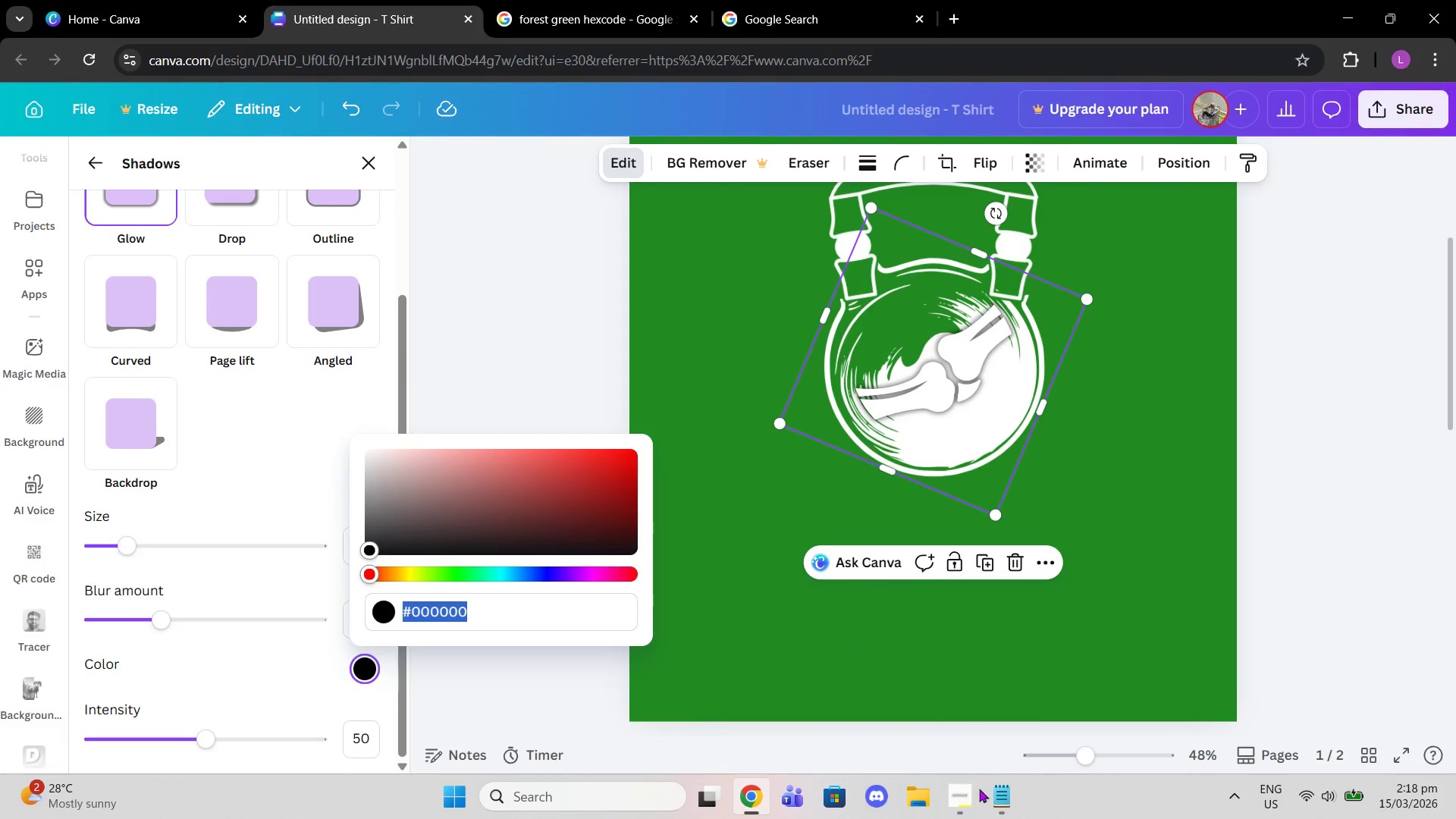 
key(Control+V)
 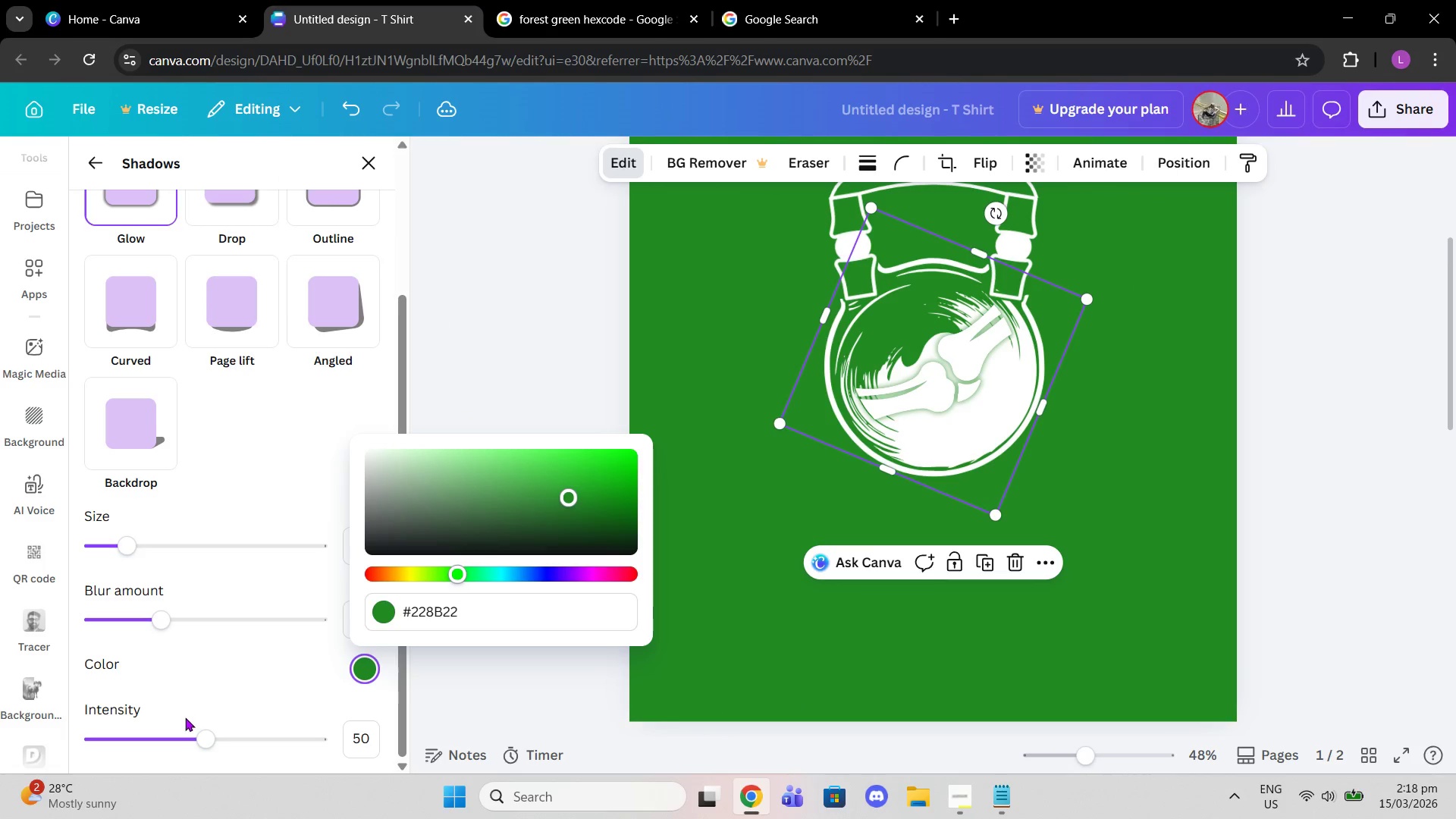 
left_click_drag(start_coordinate=[152, 610], to_coordinate=[0, 623])
 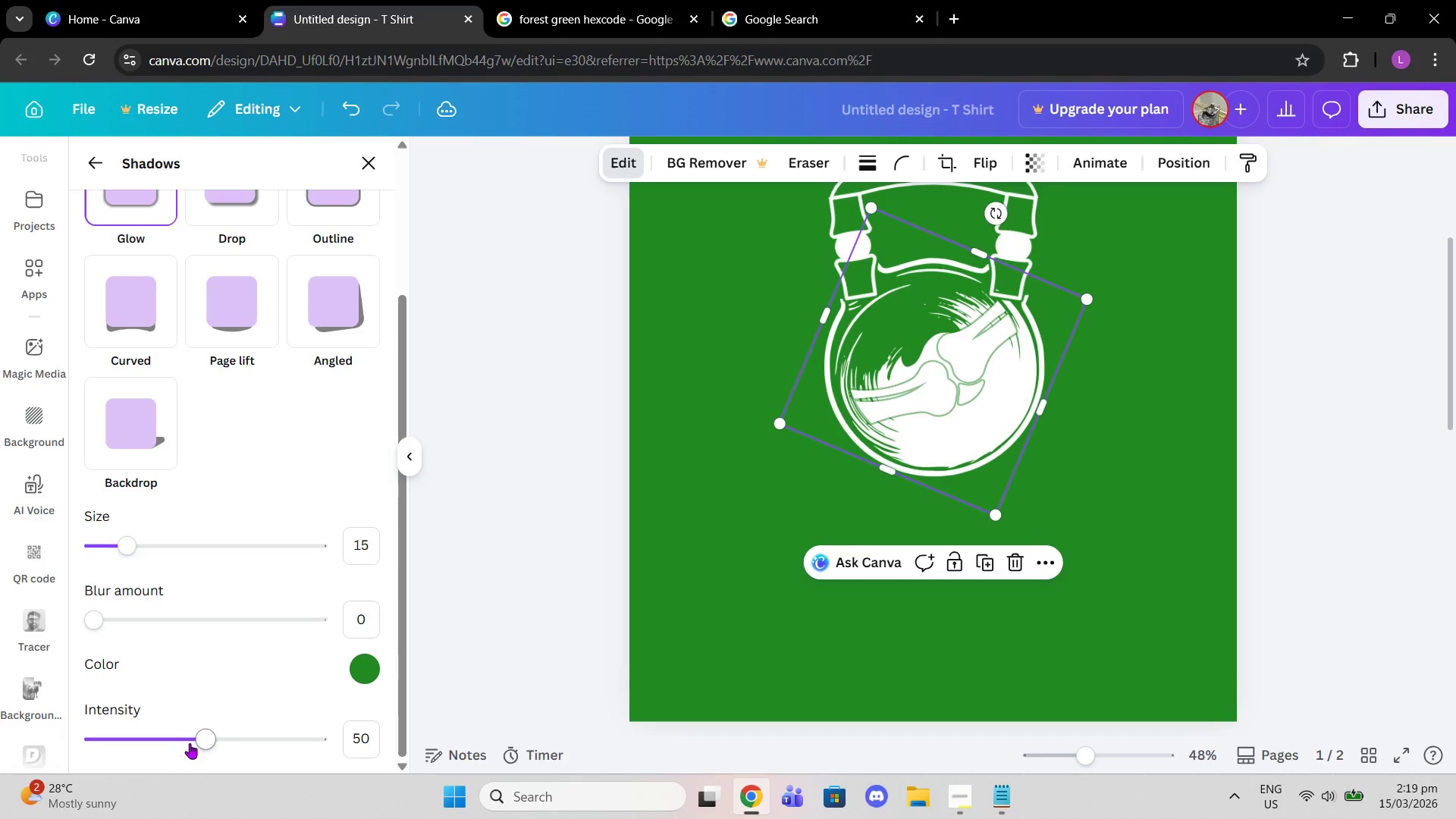 
left_click_drag(start_coordinate=[210, 736], to_coordinate=[408, 721])
 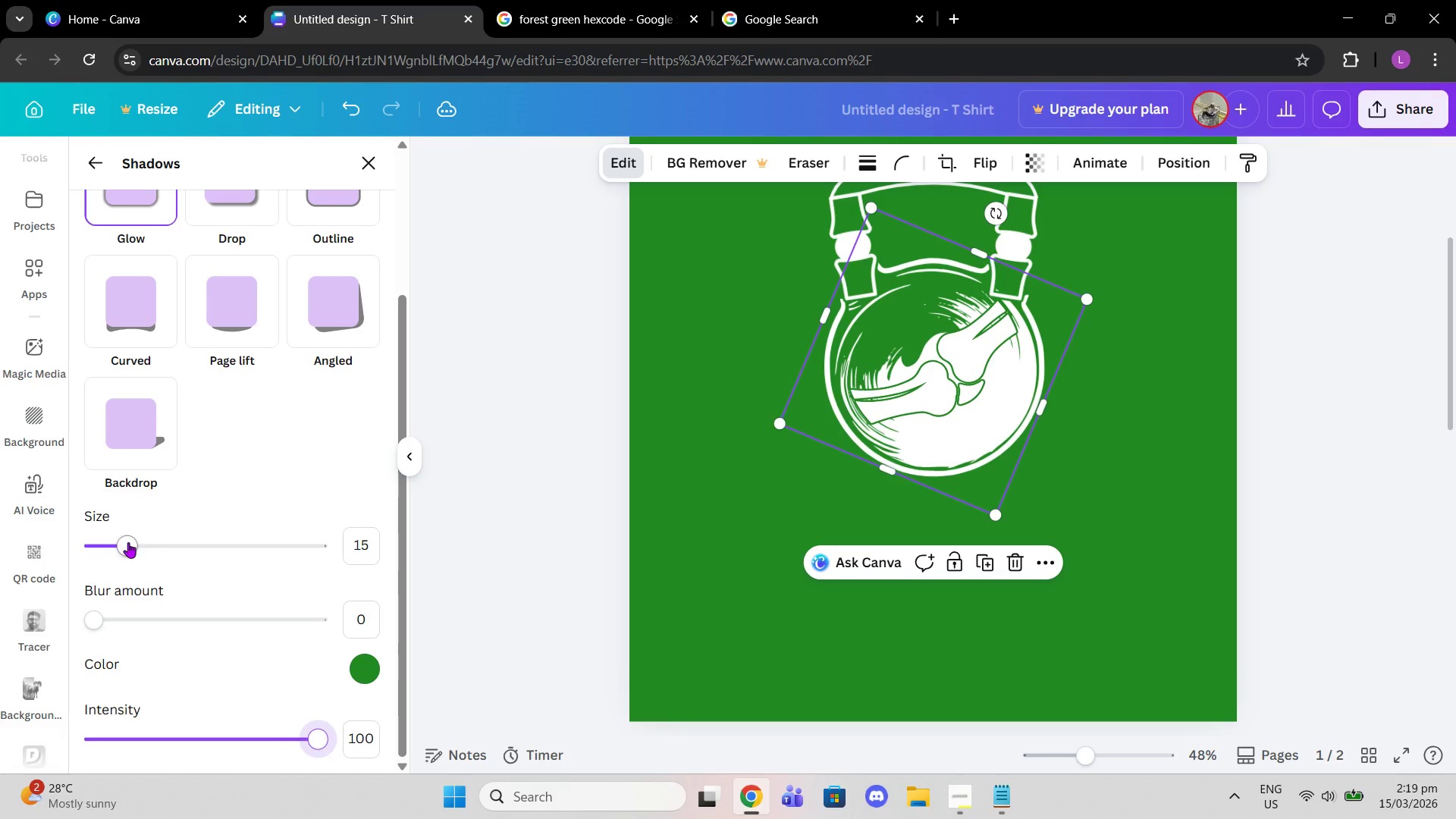 
left_click_drag(start_coordinate=[128, 543], to_coordinate=[143, 542])
 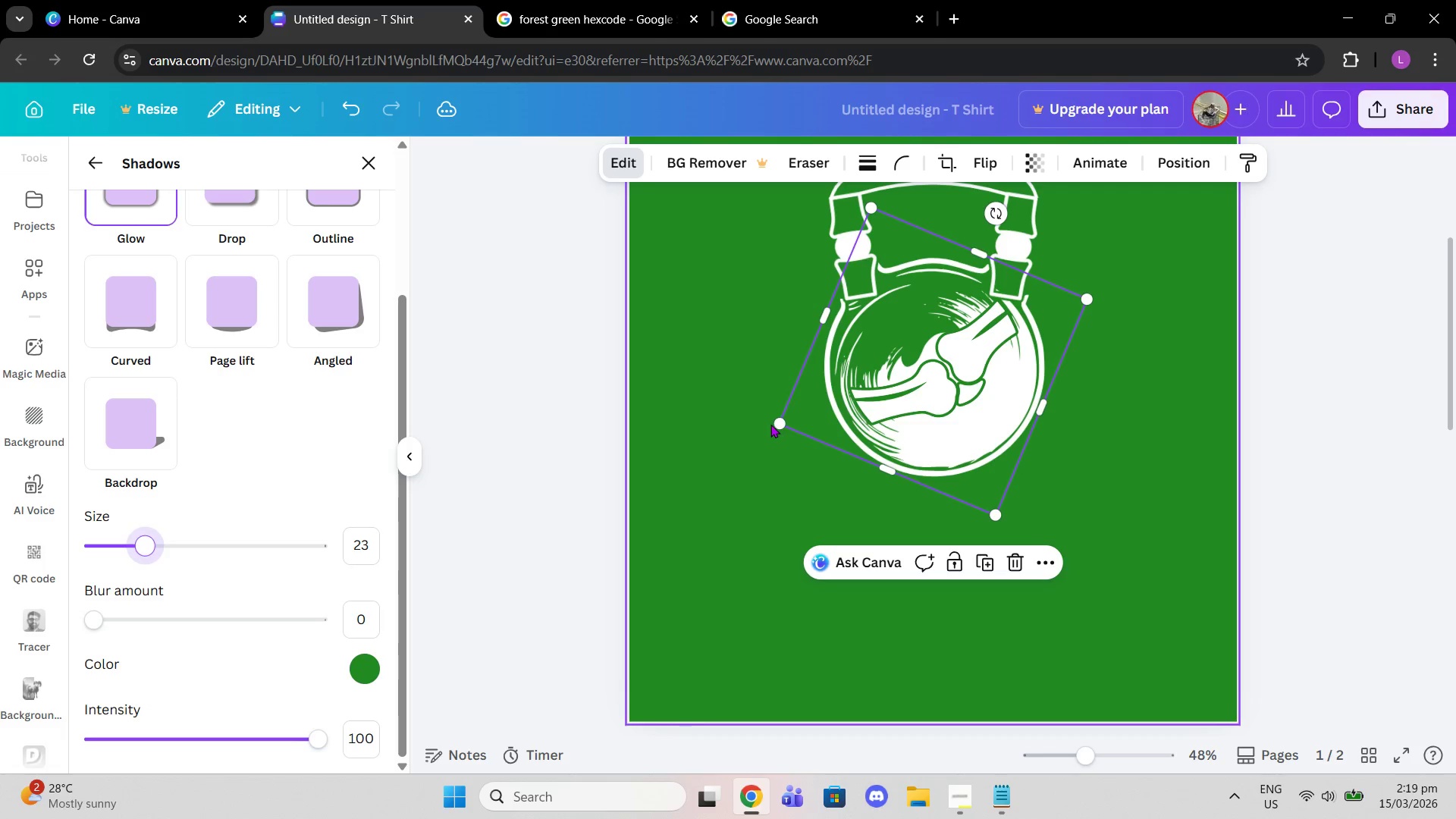 
left_click_drag(start_coordinate=[774, 424], to_coordinate=[744, 425])
 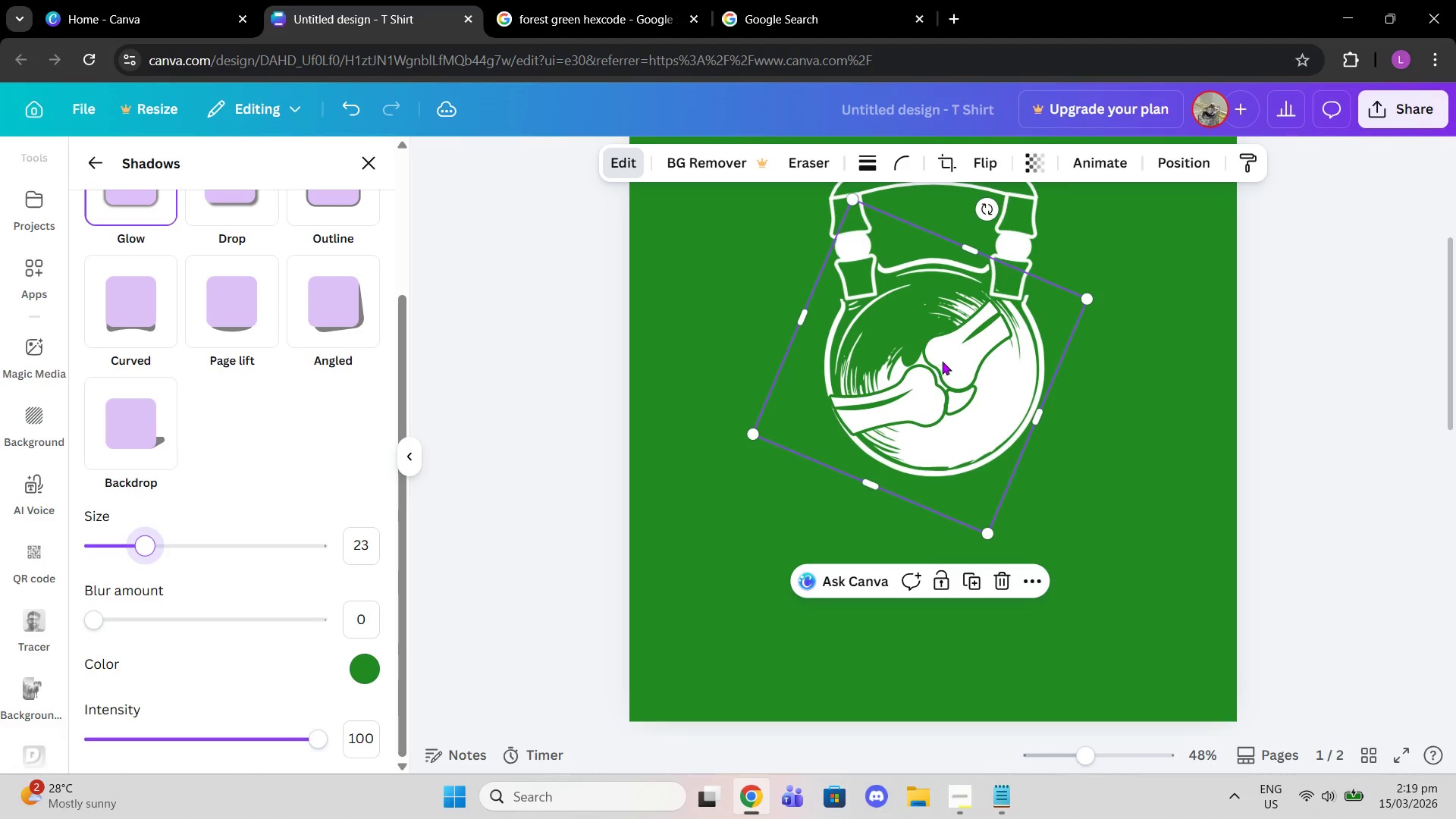 
left_click_drag(start_coordinate=[941, 361], to_coordinate=[950, 360])
 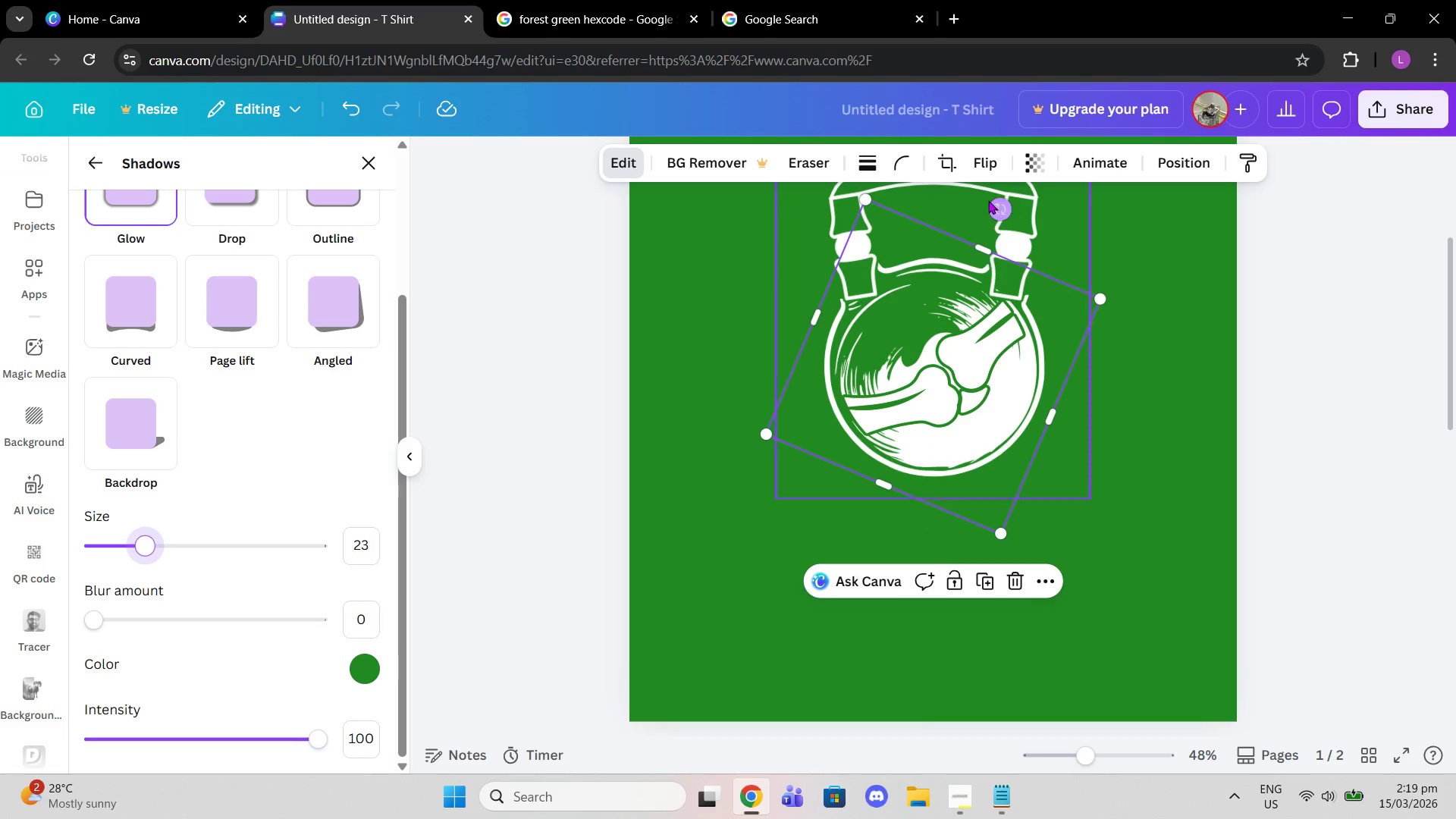 
left_click_drag(start_coordinate=[997, 206], to_coordinate=[921, 406])
 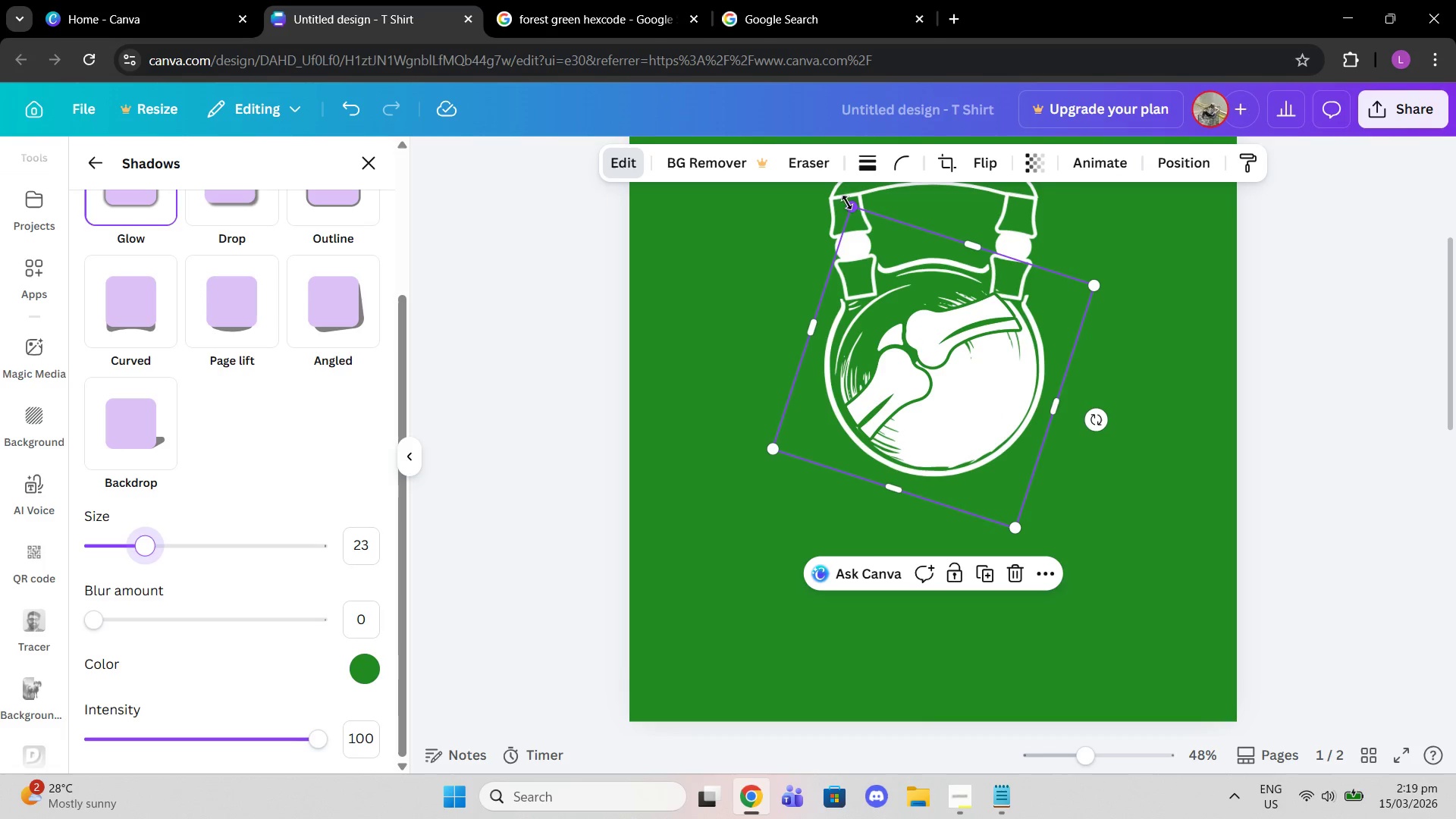 
left_click_drag(start_coordinate=[849, 206], to_coordinate=[867, 232])
 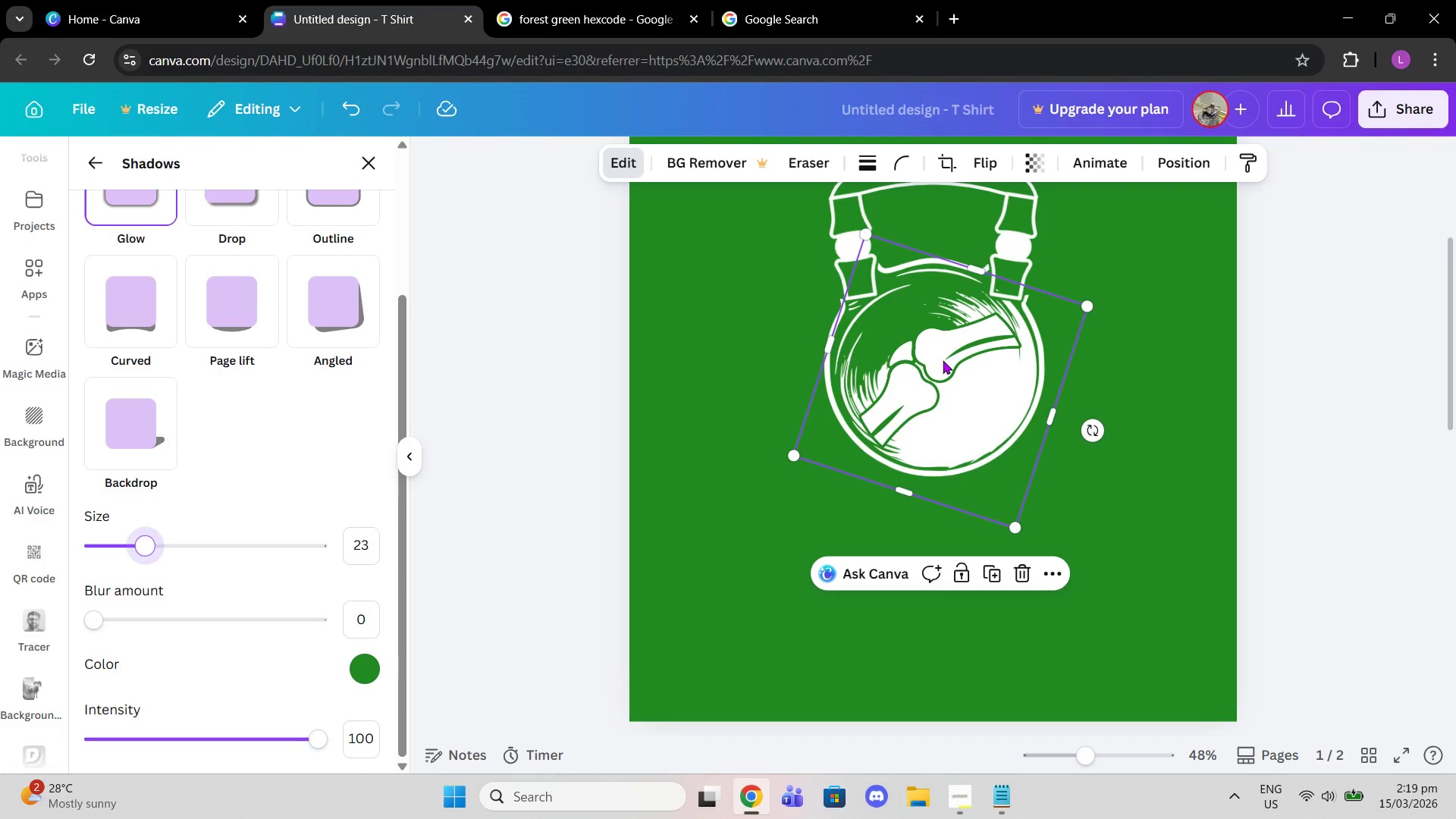 
left_click_drag(start_coordinate=[943, 360], to_coordinate=[937, 350])
 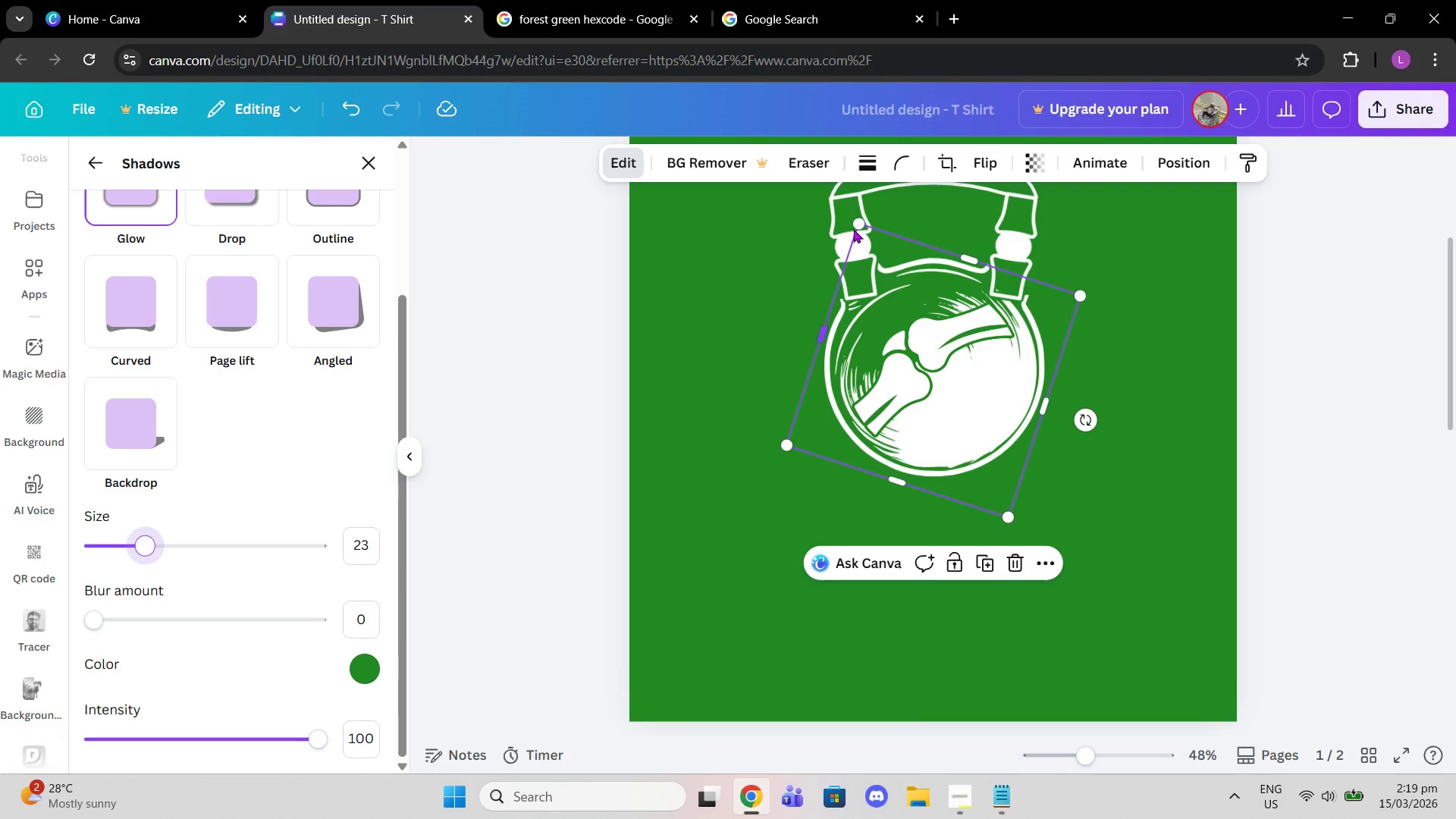 
left_click_drag(start_coordinate=[855, 225], to_coordinate=[856, 208])
 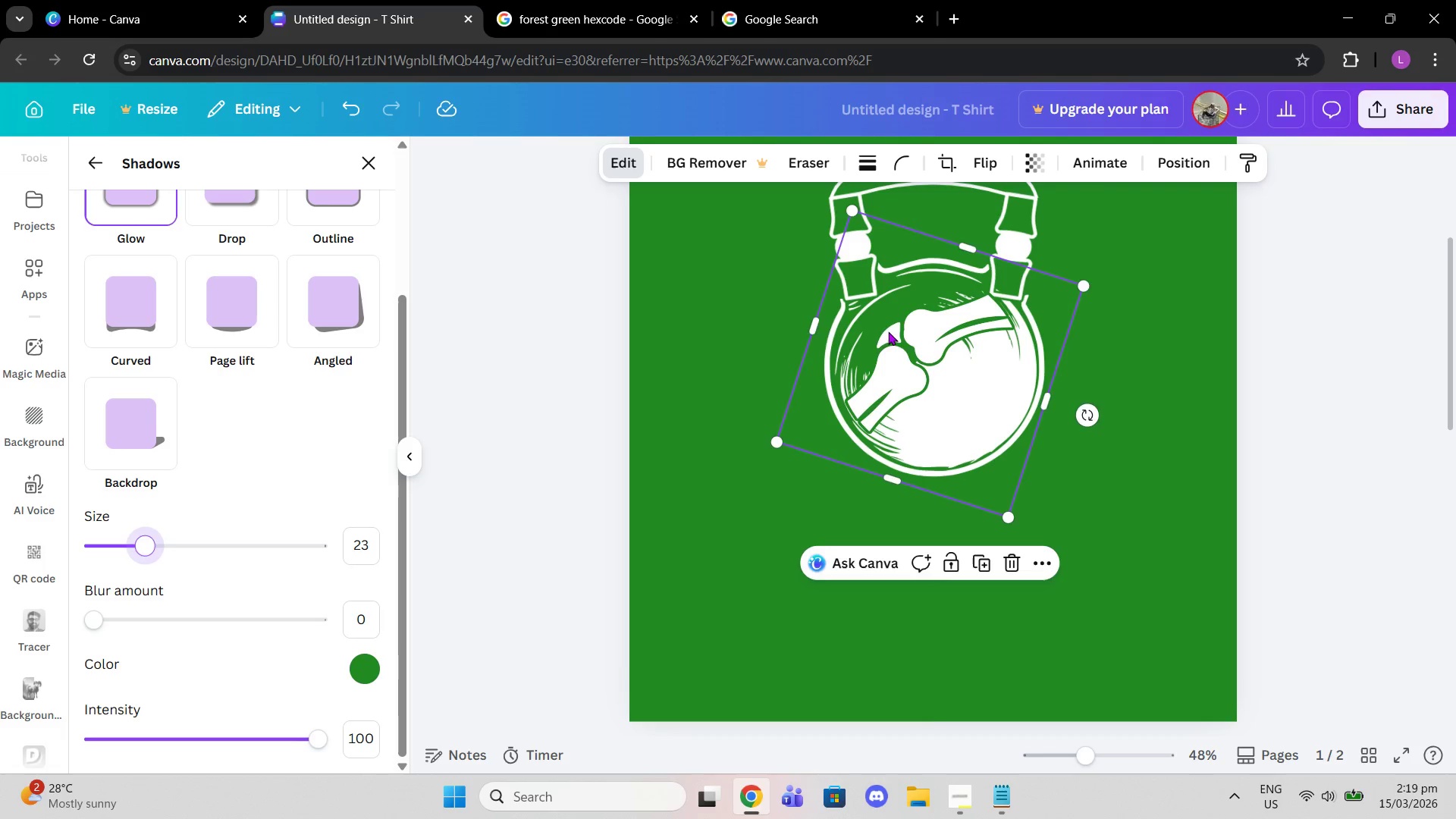 
left_click_drag(start_coordinate=[888, 331], to_coordinate=[898, 343])
 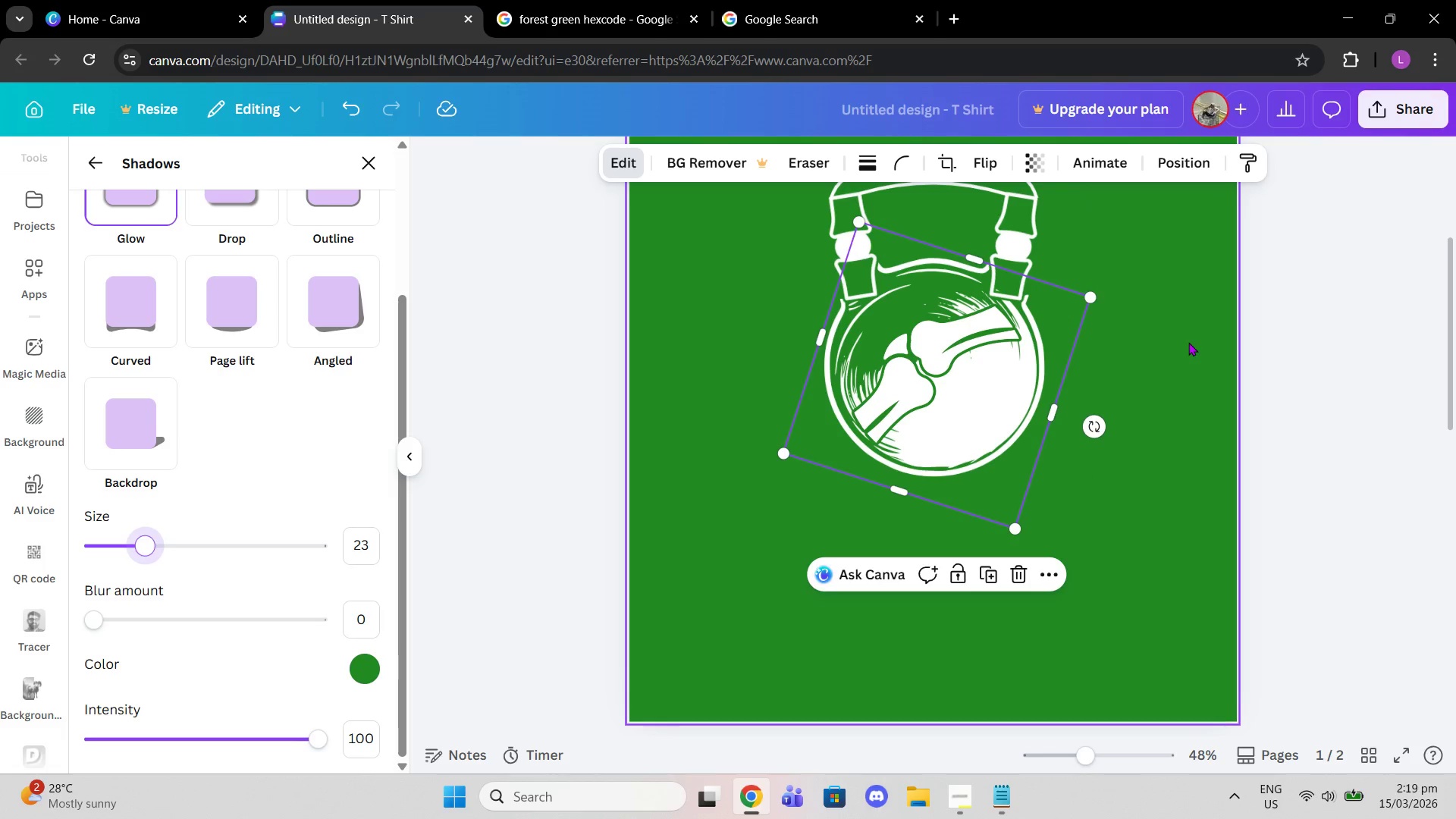 
left_click([1188, 342])
 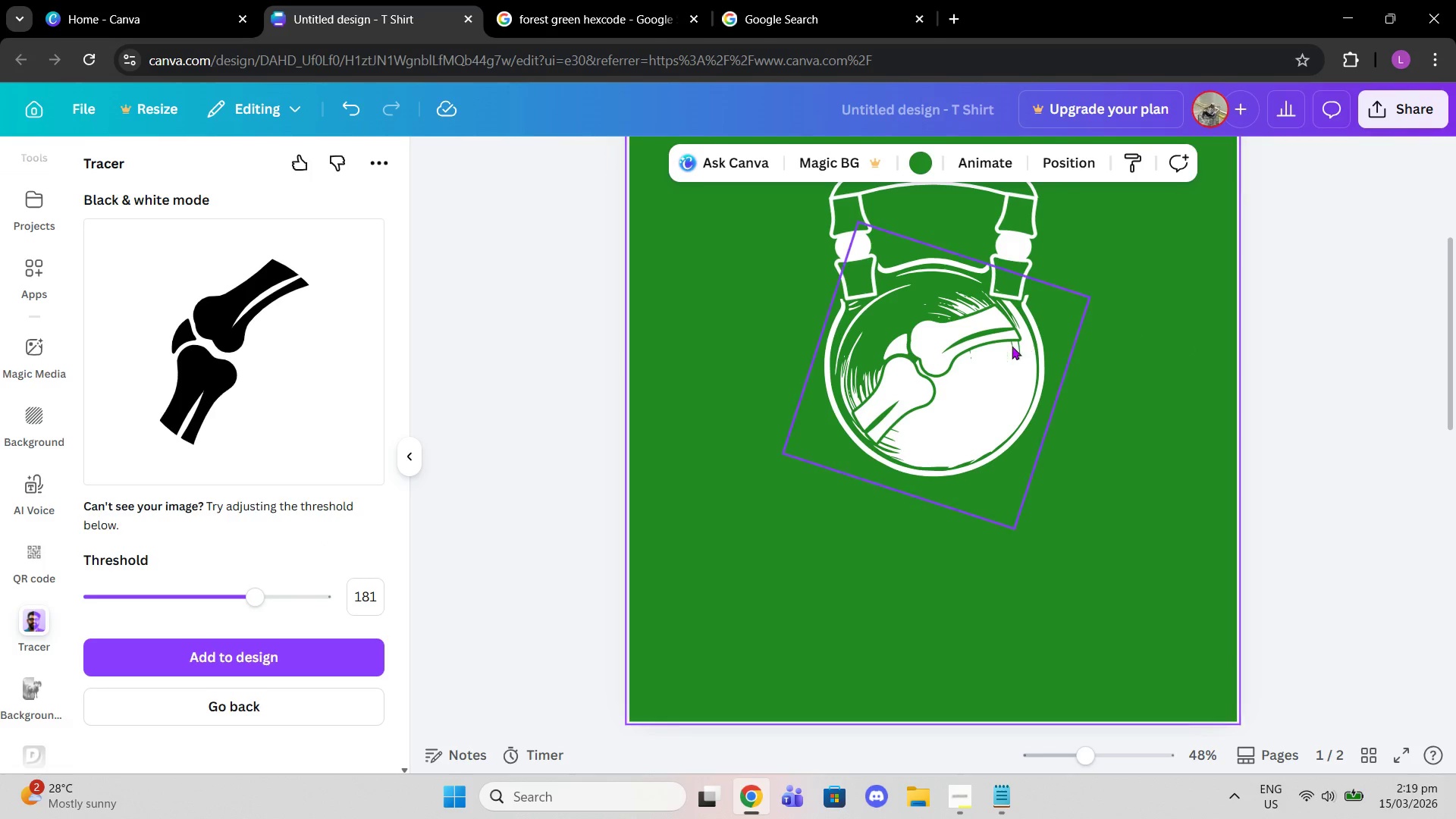 
left_click([975, 351])
 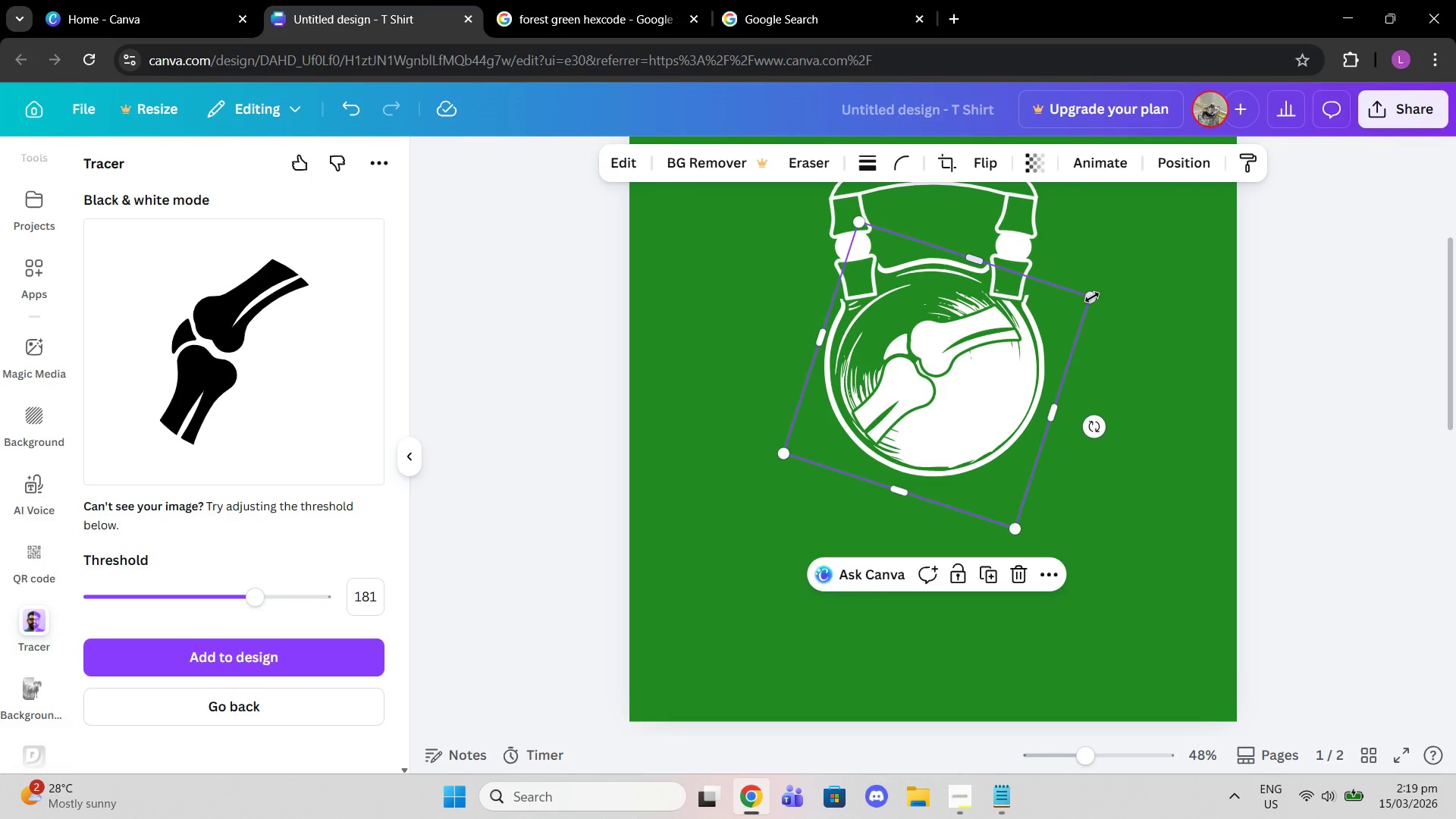 
left_click_drag(start_coordinate=[1094, 297], to_coordinate=[1087, 306])
 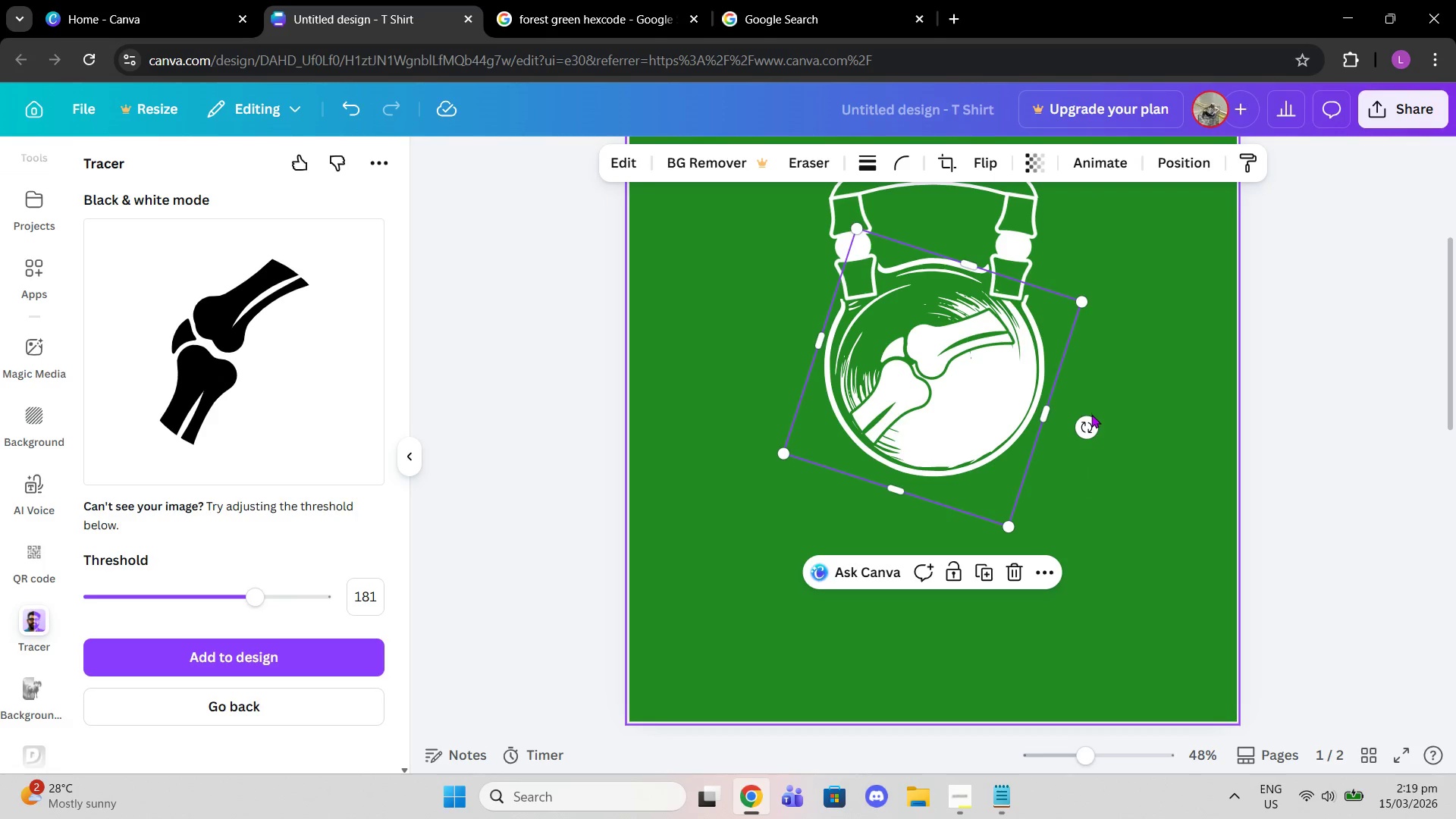 
left_click_drag(start_coordinate=[1090, 421], to_coordinate=[1086, 431])
 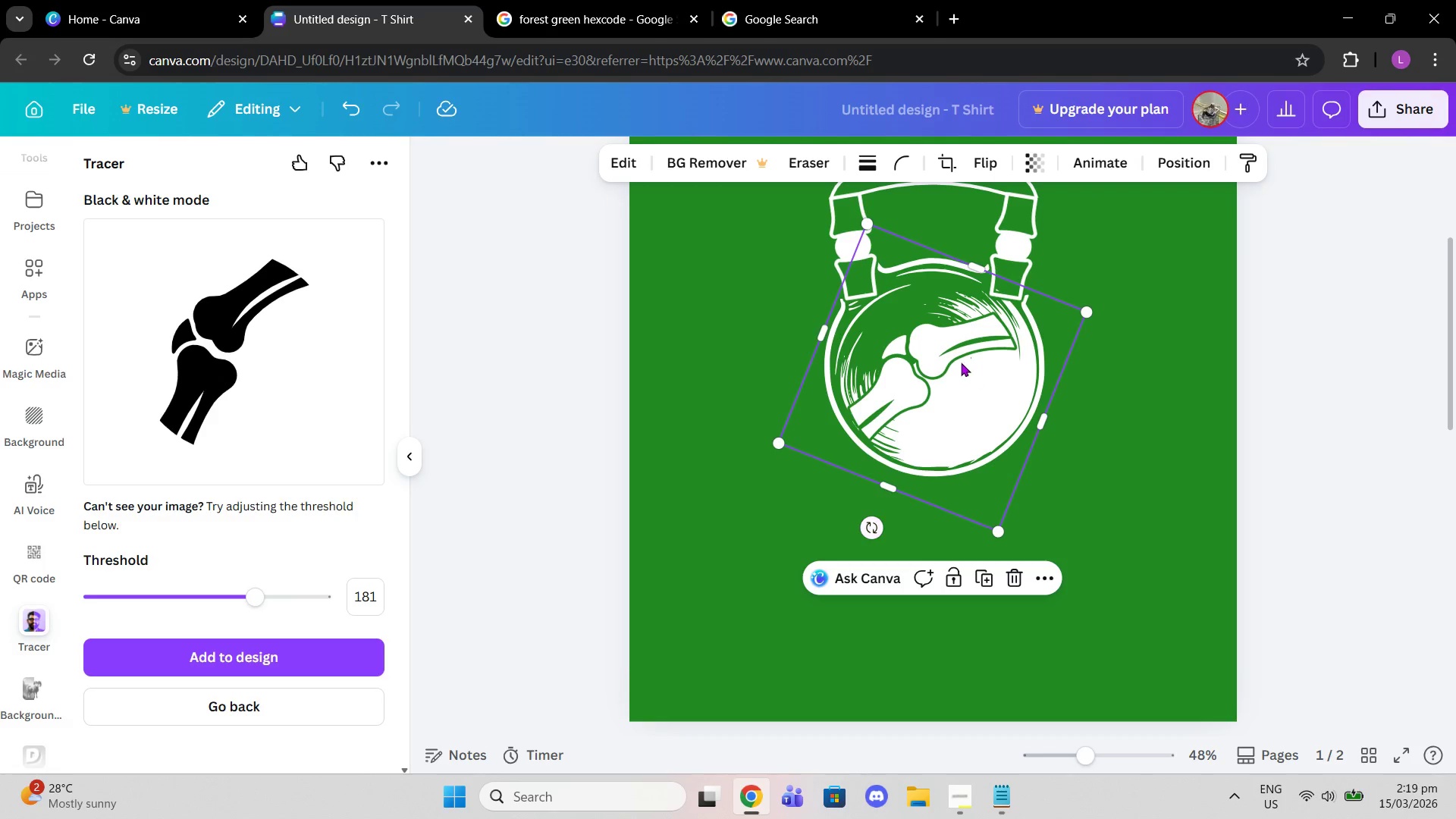 
left_click_drag(start_coordinate=[961, 362], to_coordinate=[970, 362])
 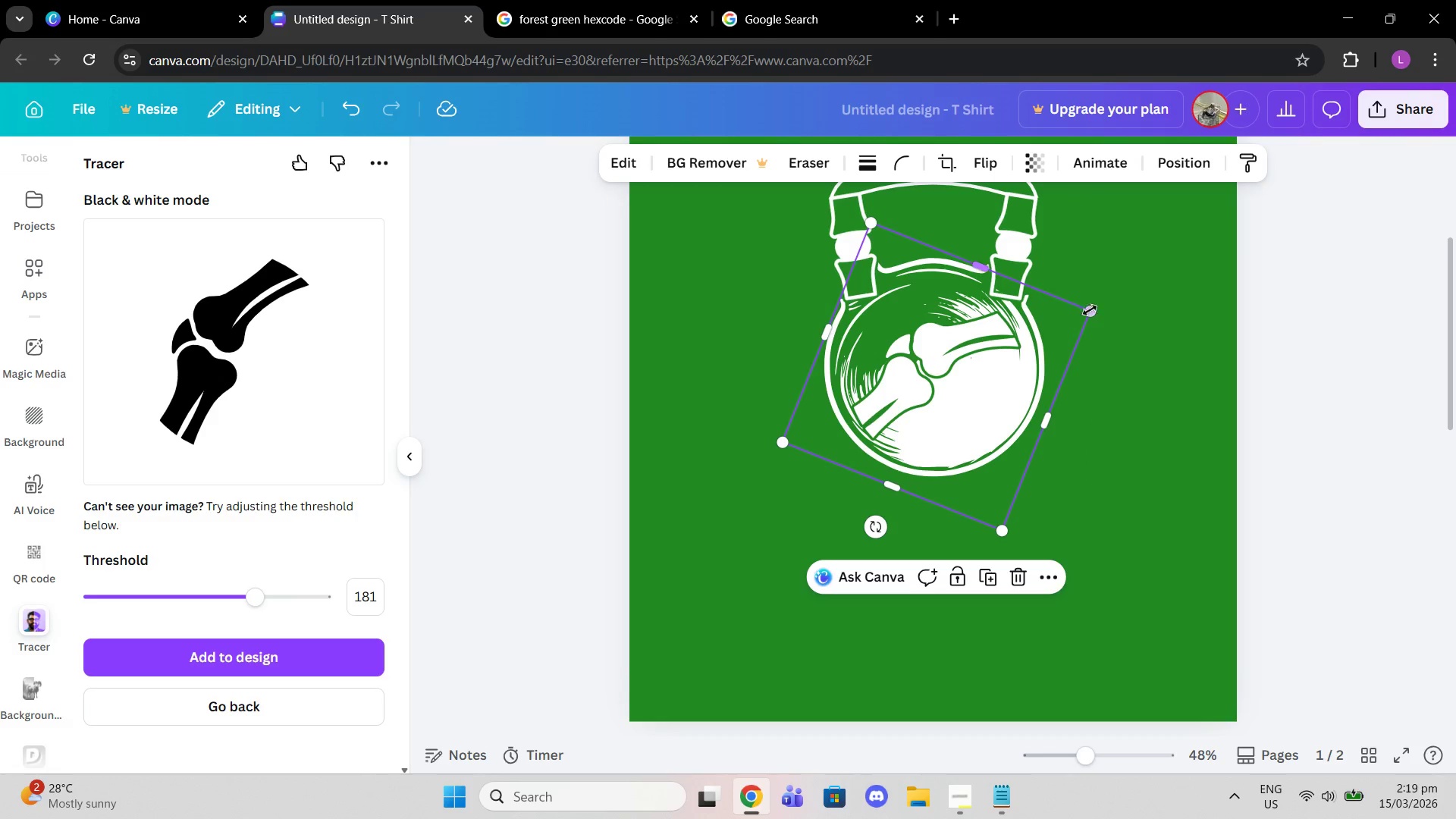 
left_click_drag(start_coordinate=[1094, 312], to_coordinate=[1103, 309])
 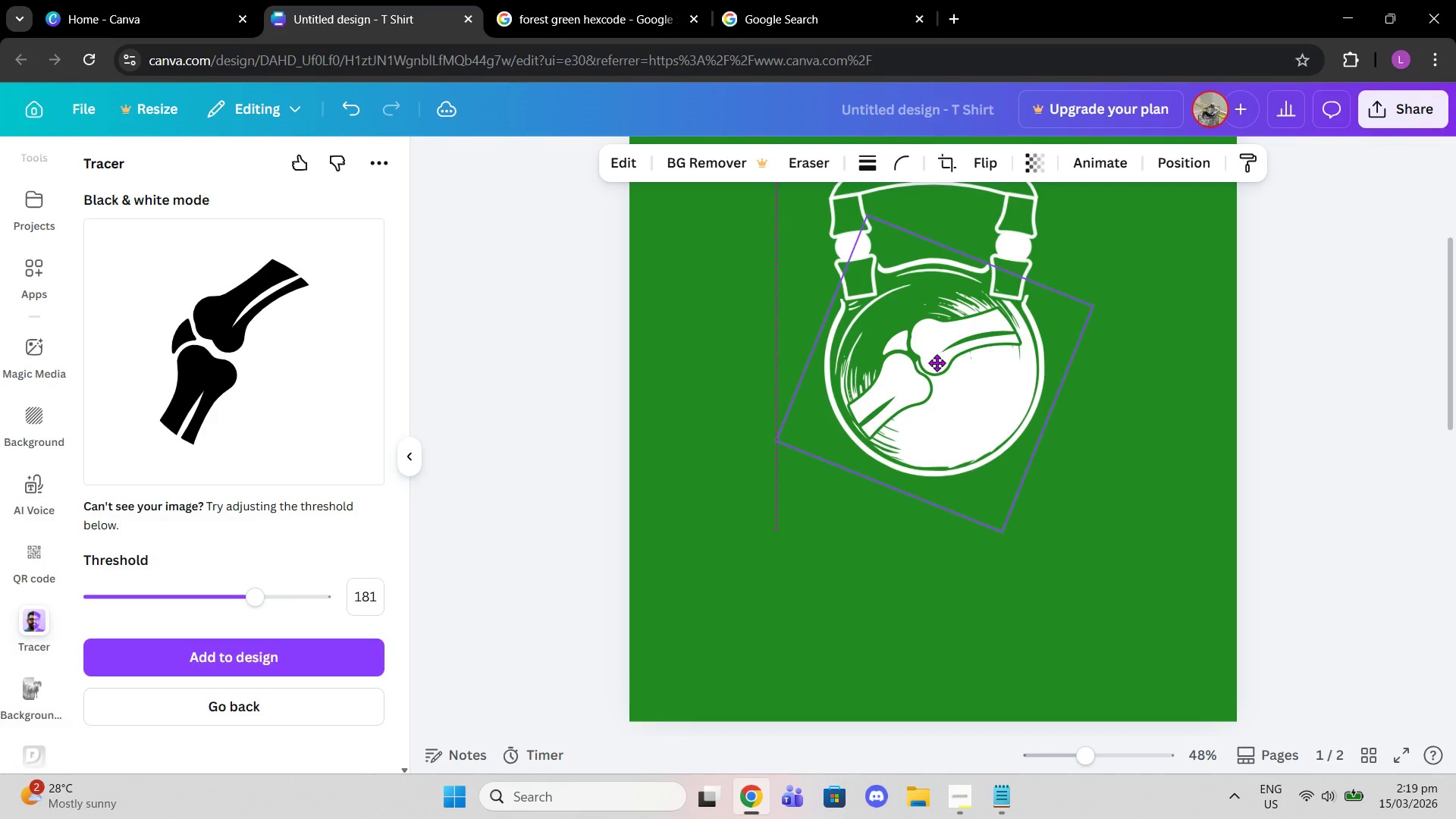 
wait(9.81)
 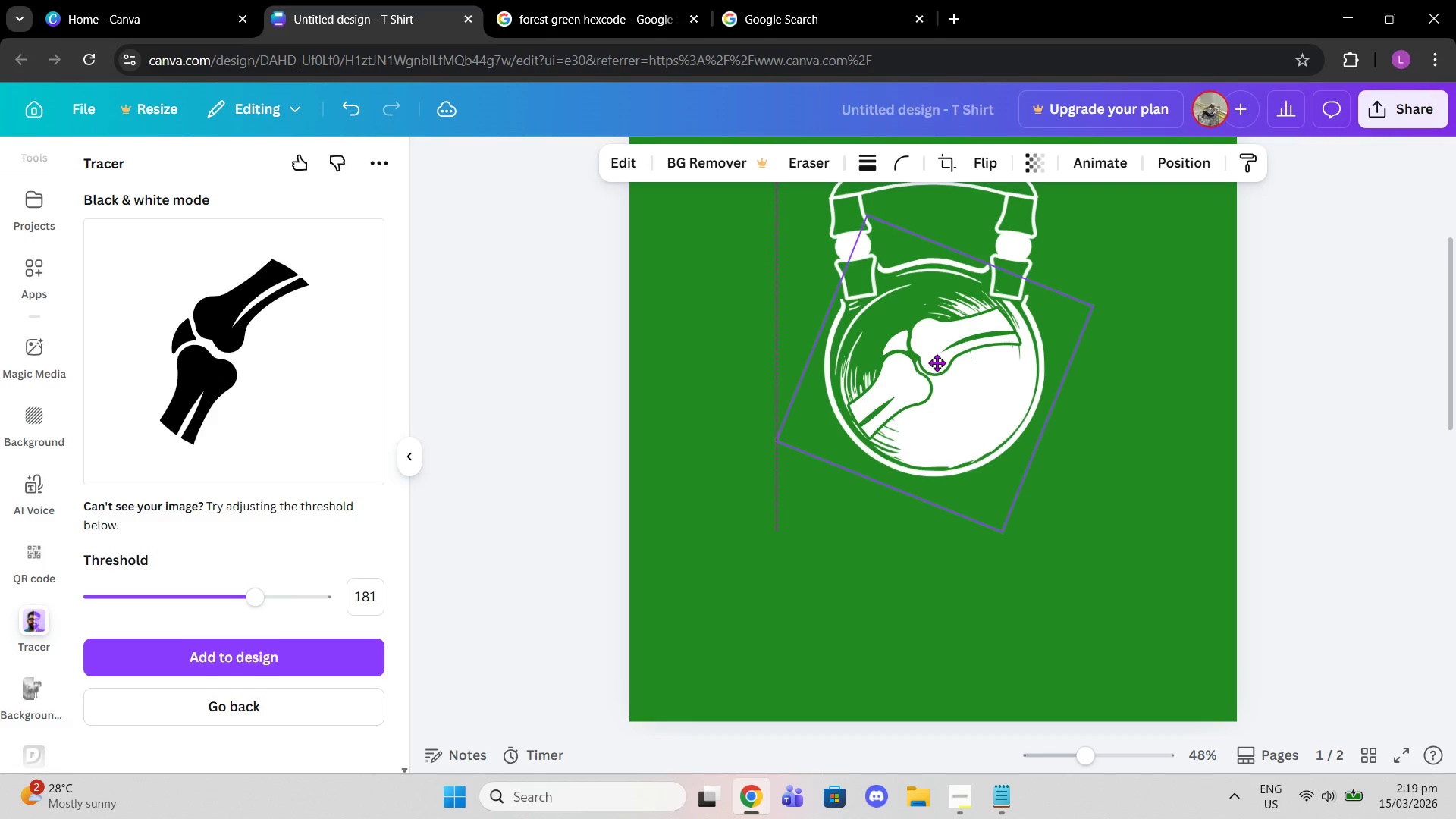 
left_click_drag(start_coordinate=[878, 520], to_coordinate=[889, 521])
 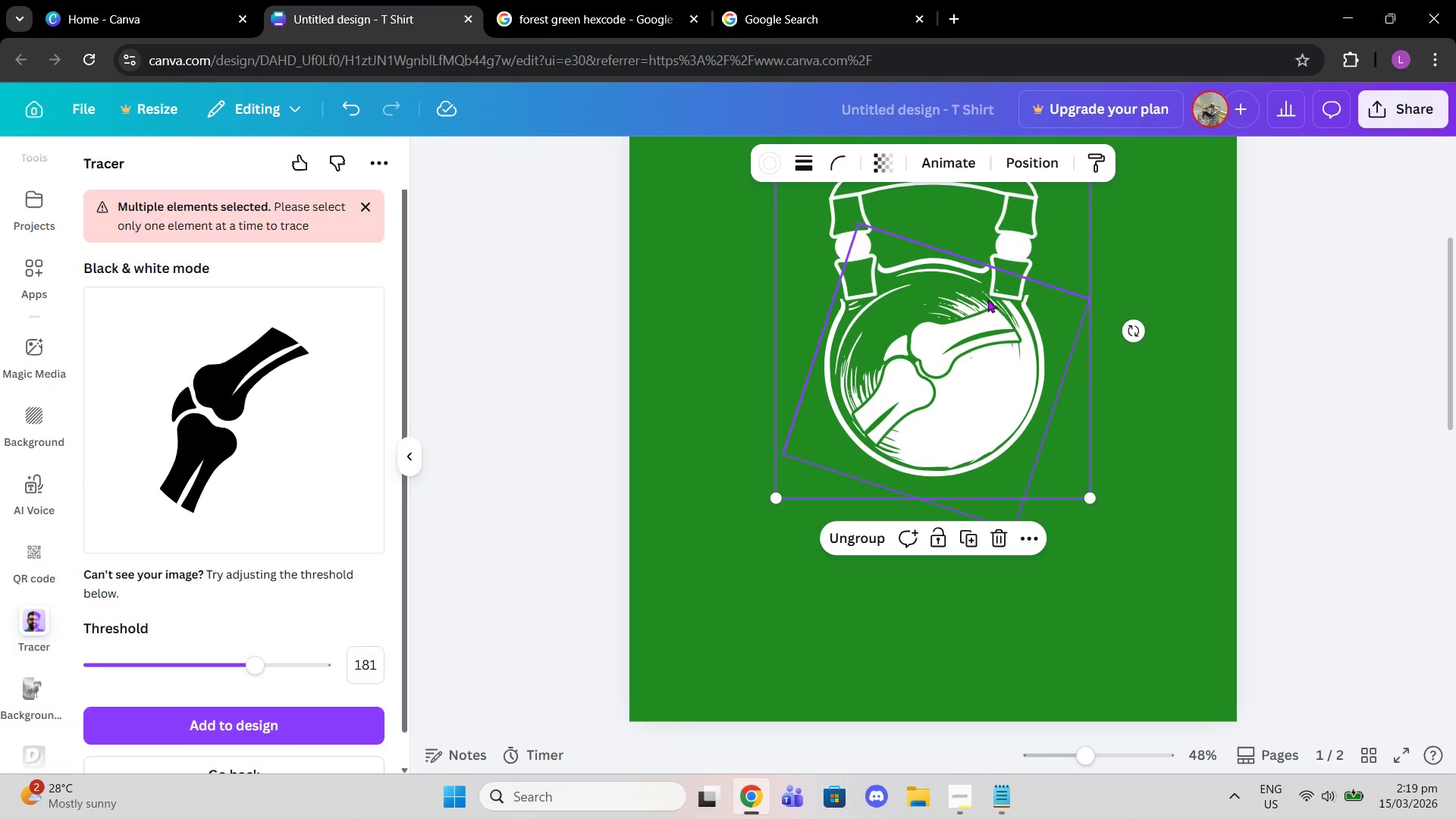 
left_click([1233, 270])
 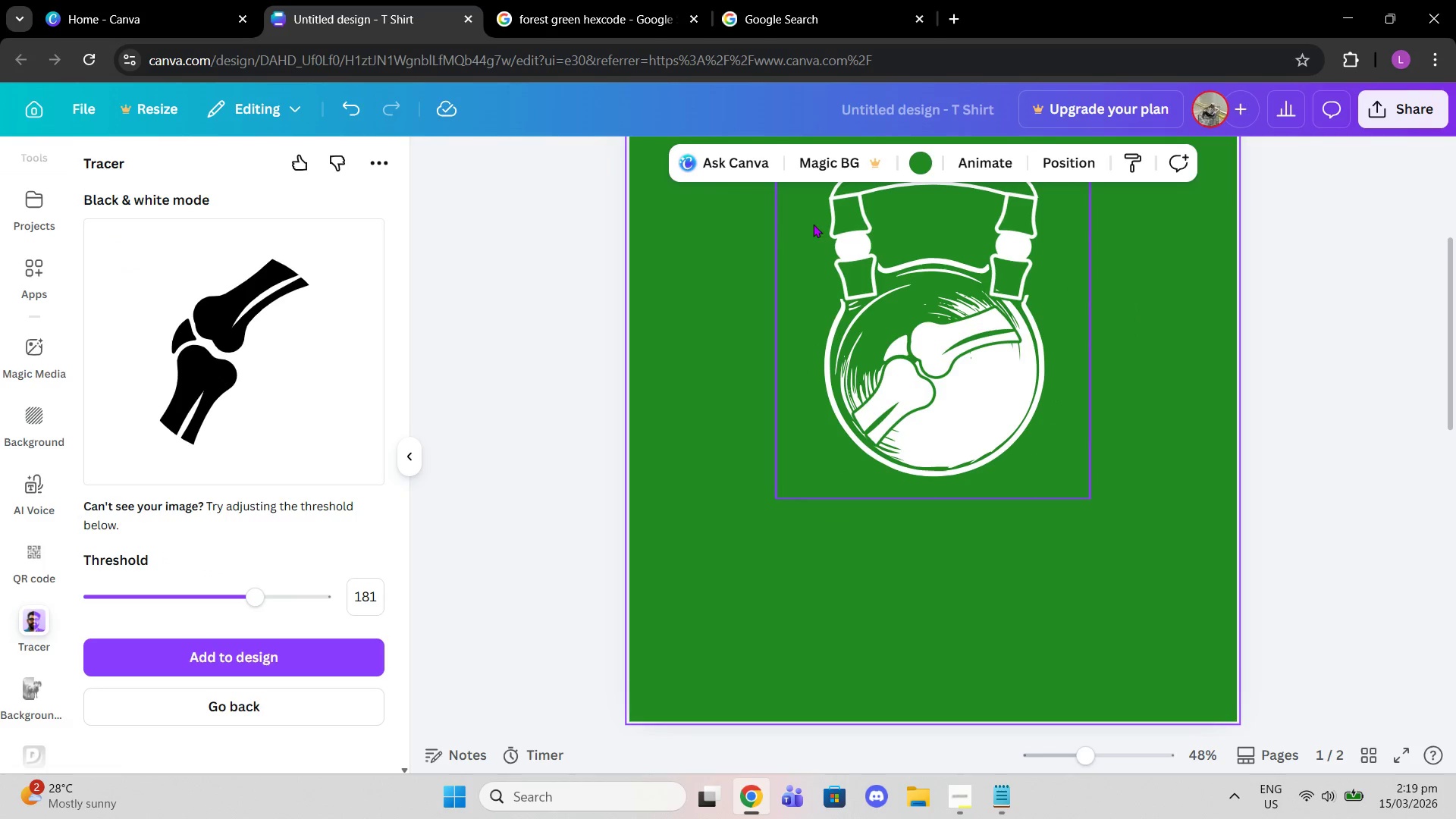 
left_click([957, 350])
 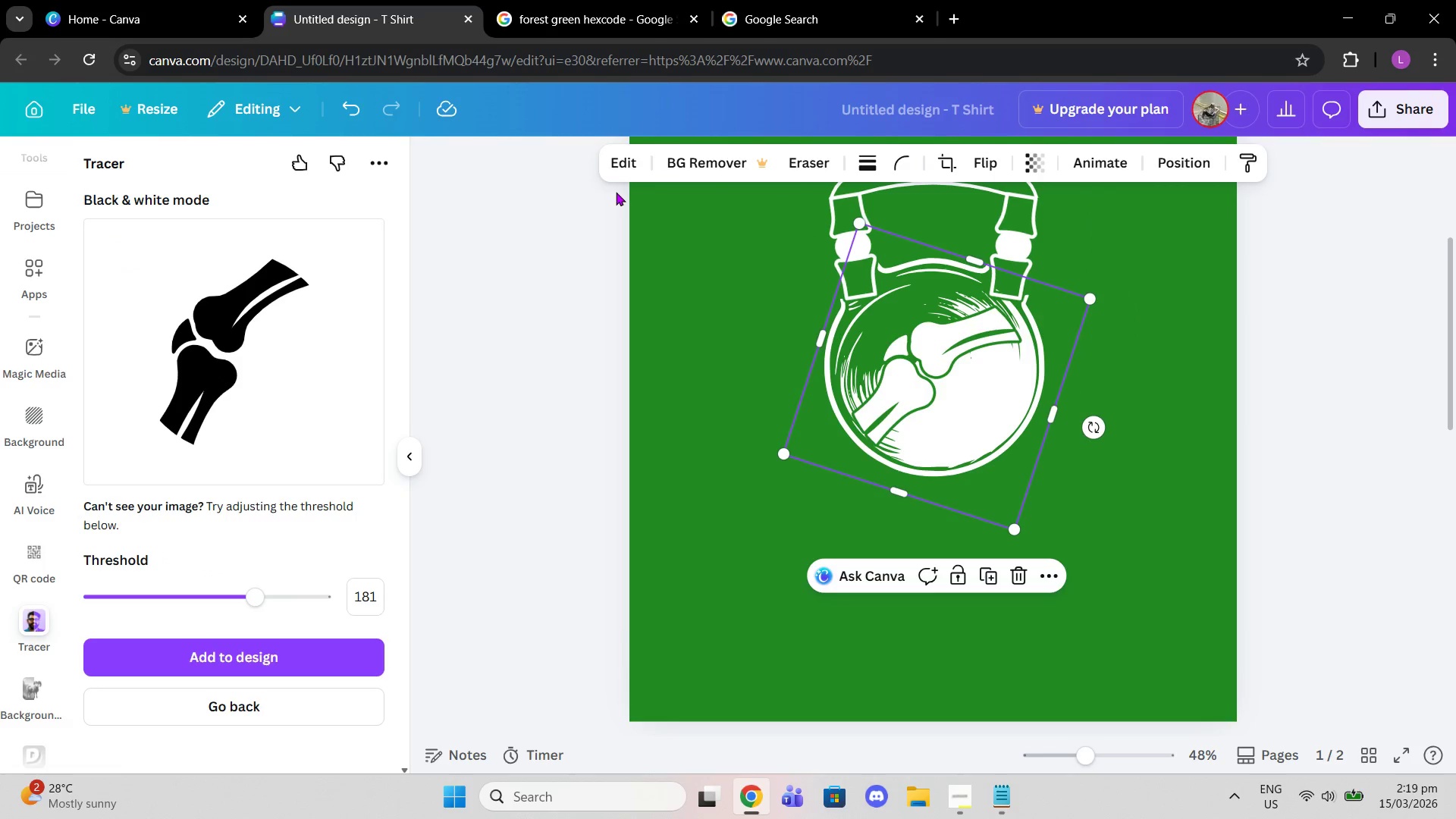 
left_click([616, 168])
 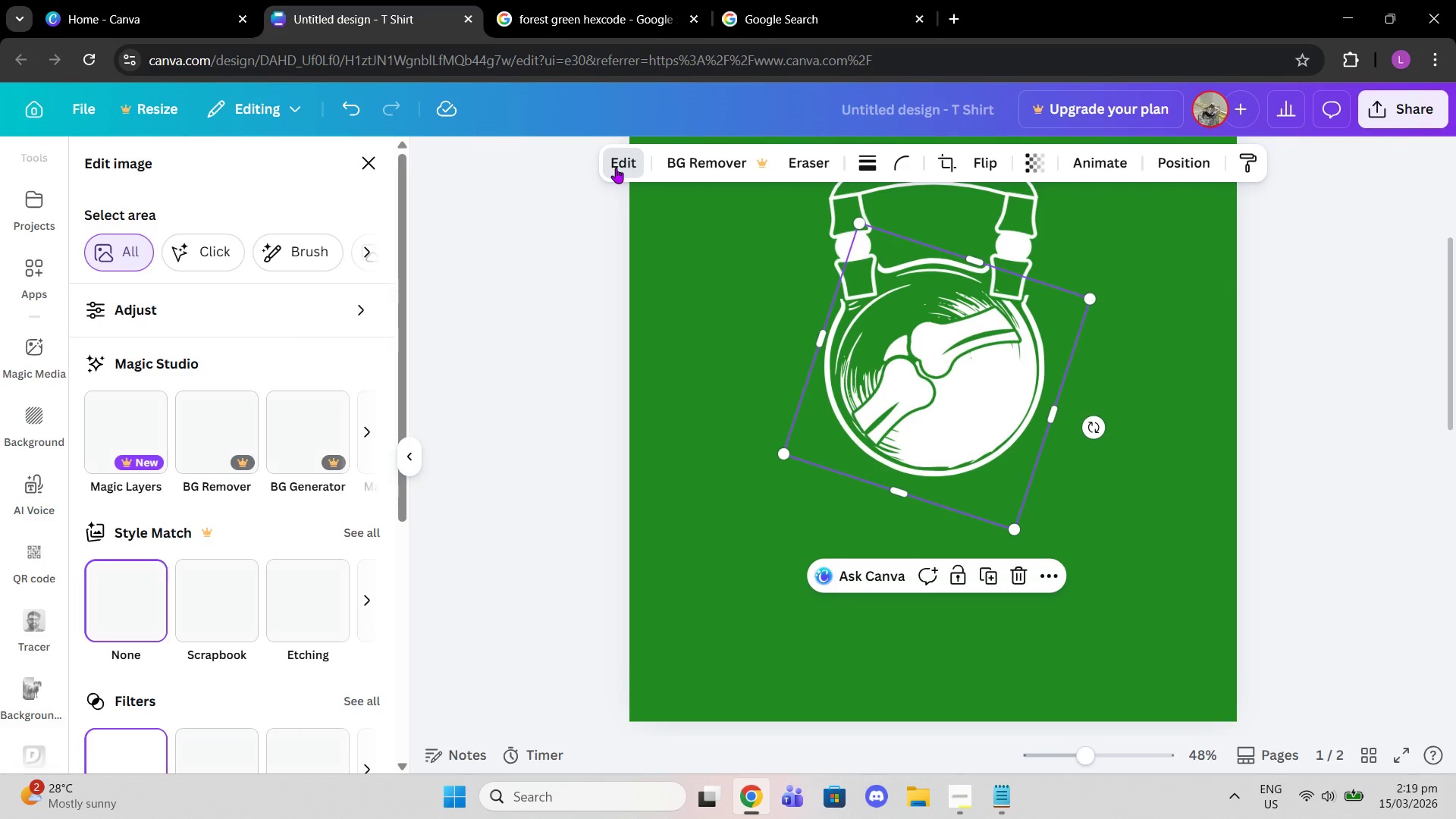 
scroll: coordinate [286, 478], scroll_direction: down, amount: 8.0
 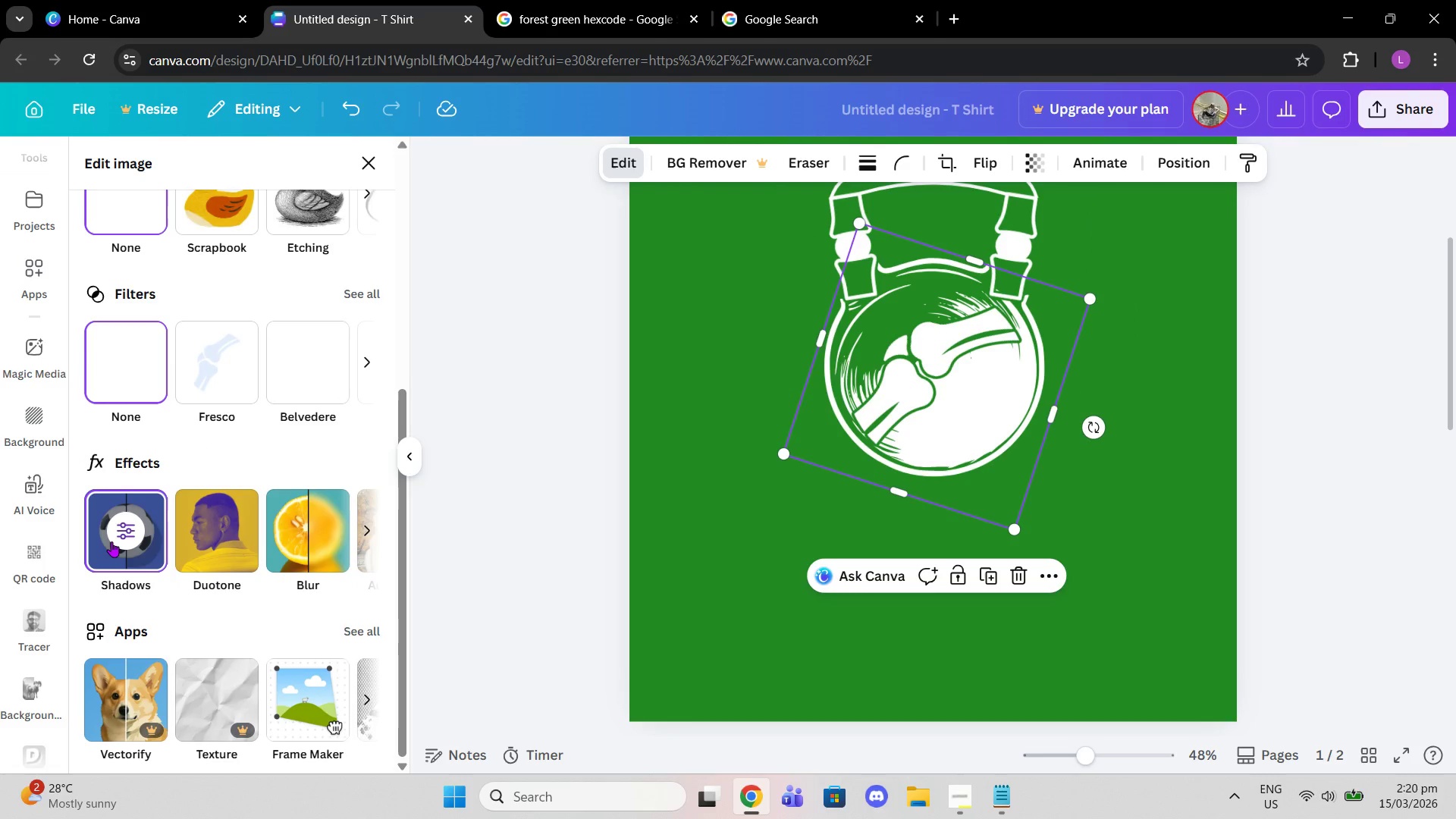 
left_click([111, 541])
 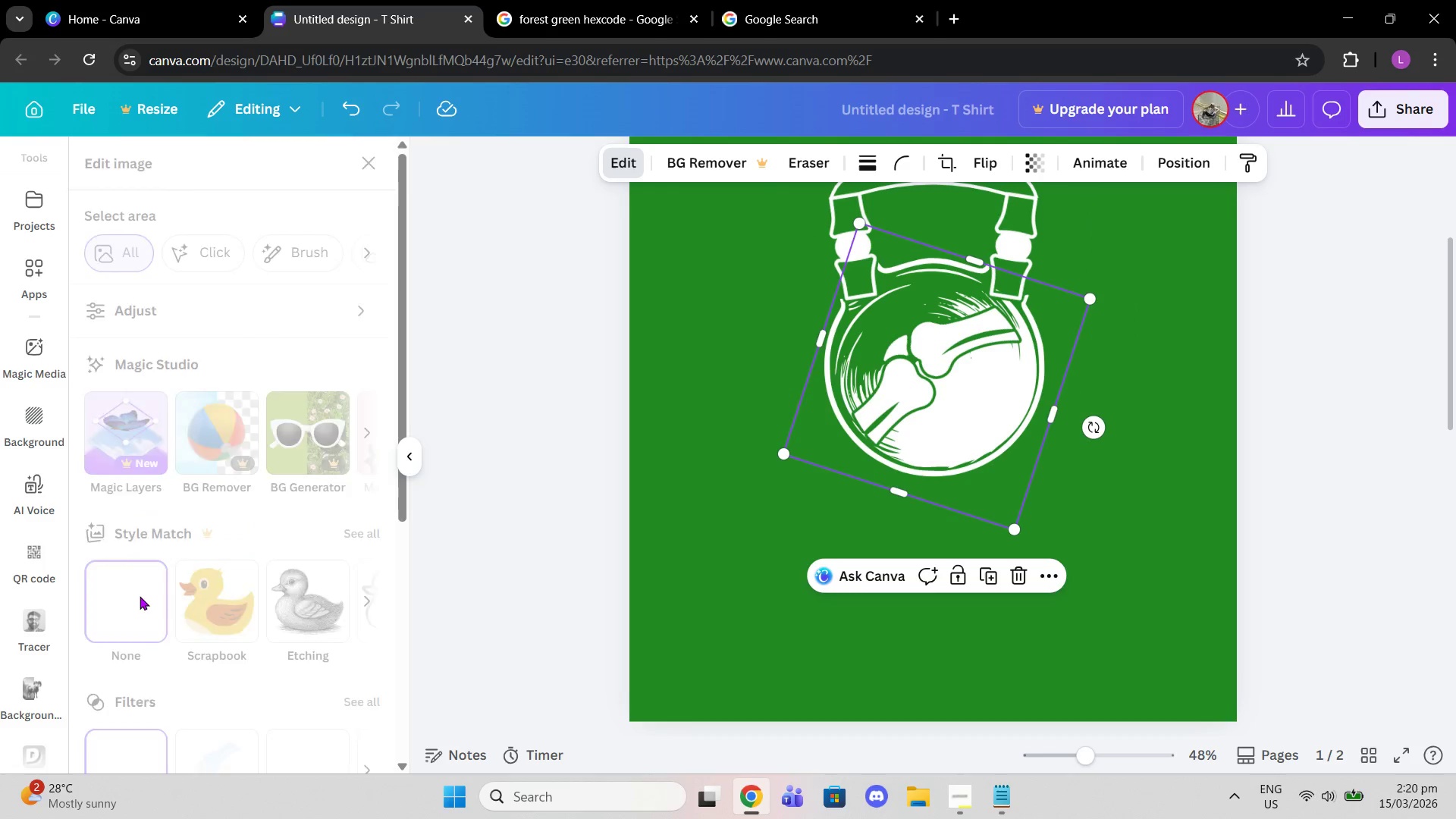 
mouse_move([143, 602])
 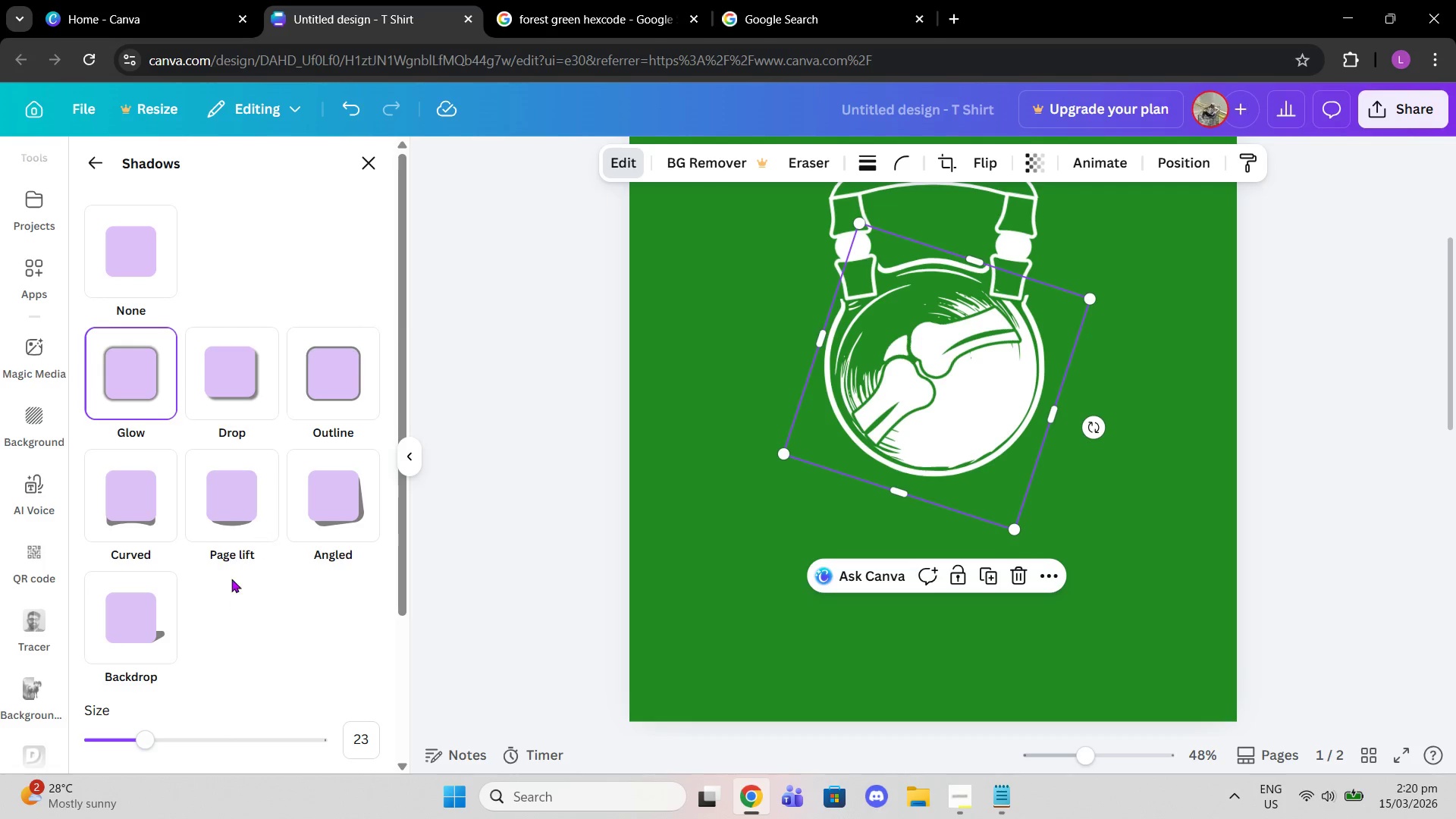 
scroll: coordinate [225, 614], scroll_direction: down, amount: 6.0
 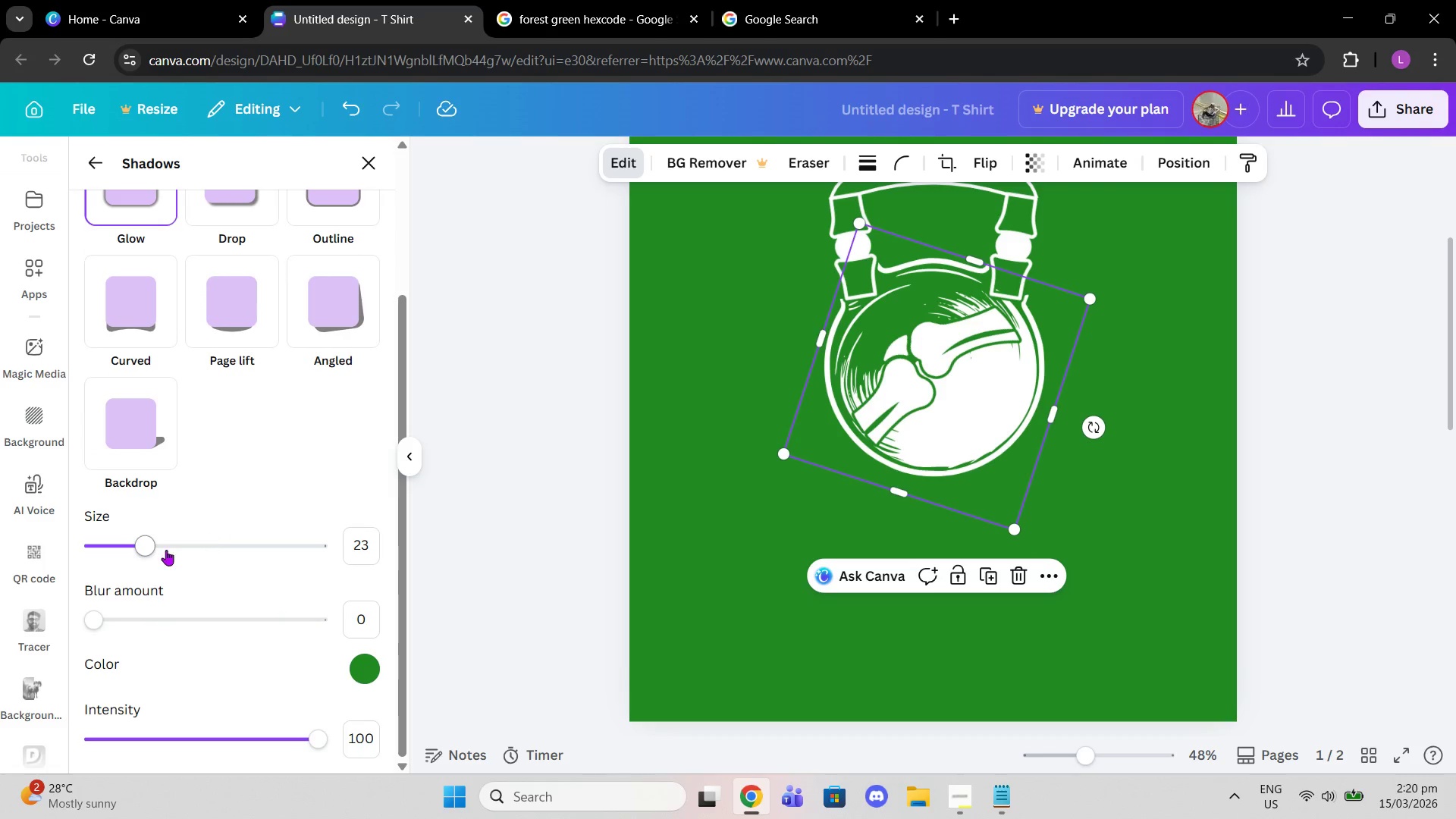 
left_click_drag(start_coordinate=[145, 548], to_coordinate=[149, 536])
 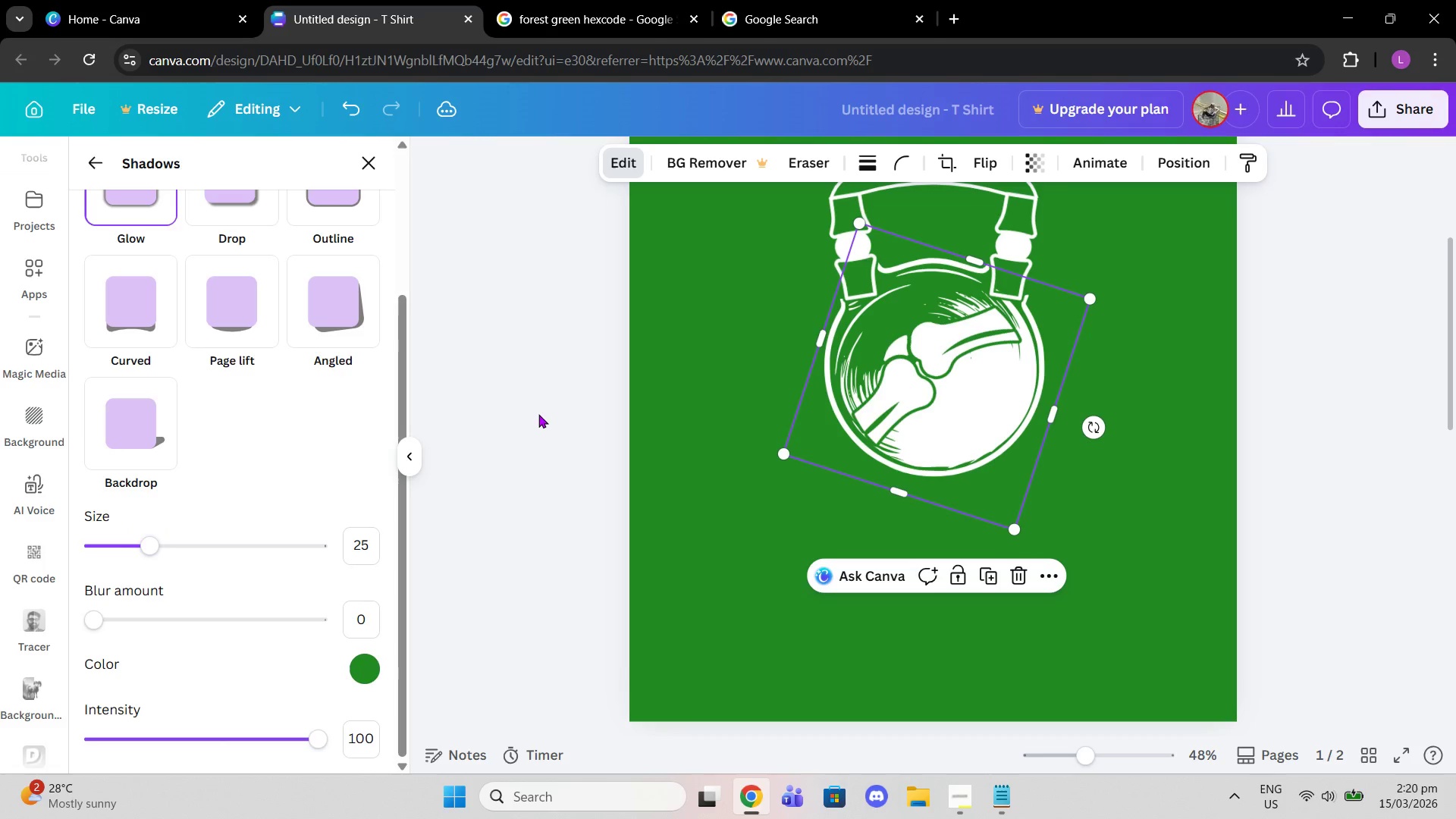 
double_click([538, 414])
 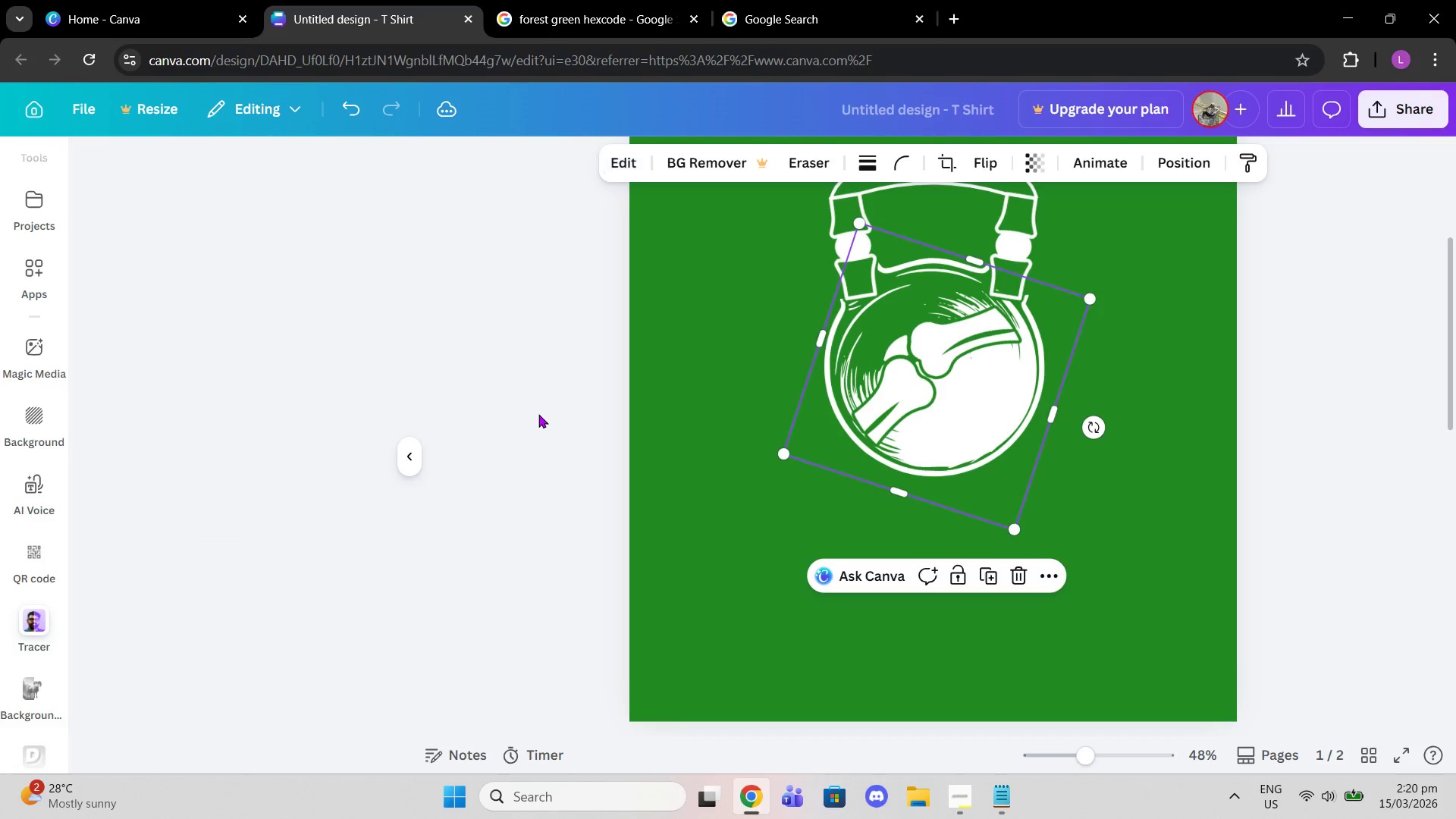 
triple_click([538, 414])
 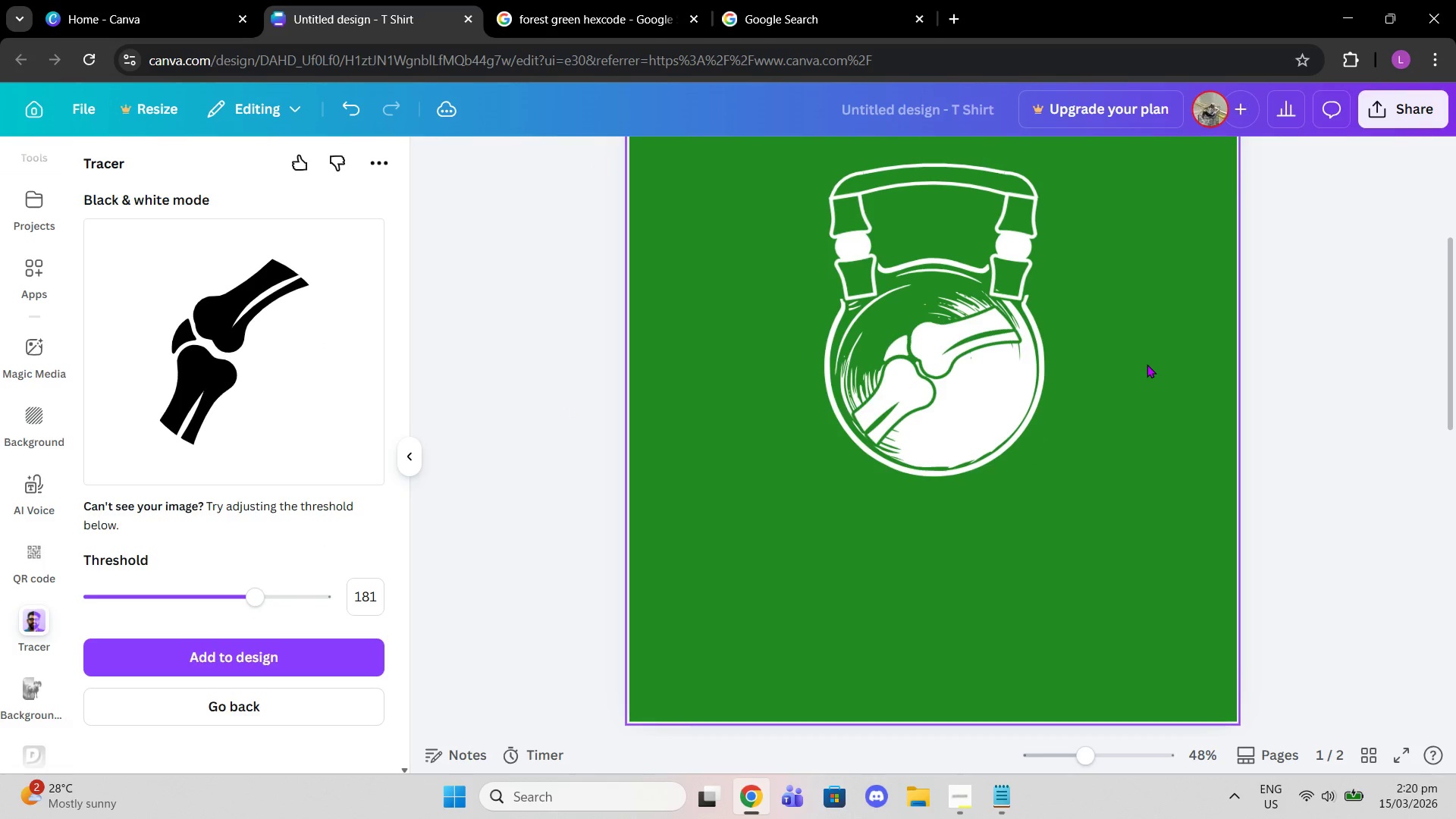 
left_click([1147, 364])
 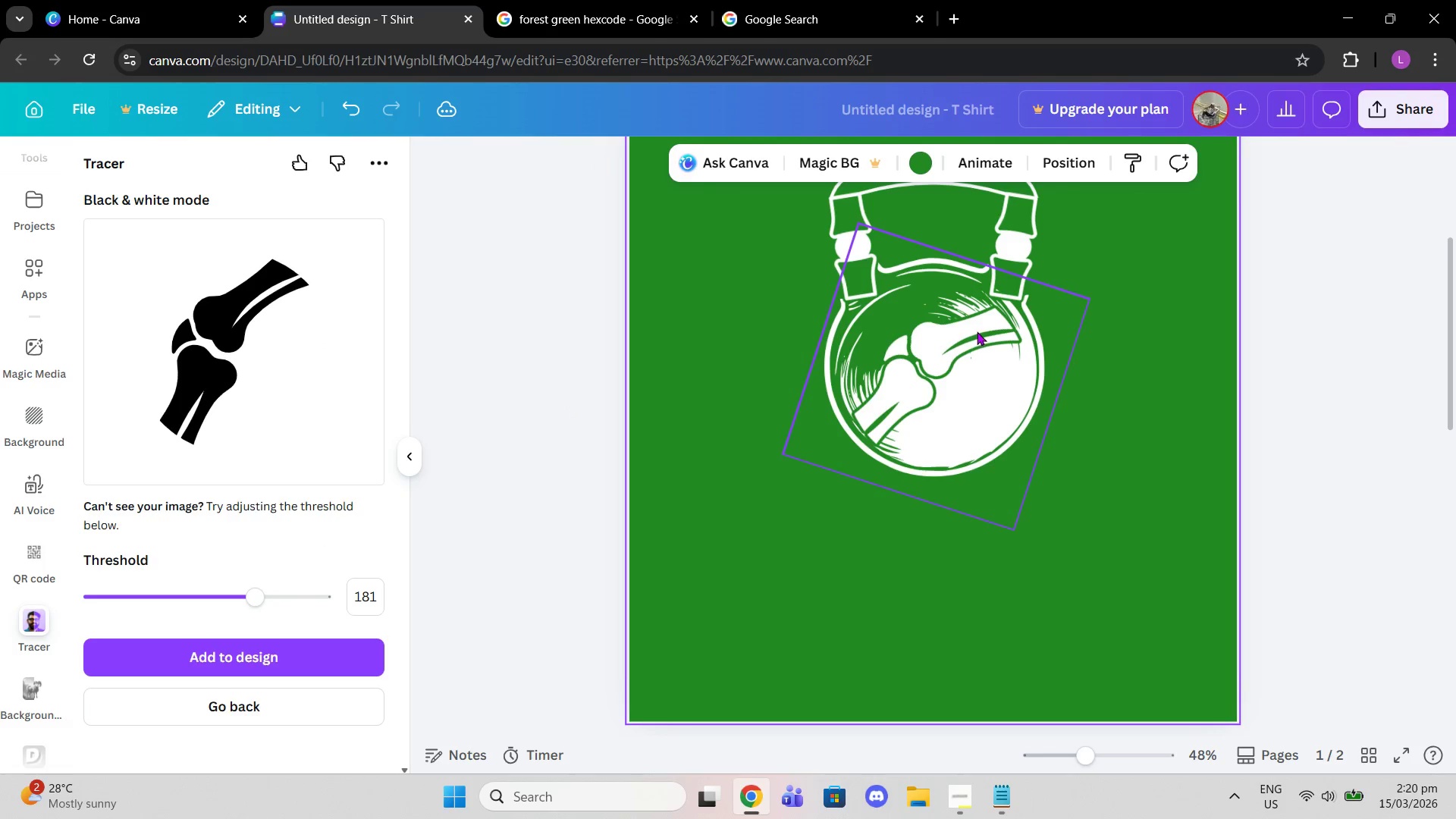 
left_click([947, 344])
 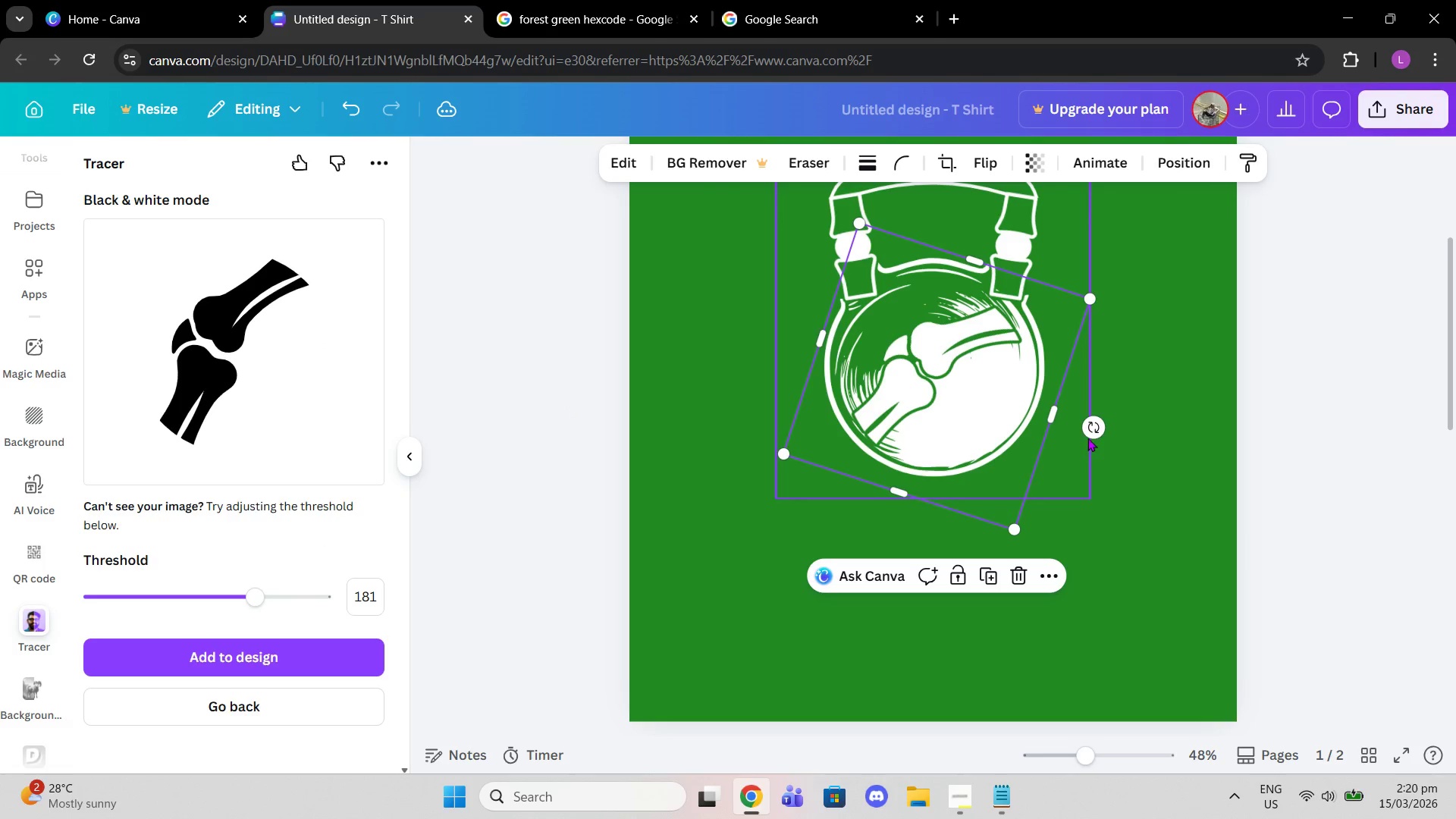 
left_click_drag(start_coordinate=[1098, 430], to_coordinate=[507, 182])
 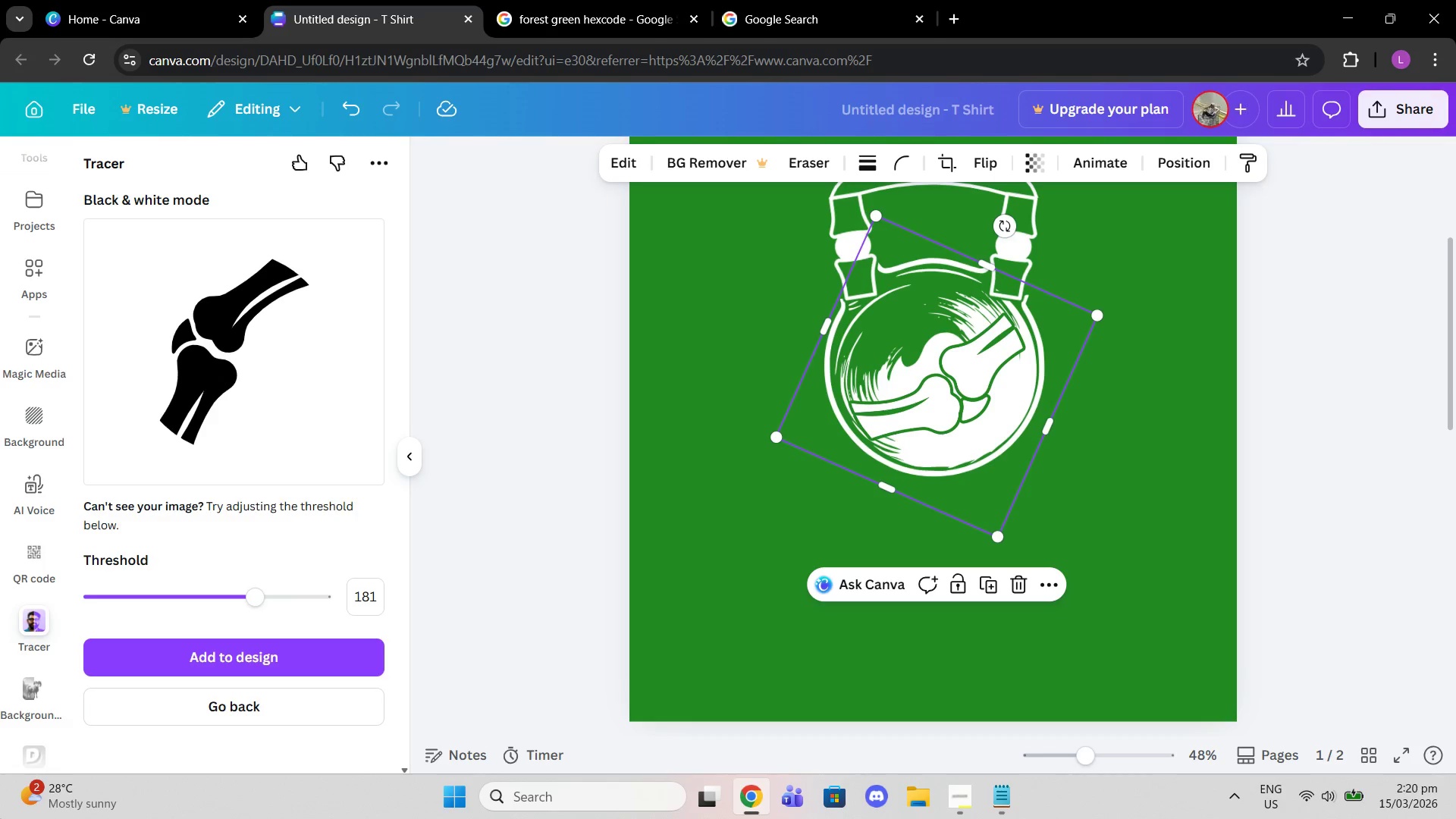 
mouse_move([713, 804])
 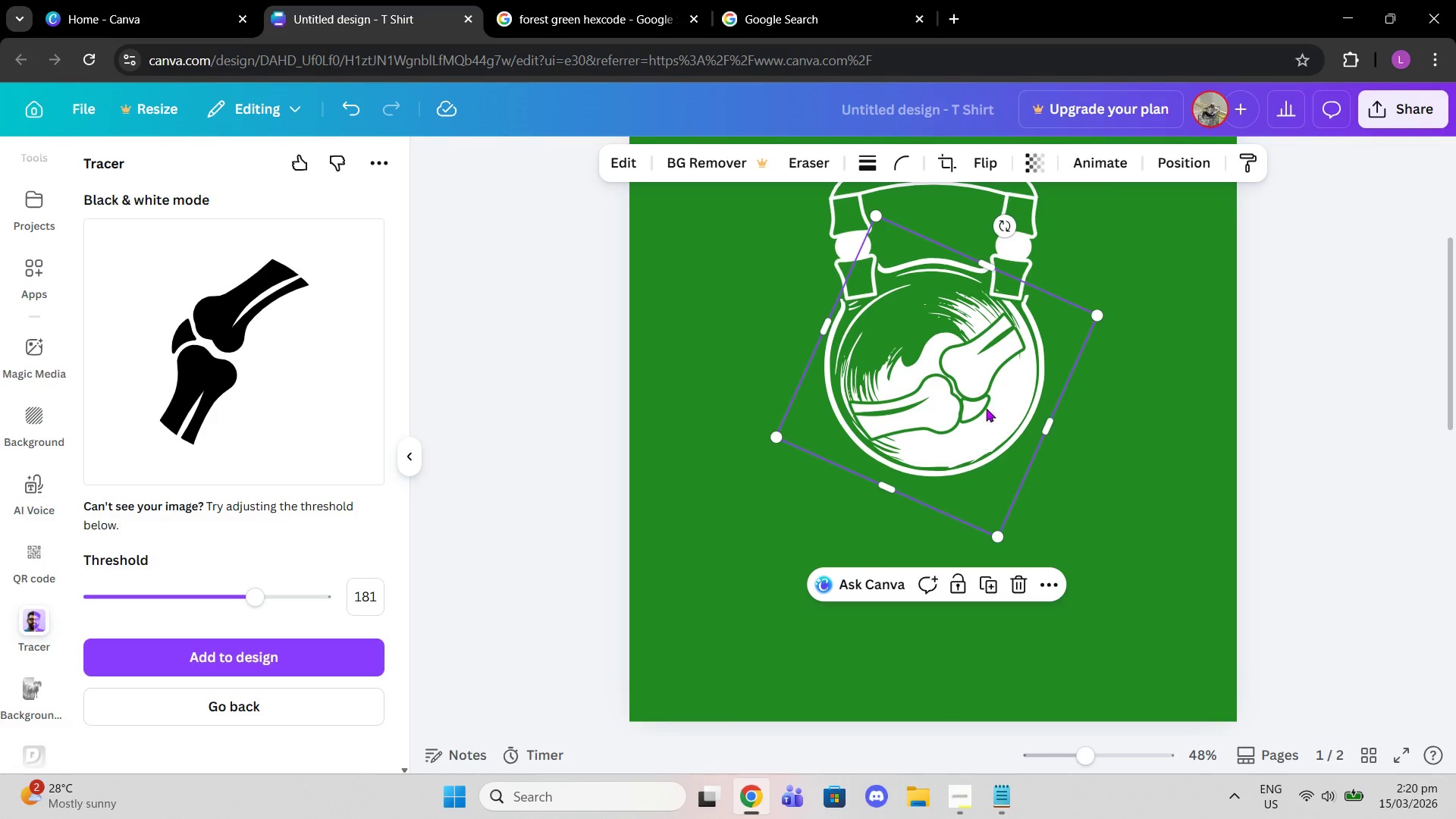 
left_click_drag(start_coordinate=[981, 391], to_coordinate=[974, 380])
 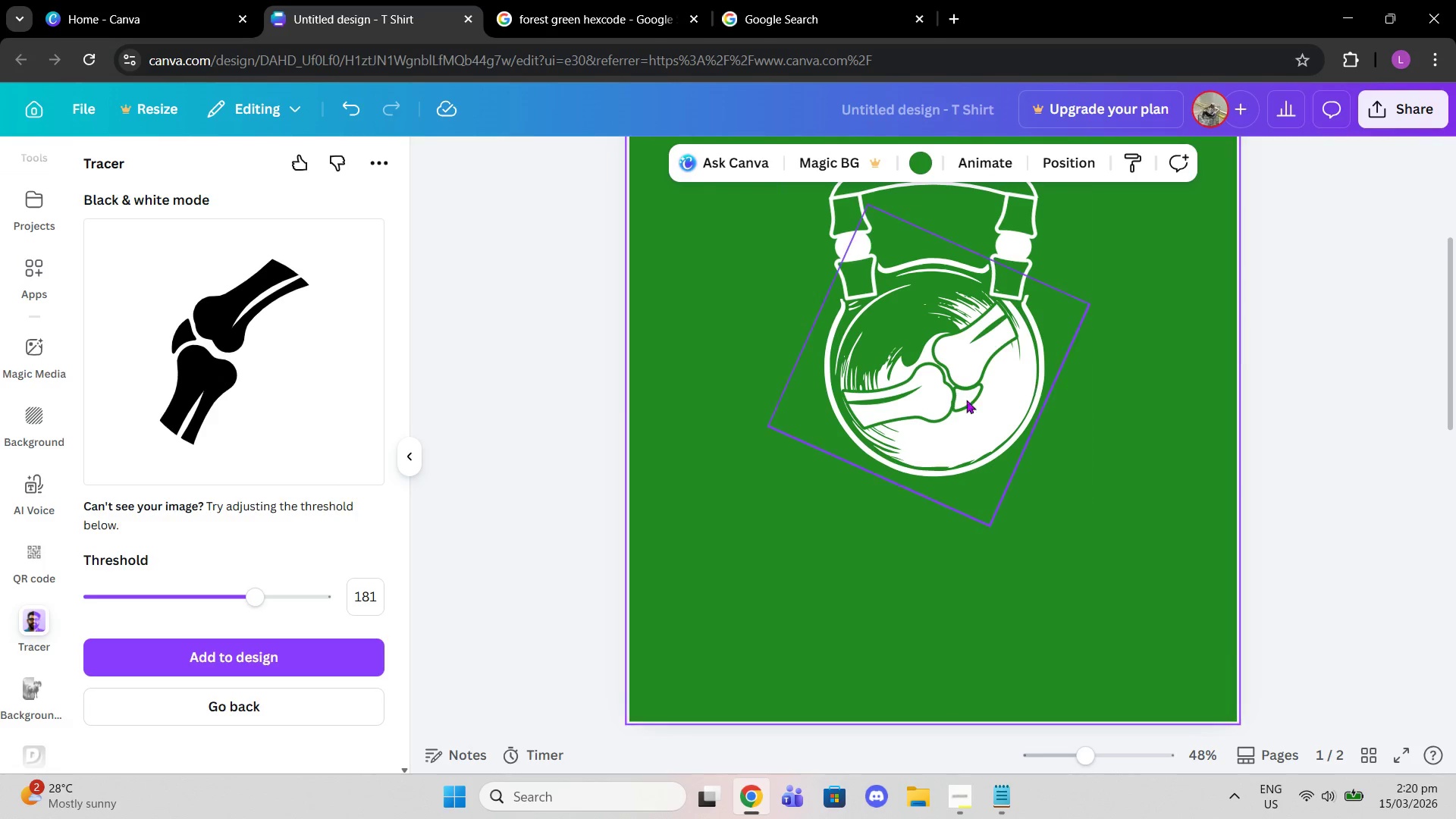 
left_click_drag(start_coordinate=[946, 409], to_coordinate=[941, 393])
 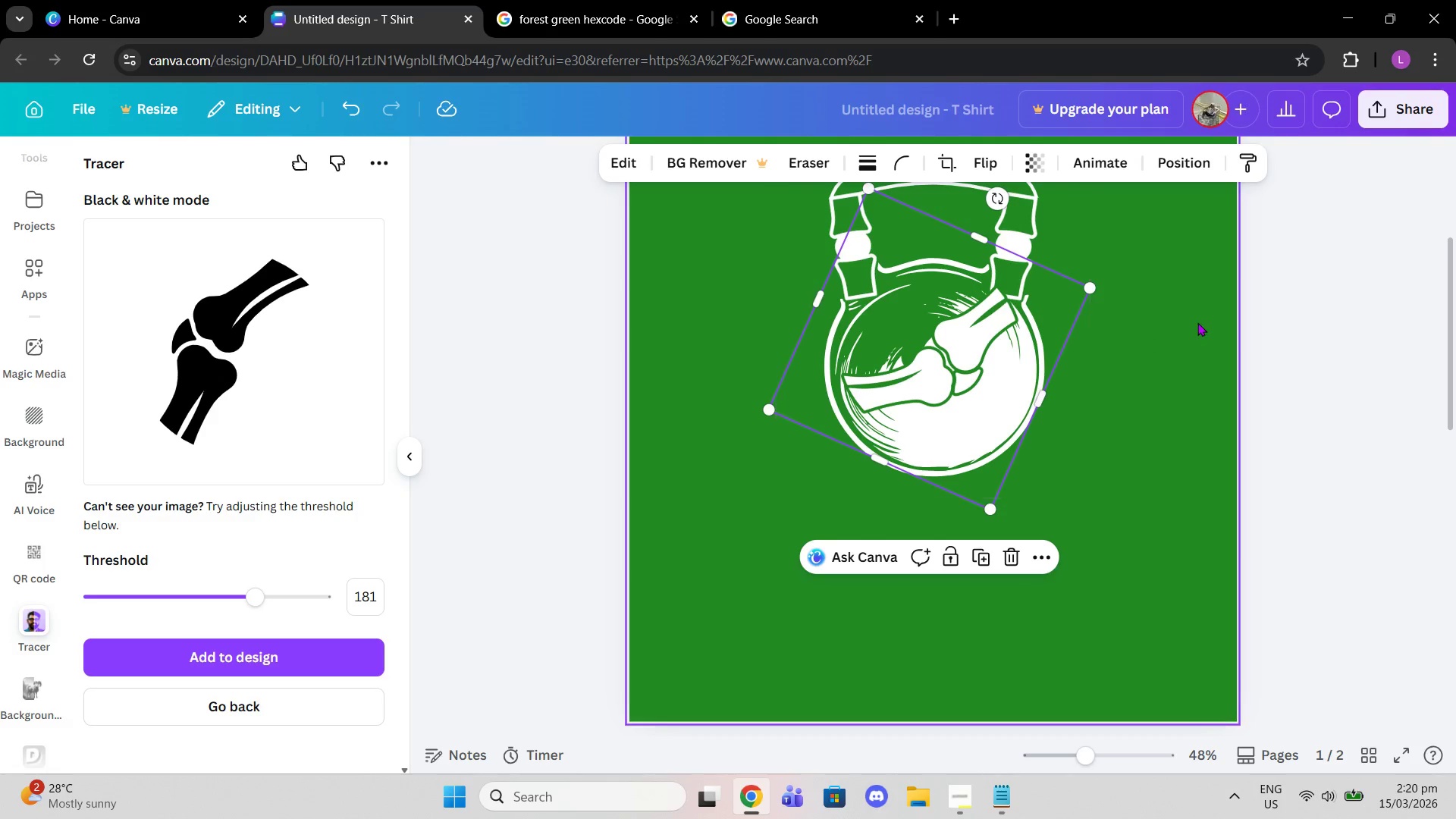 
left_click([1197, 322])
 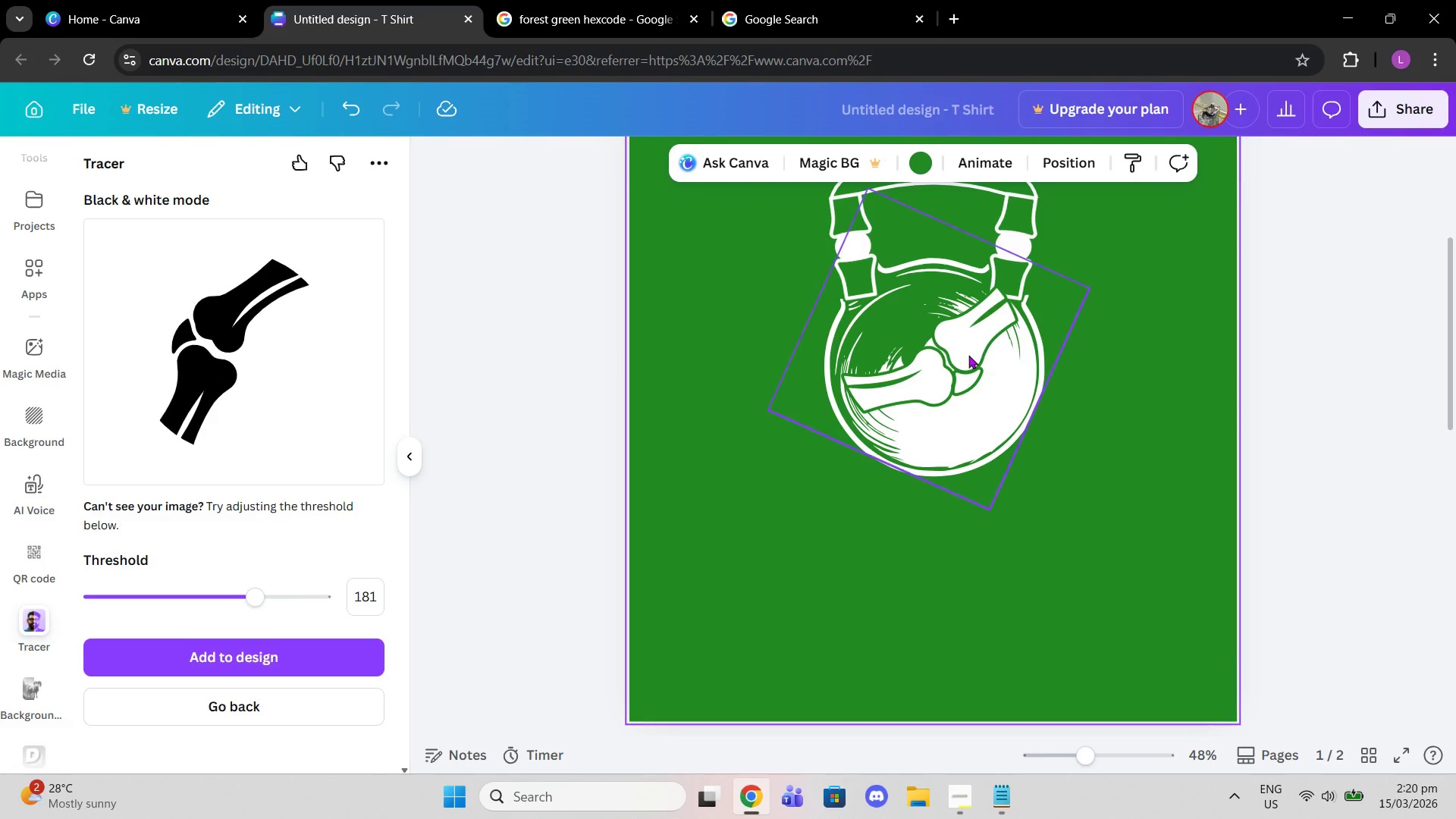 
left_click_drag(start_coordinate=[964, 355], to_coordinate=[964, 371])
 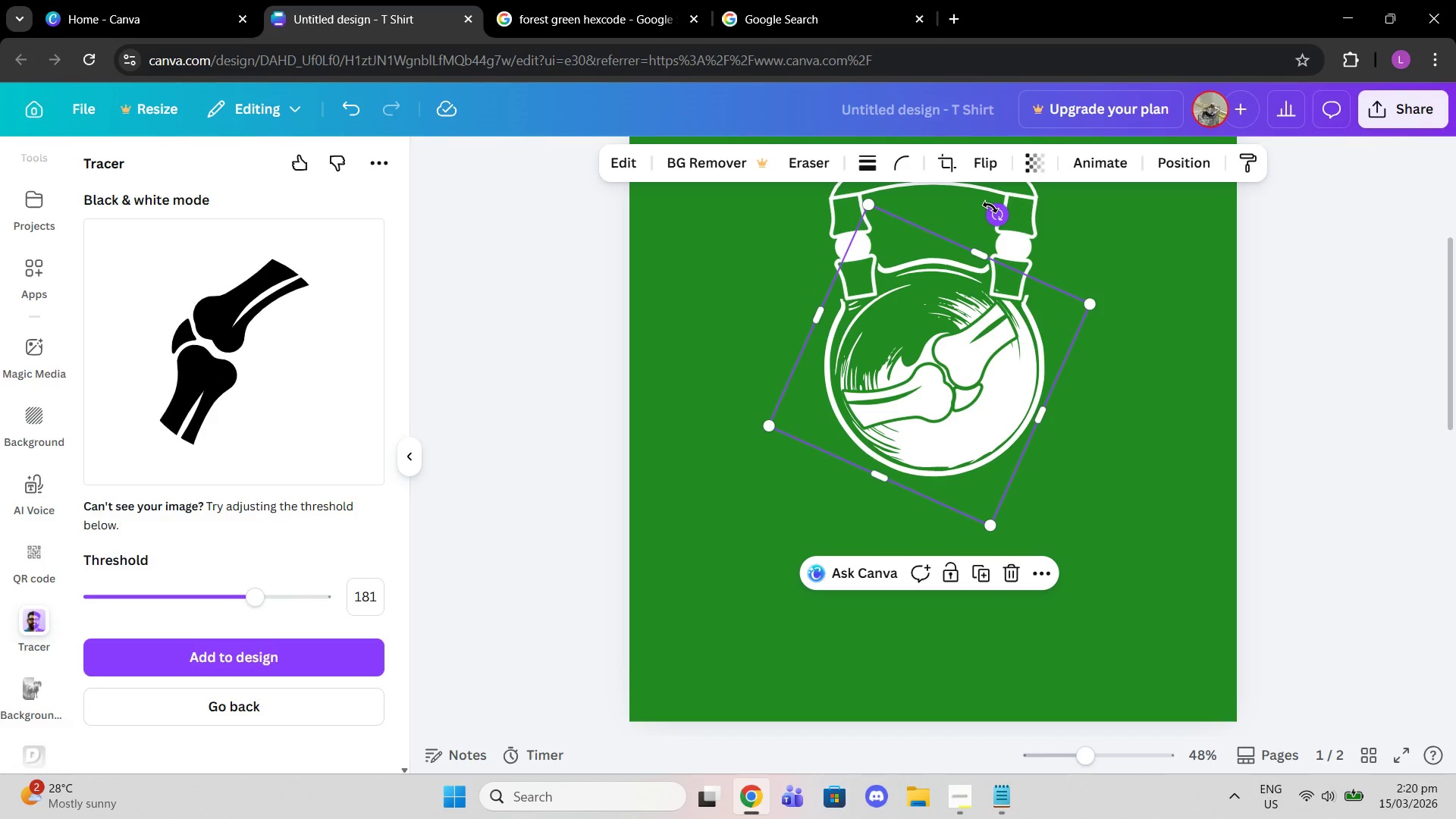 
left_click_drag(start_coordinate=[992, 214], to_coordinate=[894, 469])
 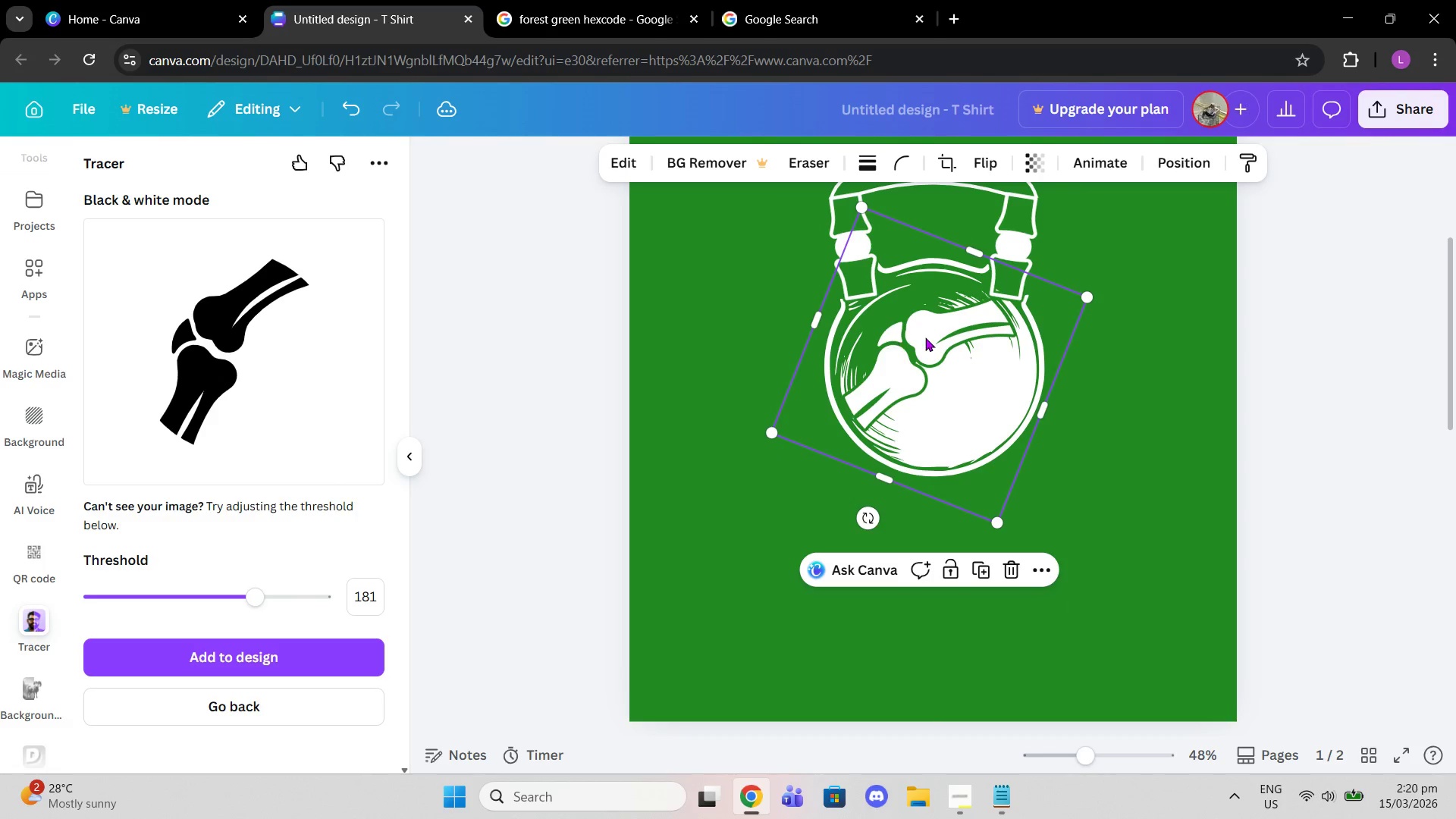 
left_click_drag(start_coordinate=[925, 337], to_coordinate=[935, 348])
 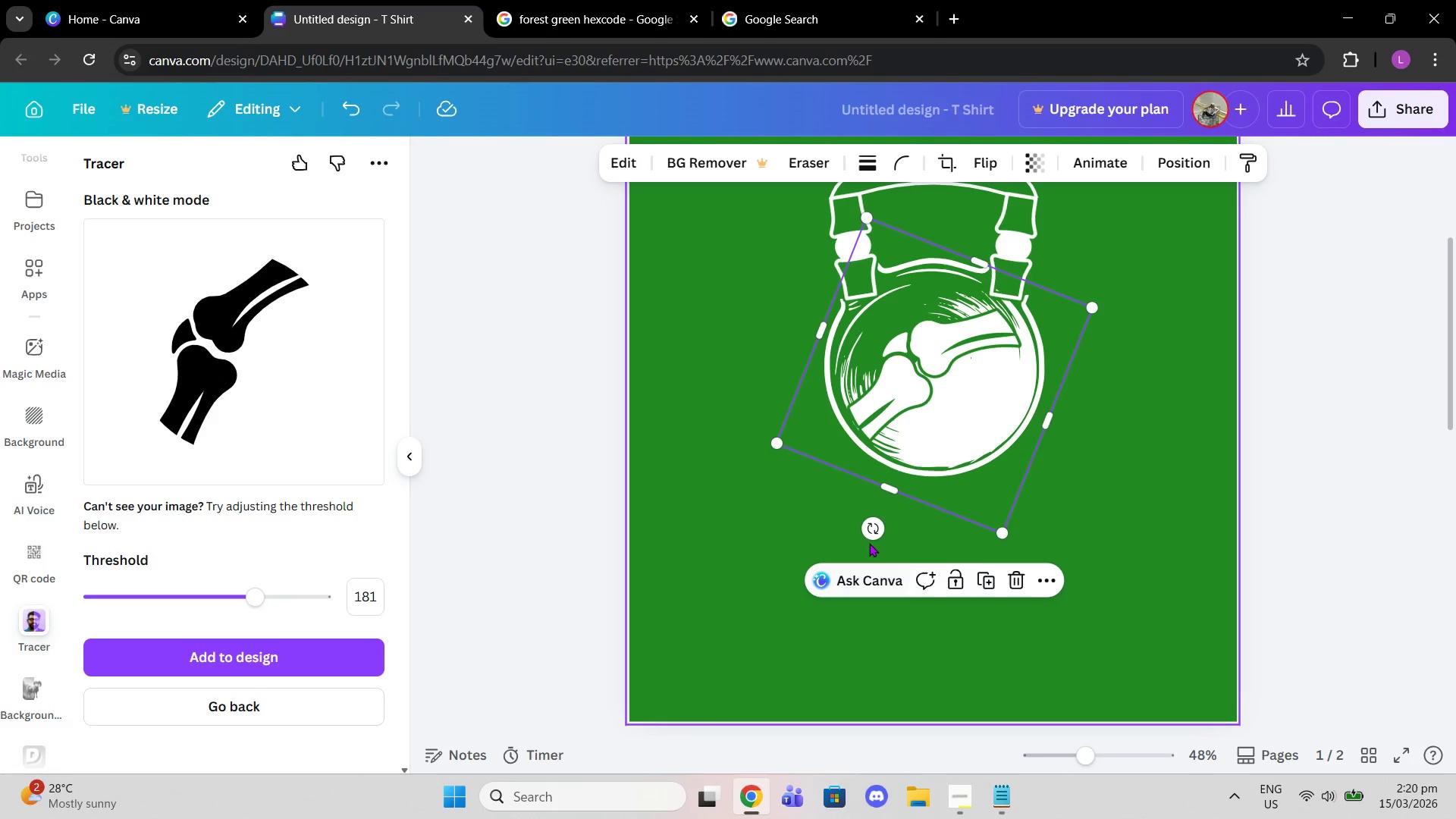 
left_click_drag(start_coordinate=[879, 527], to_coordinate=[897, 527])
 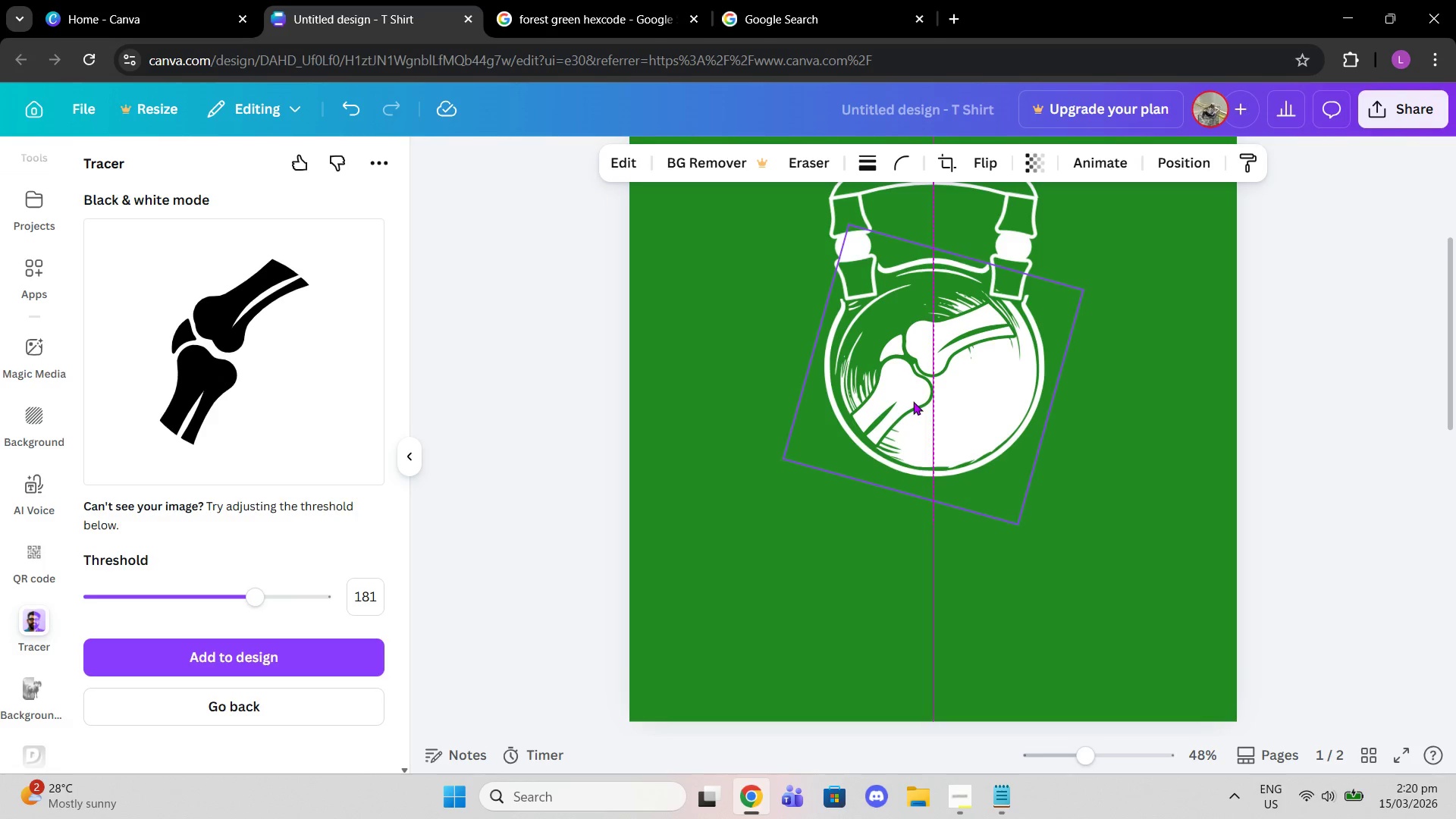 
double_click([1385, 349])
 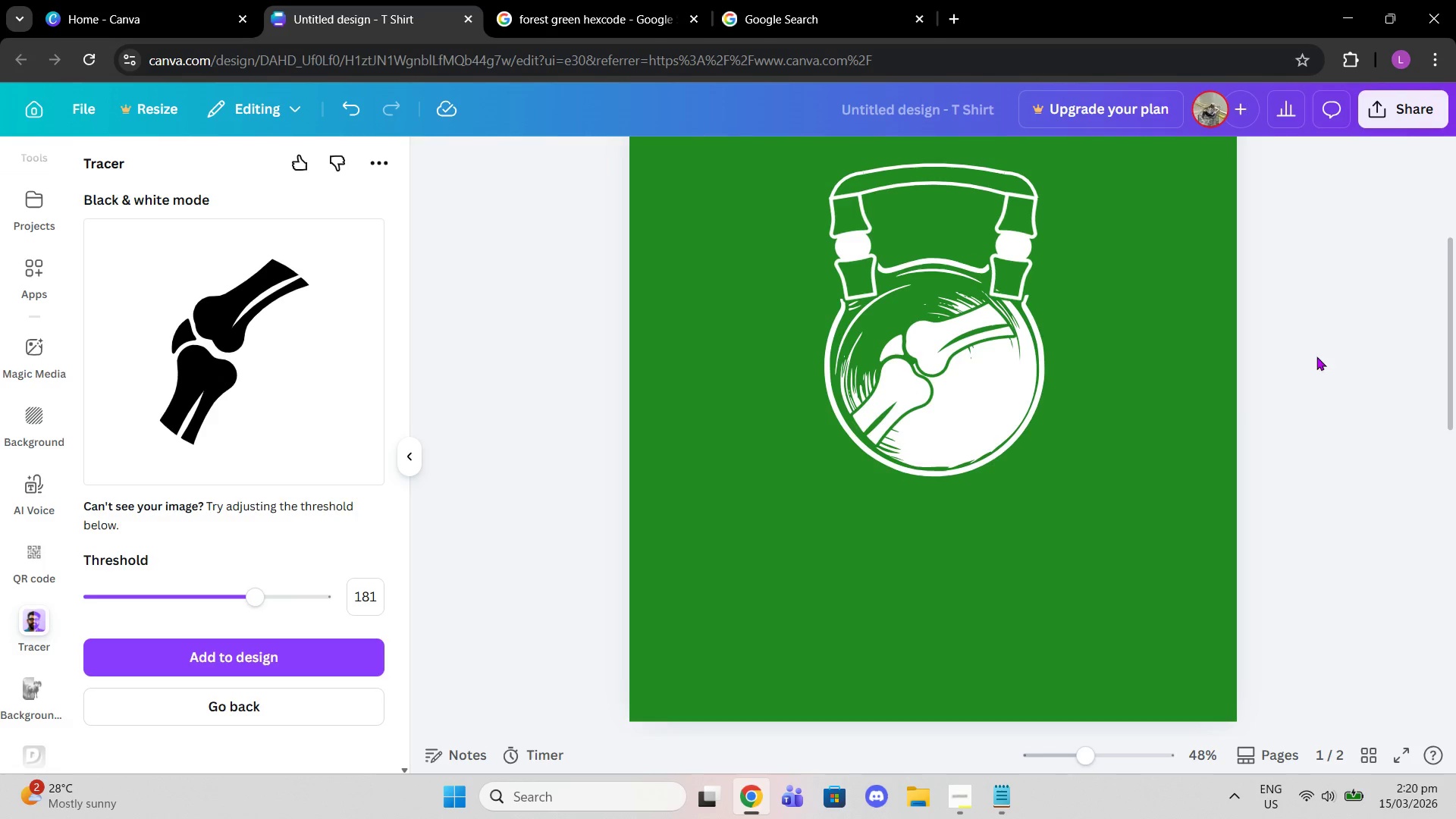 
scroll: coordinate [1286, 359], scroll_direction: up, amount: 2.0
 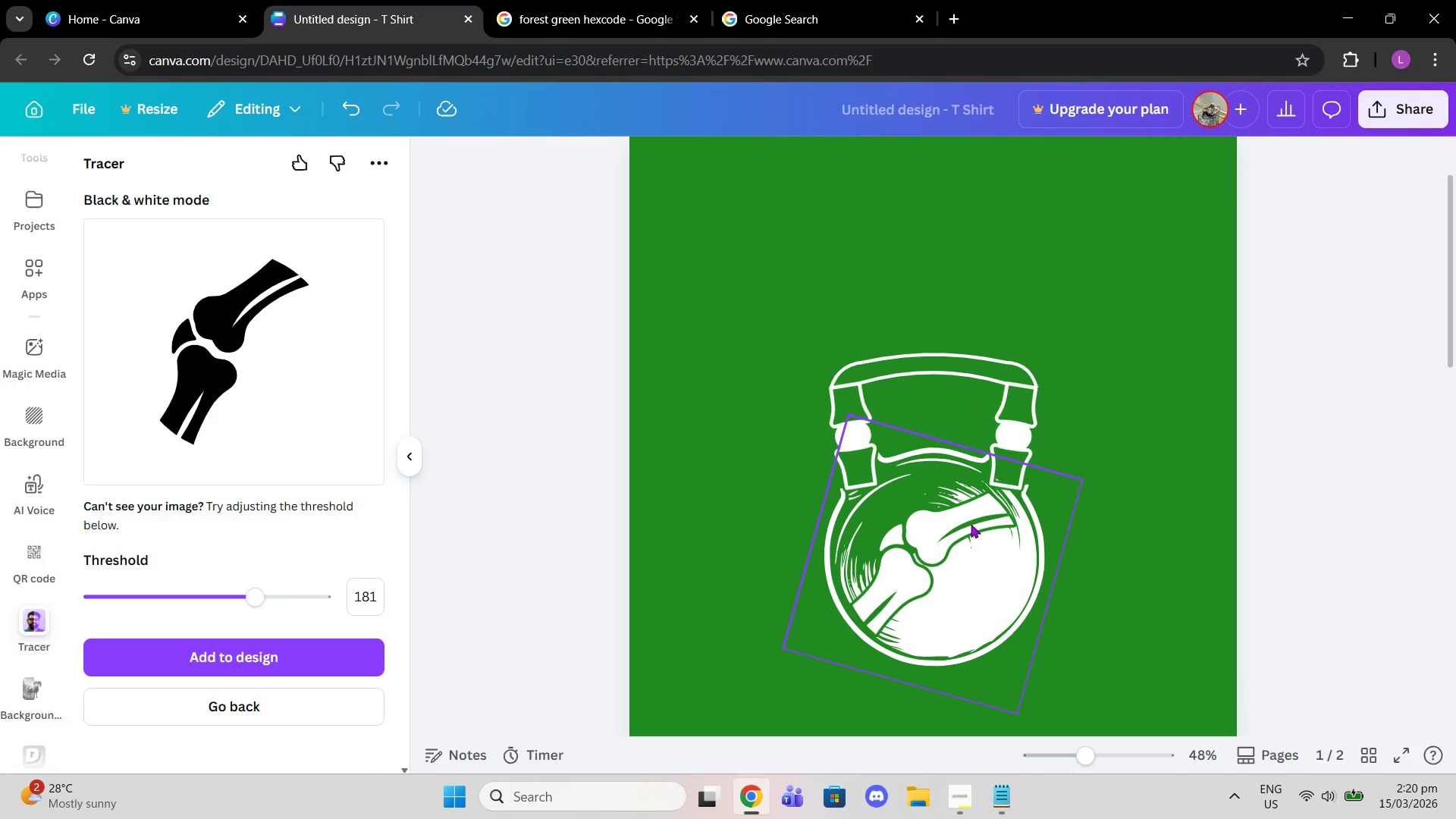 
scroll: coordinate [1025, 491], scroll_direction: down, amount: 2.0
 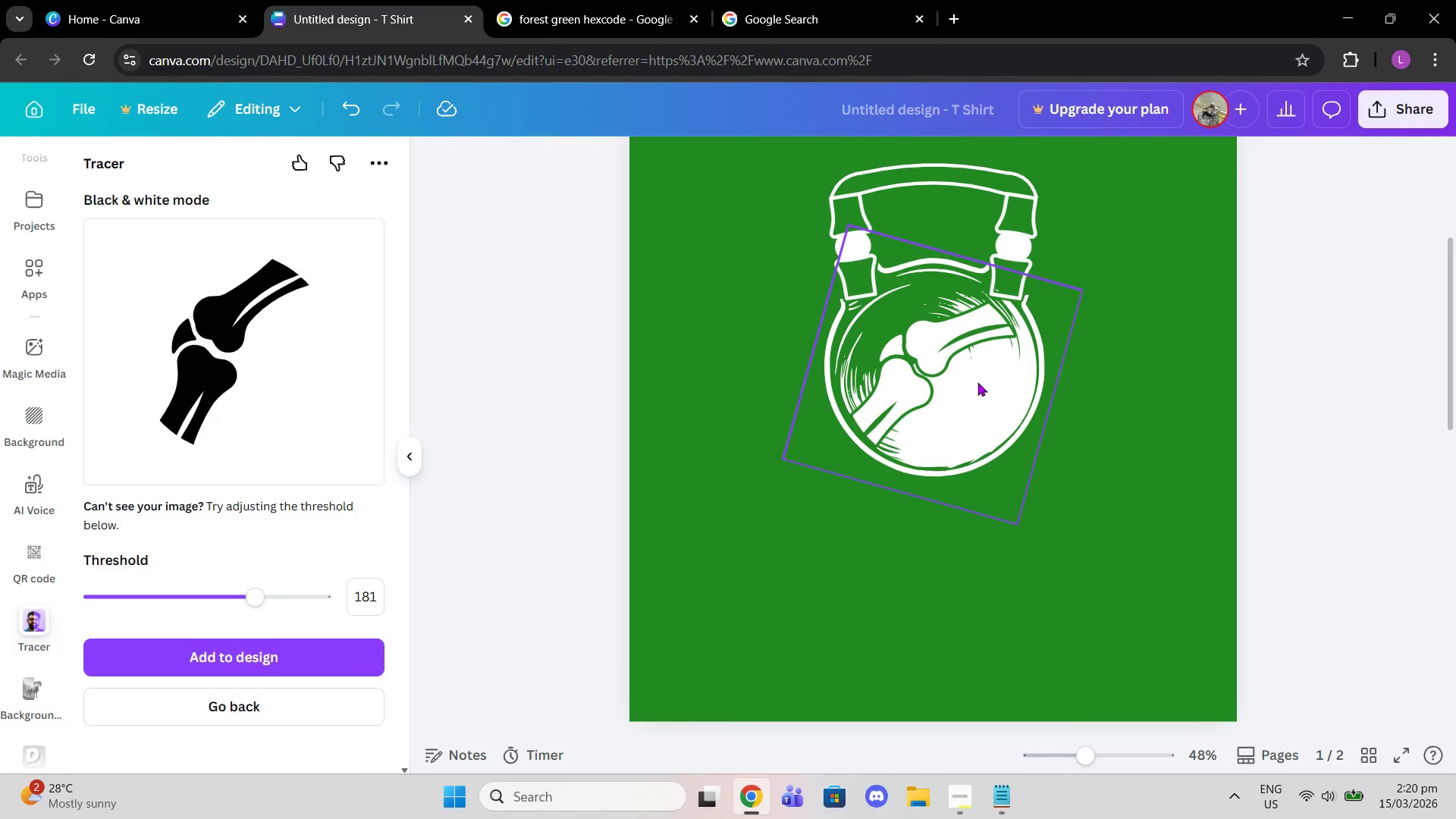 
left_click([929, 364])
 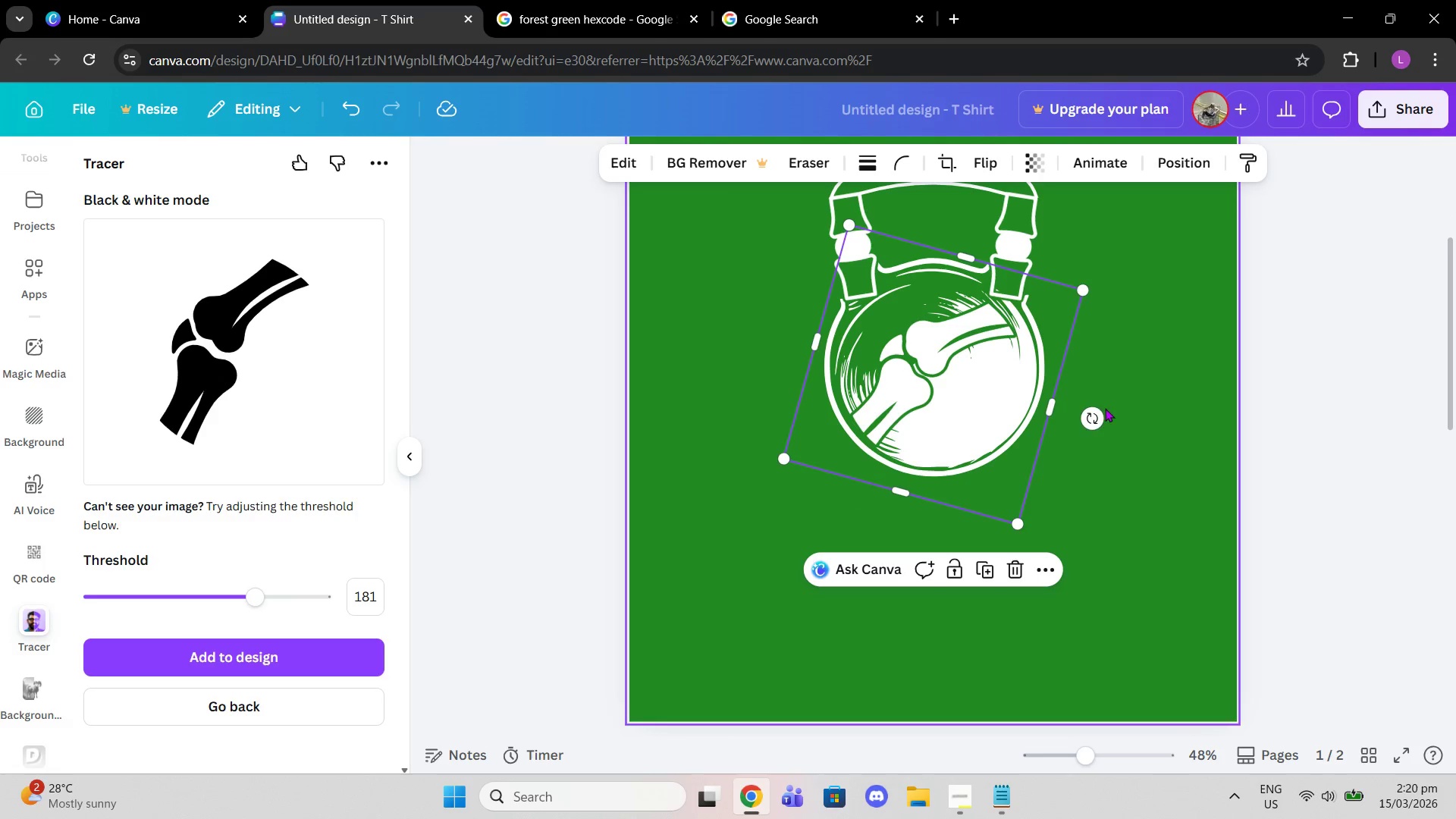 
left_click_drag(start_coordinate=[1094, 419], to_coordinate=[663, 305])
 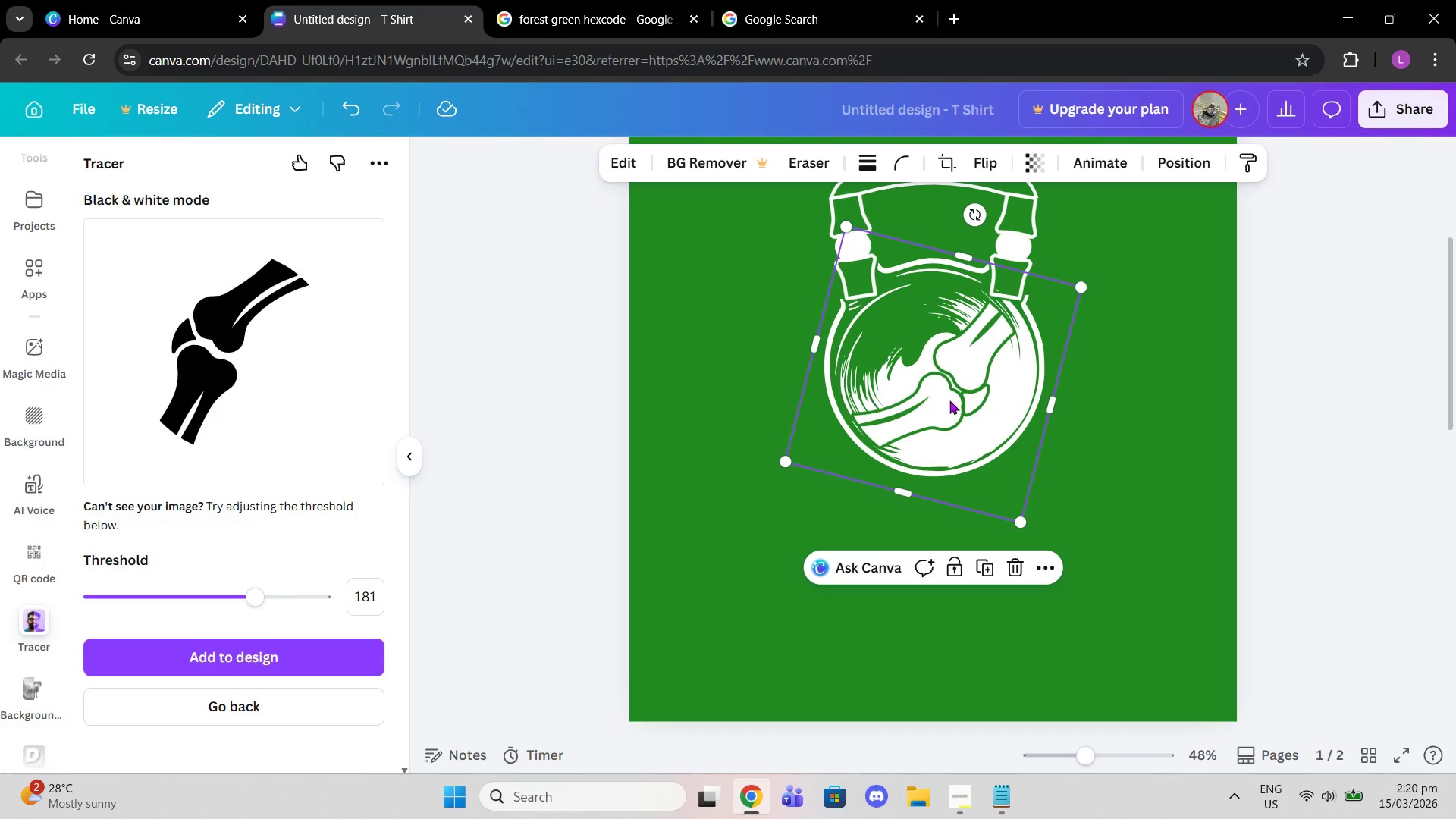 
left_click_drag(start_coordinate=[952, 401], to_coordinate=[952, 390])
 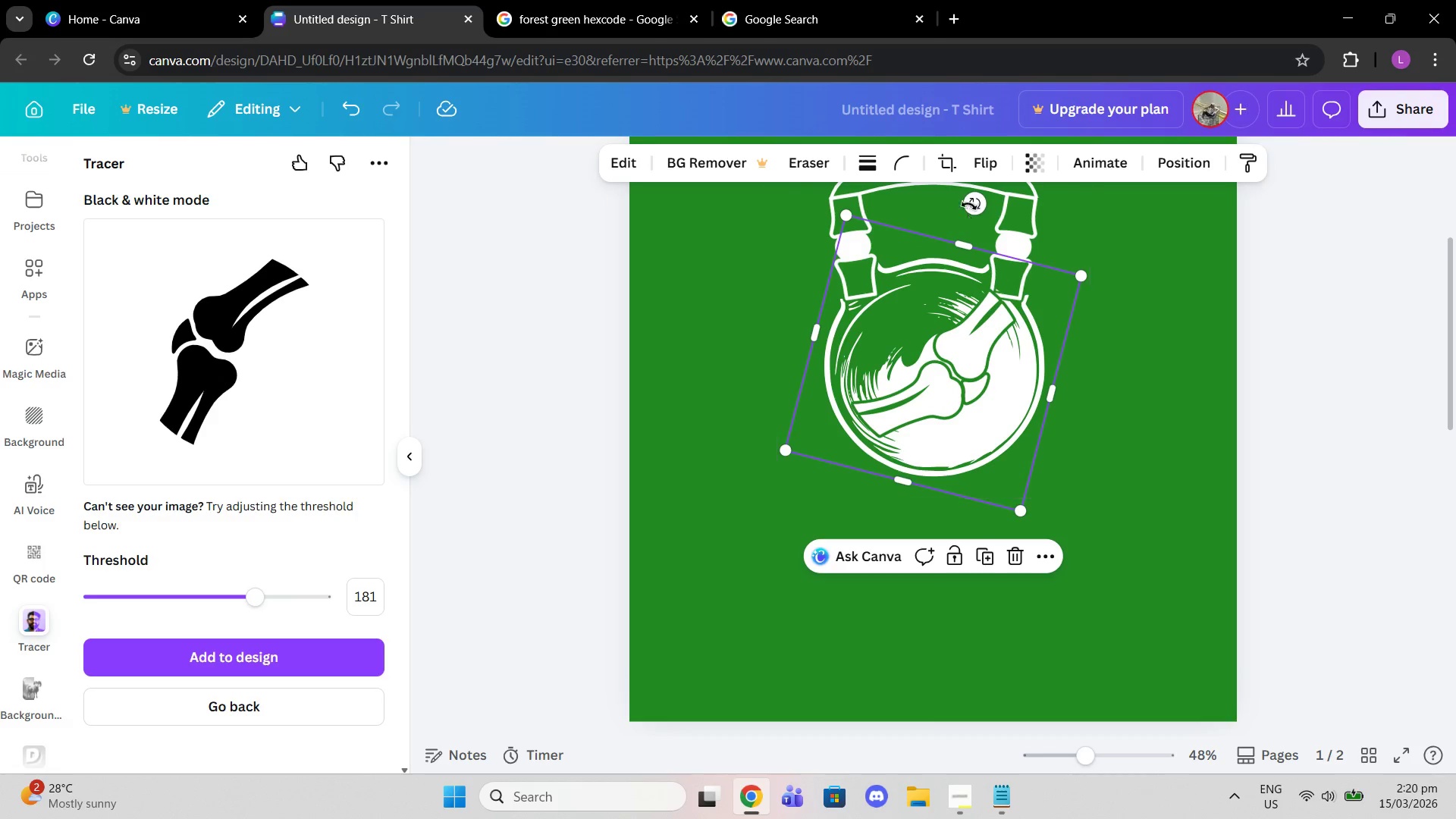 
left_click_drag(start_coordinate=[971, 202], to_coordinate=[997, 233])
 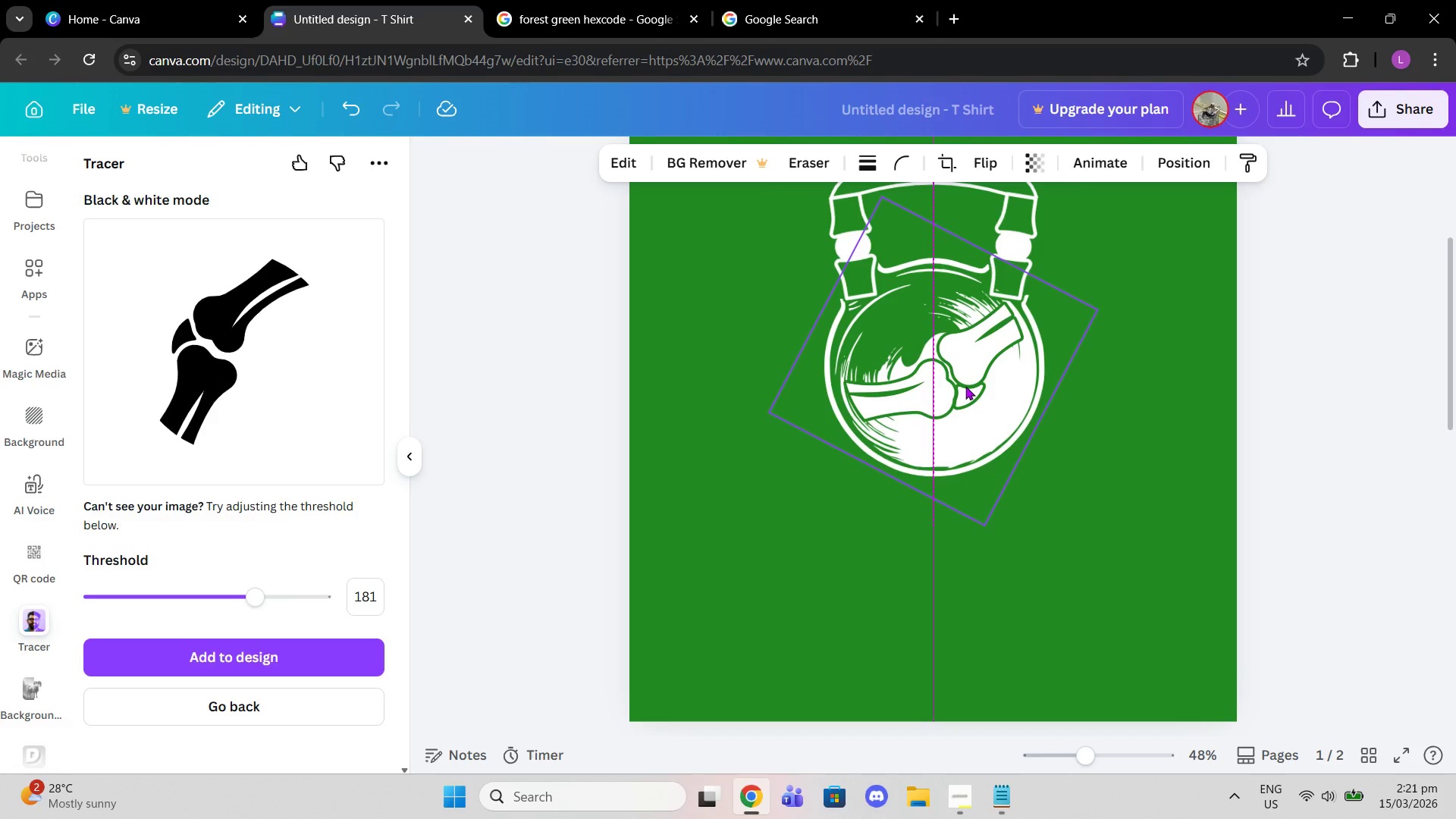 
double_click([1302, 344])
 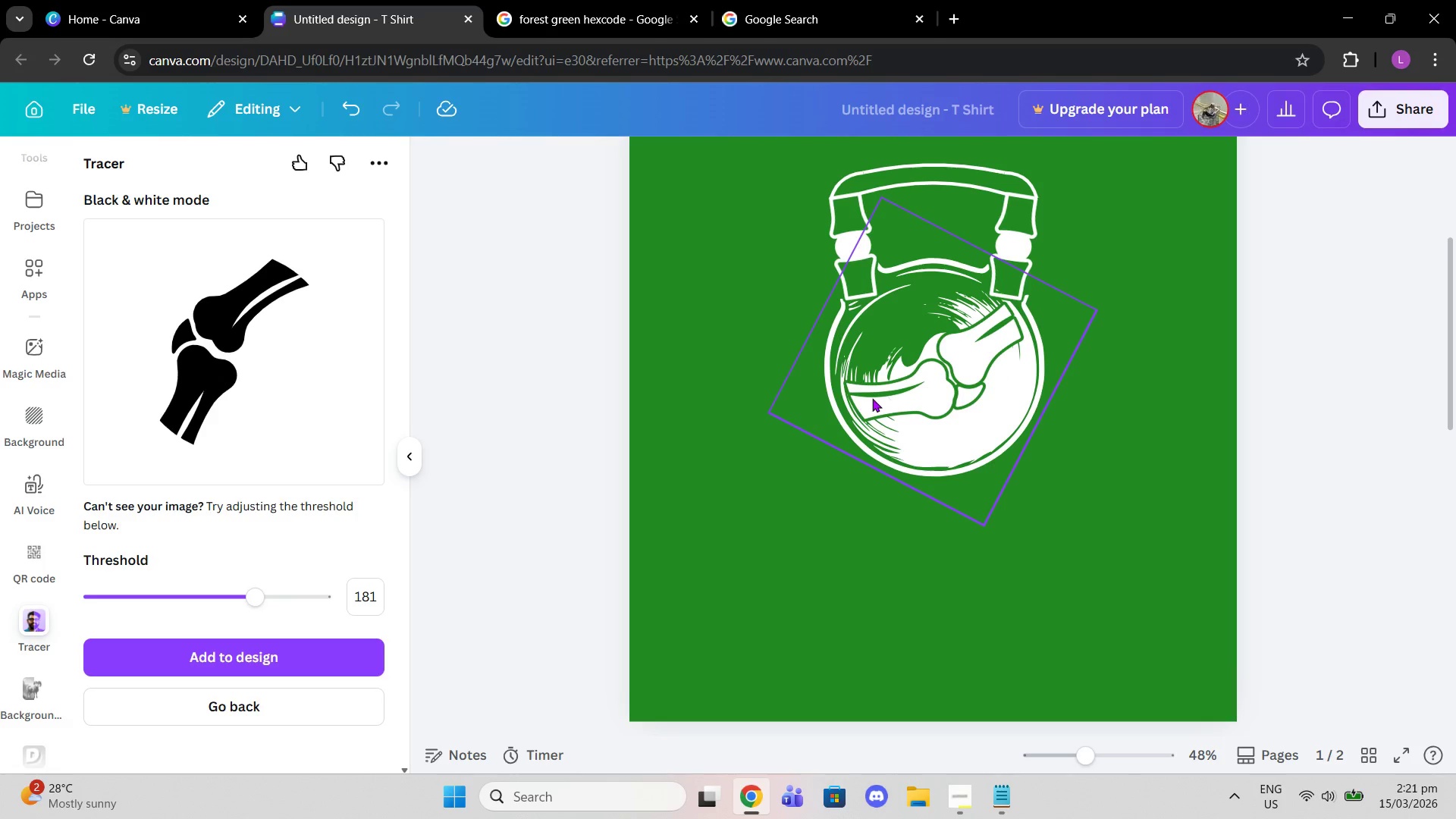 
left_click([872, 398])
 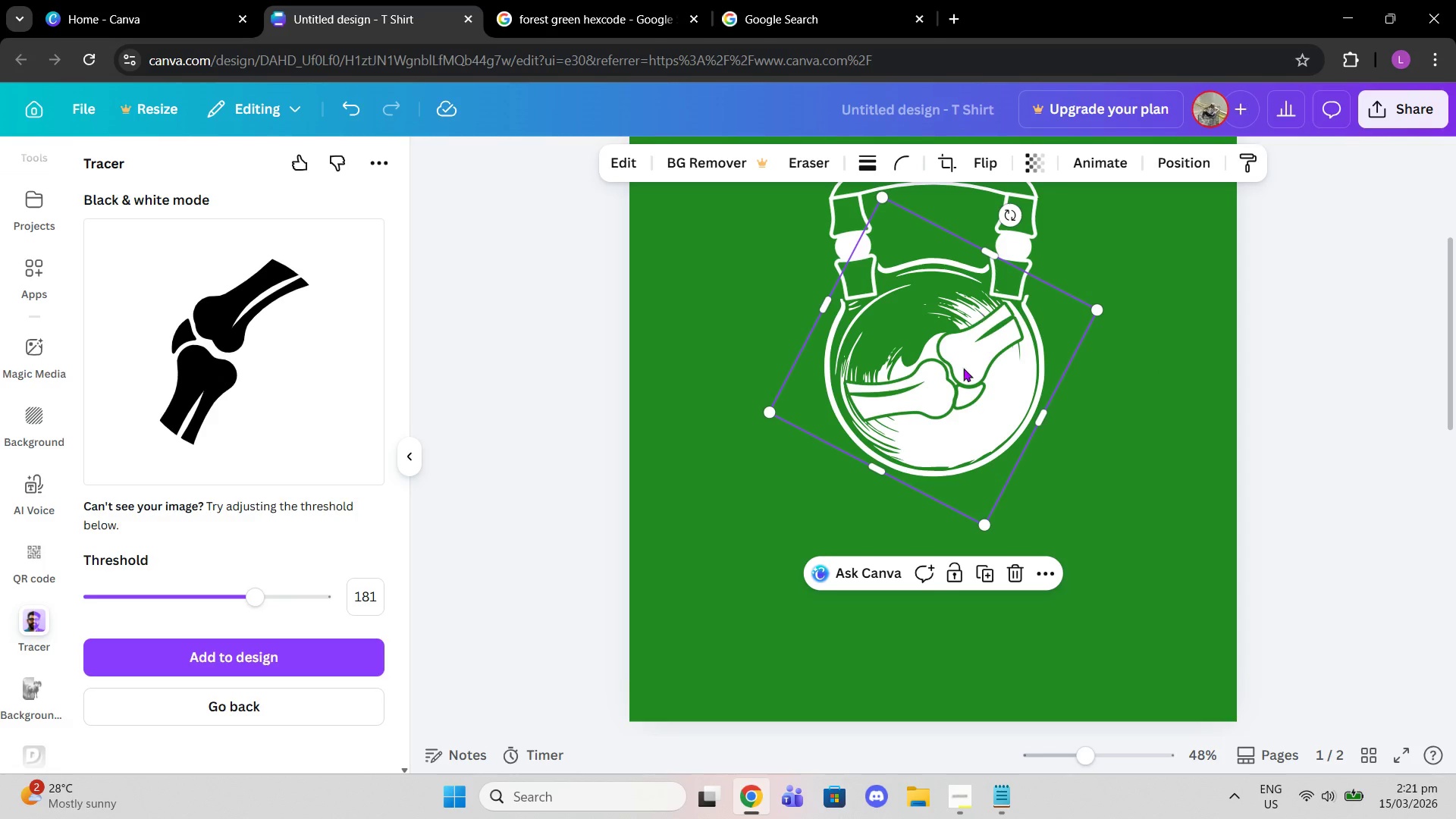 
left_click_drag(start_coordinate=[959, 373], to_coordinate=[954, 375])
 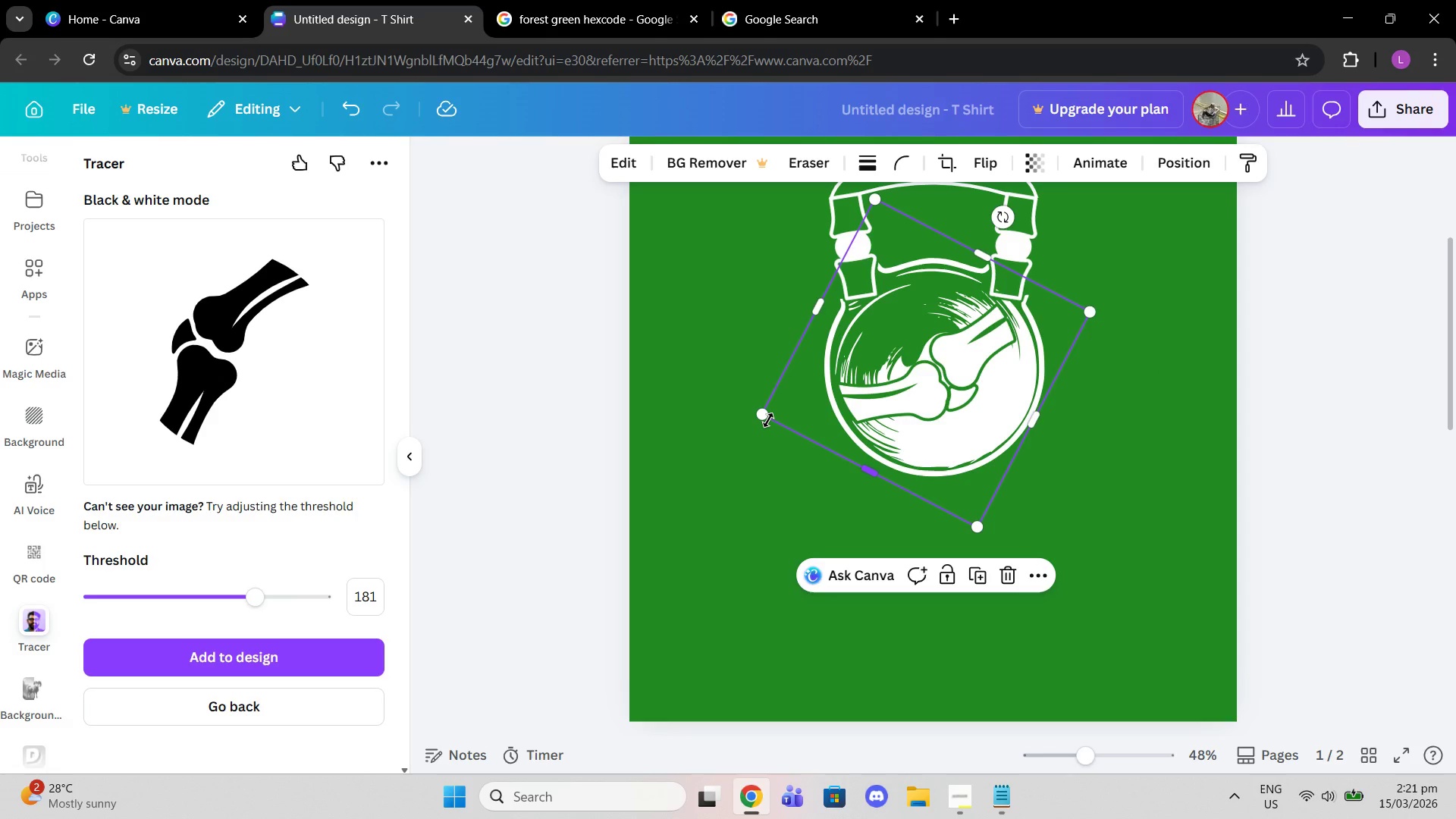 
left_click_drag(start_coordinate=[768, 420], to_coordinate=[774, 419])
 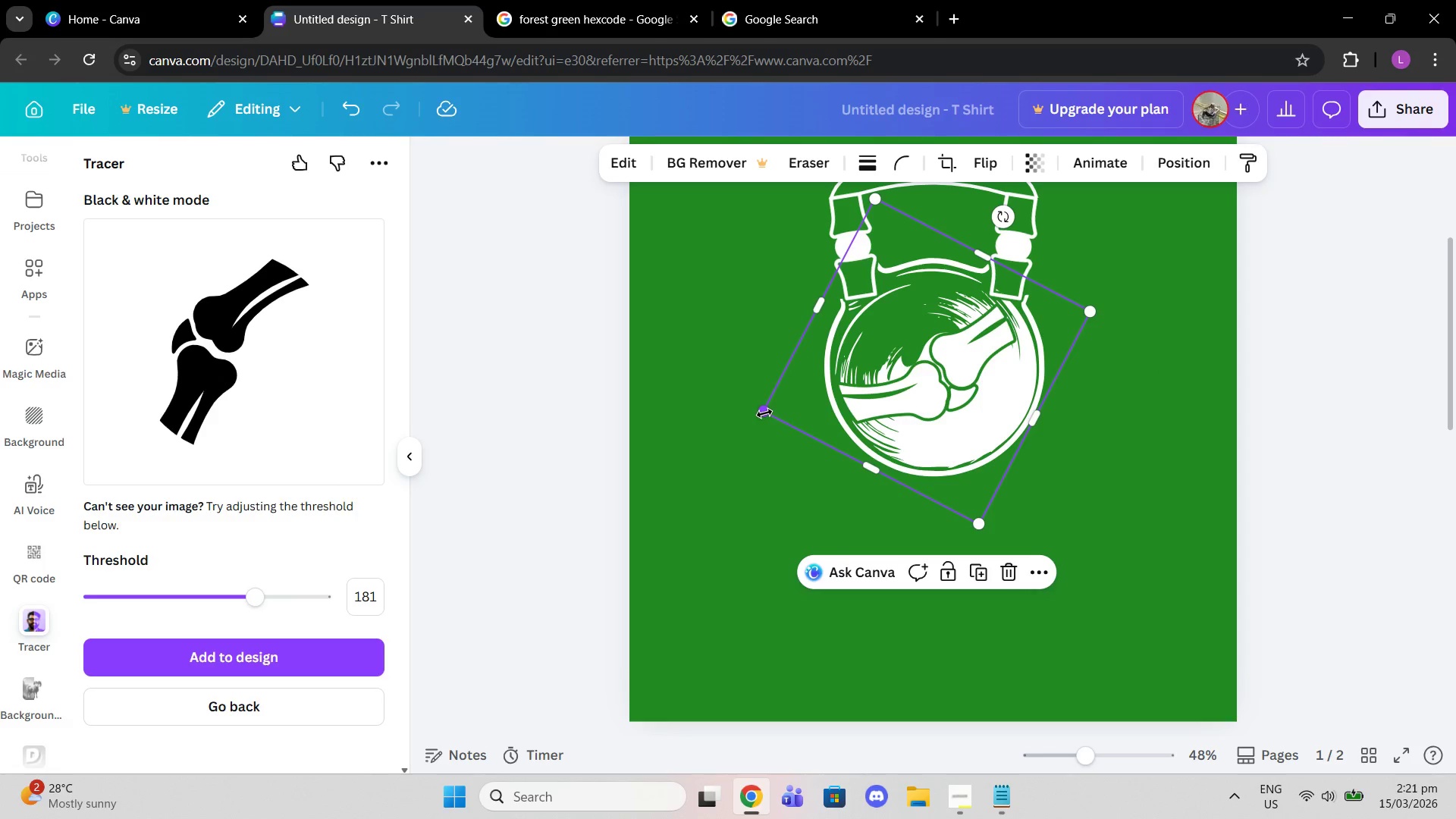 
left_click_drag(start_coordinate=[764, 413], to_coordinate=[775, 412])
 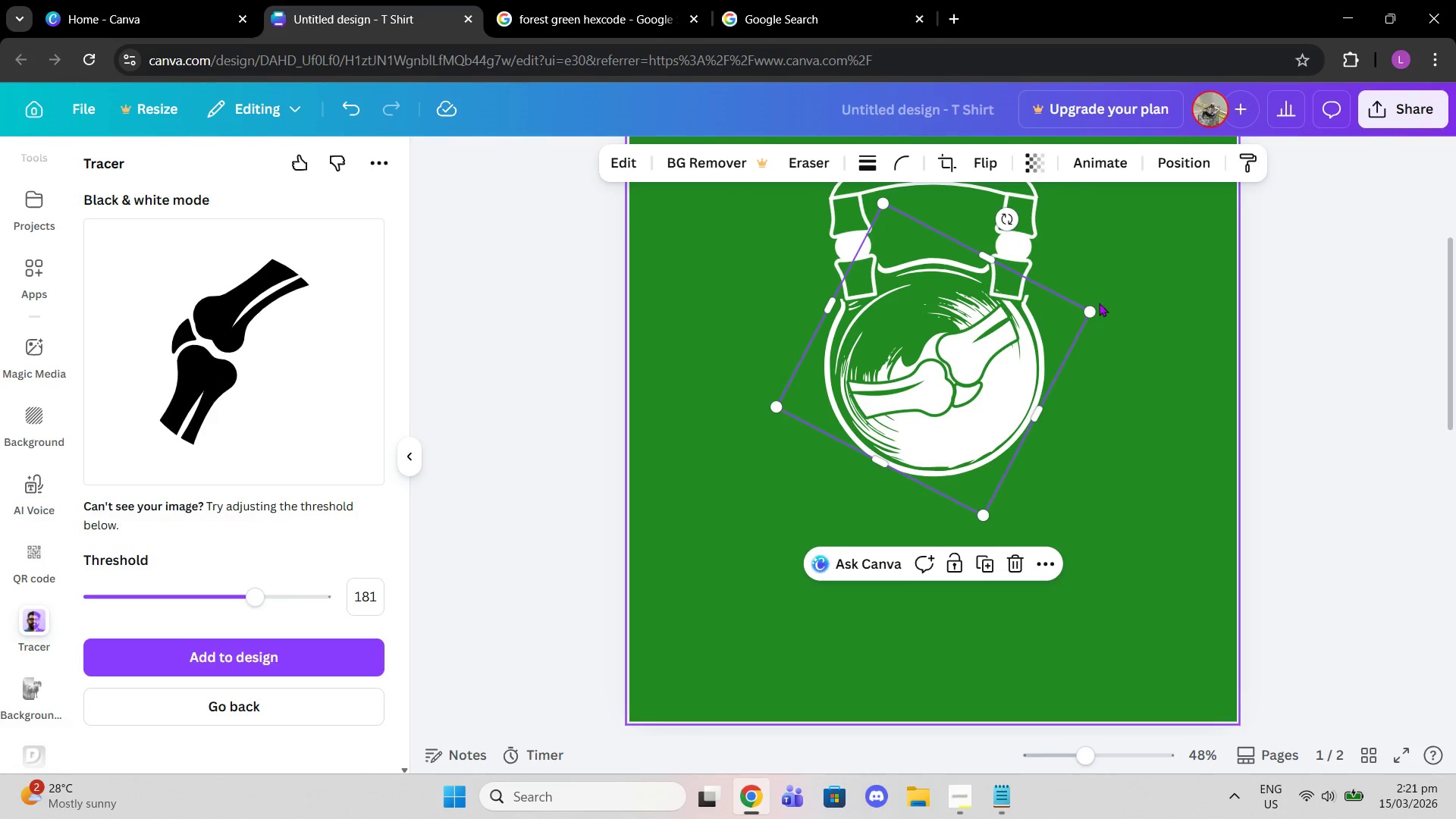 
left_click_drag(start_coordinate=[1092, 312], to_coordinate=[1078, 318])
 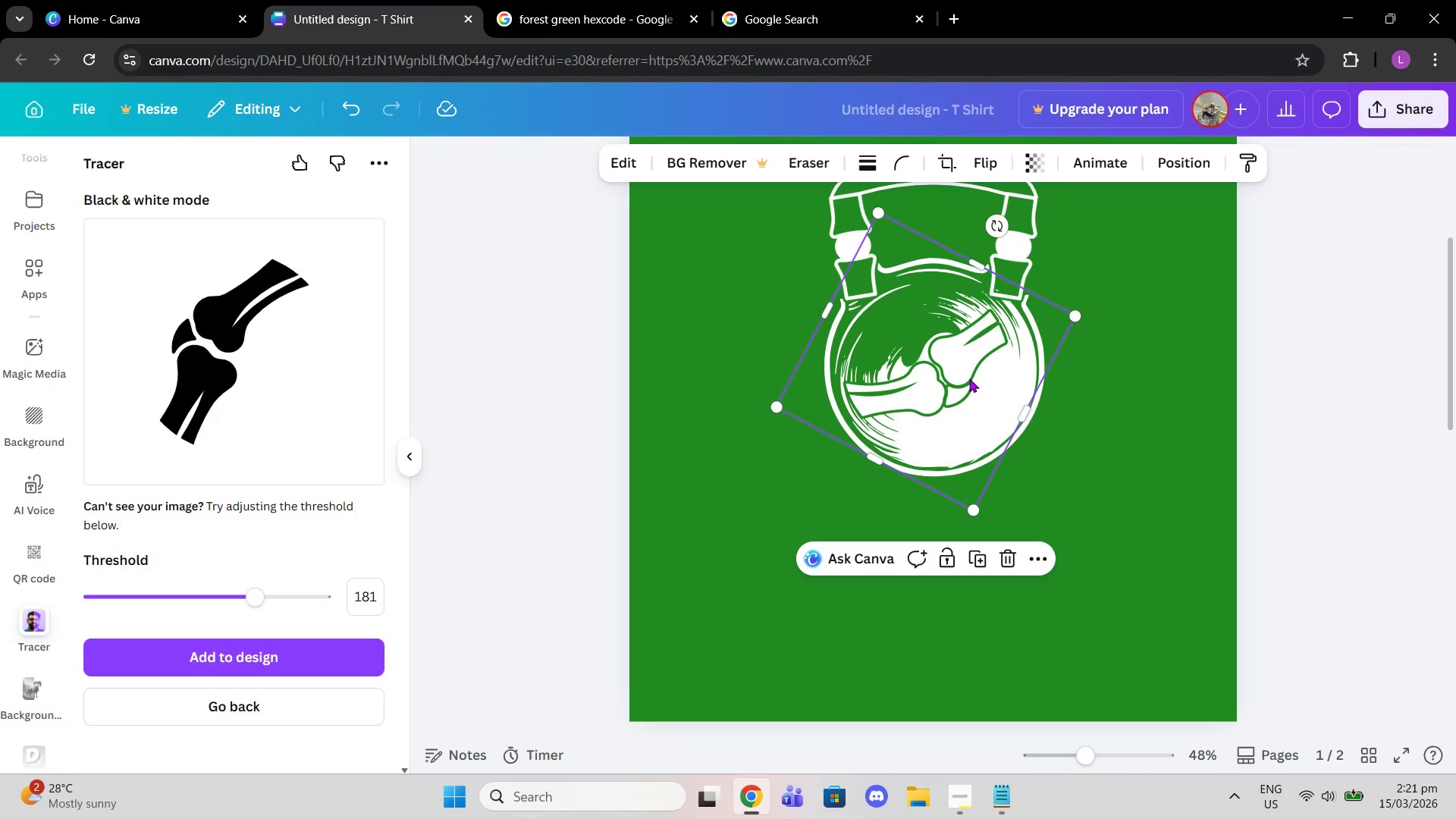 
left_click_drag(start_coordinate=[969, 378], to_coordinate=[975, 378])
 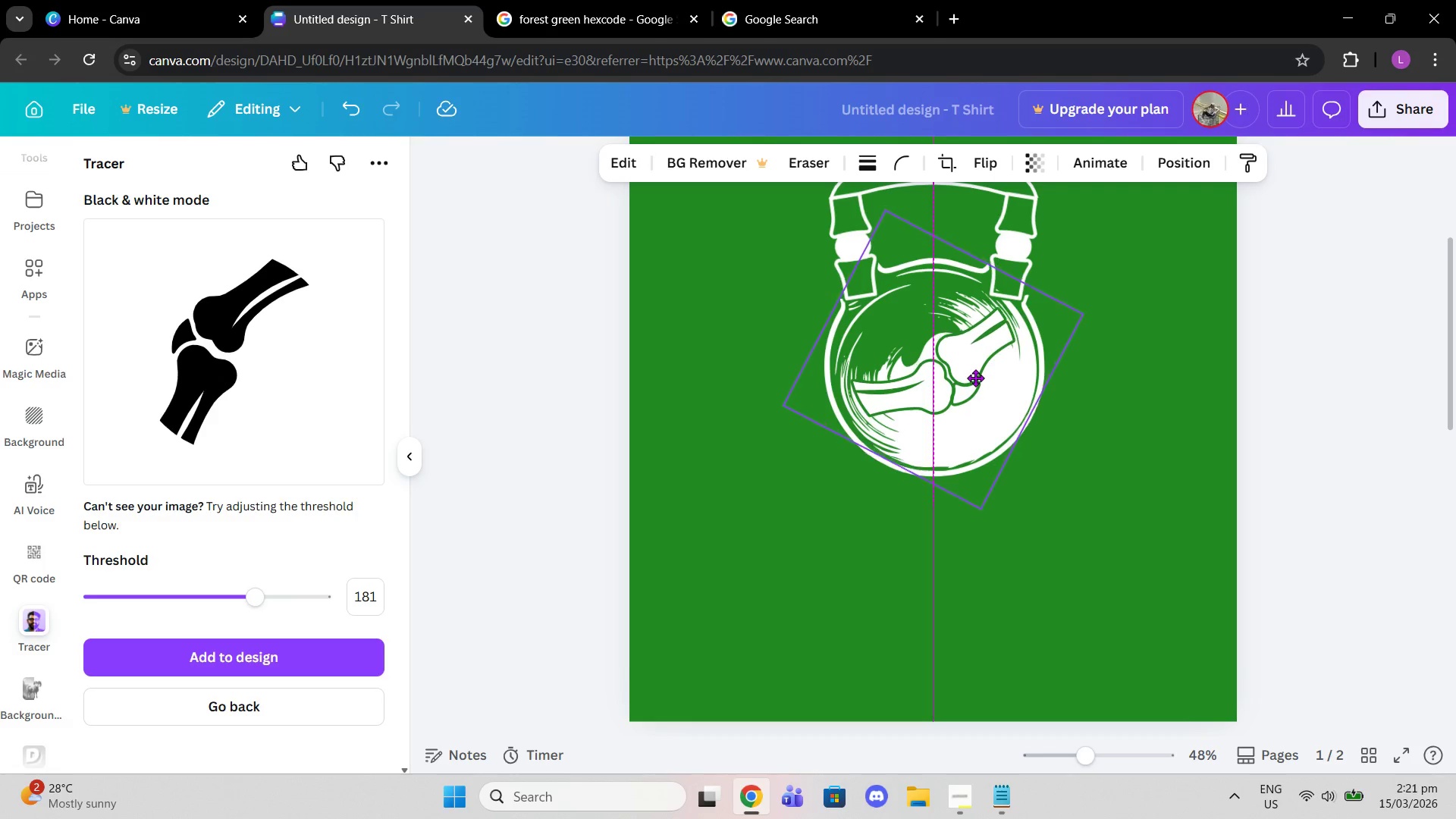 
left_click([975, 378])
 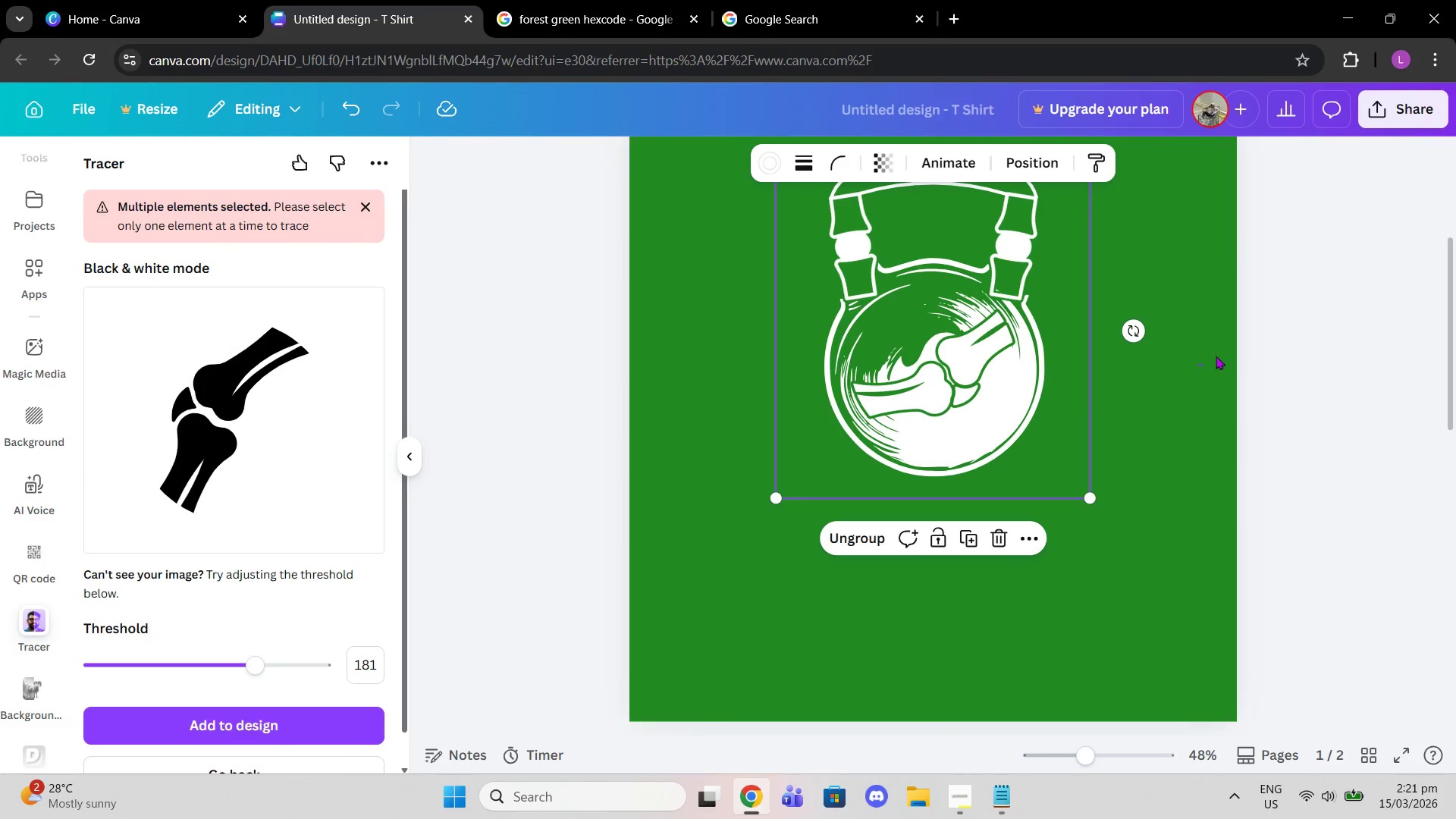 
left_click_drag(start_coordinate=[1198, 366], to_coordinate=[1233, 350])
 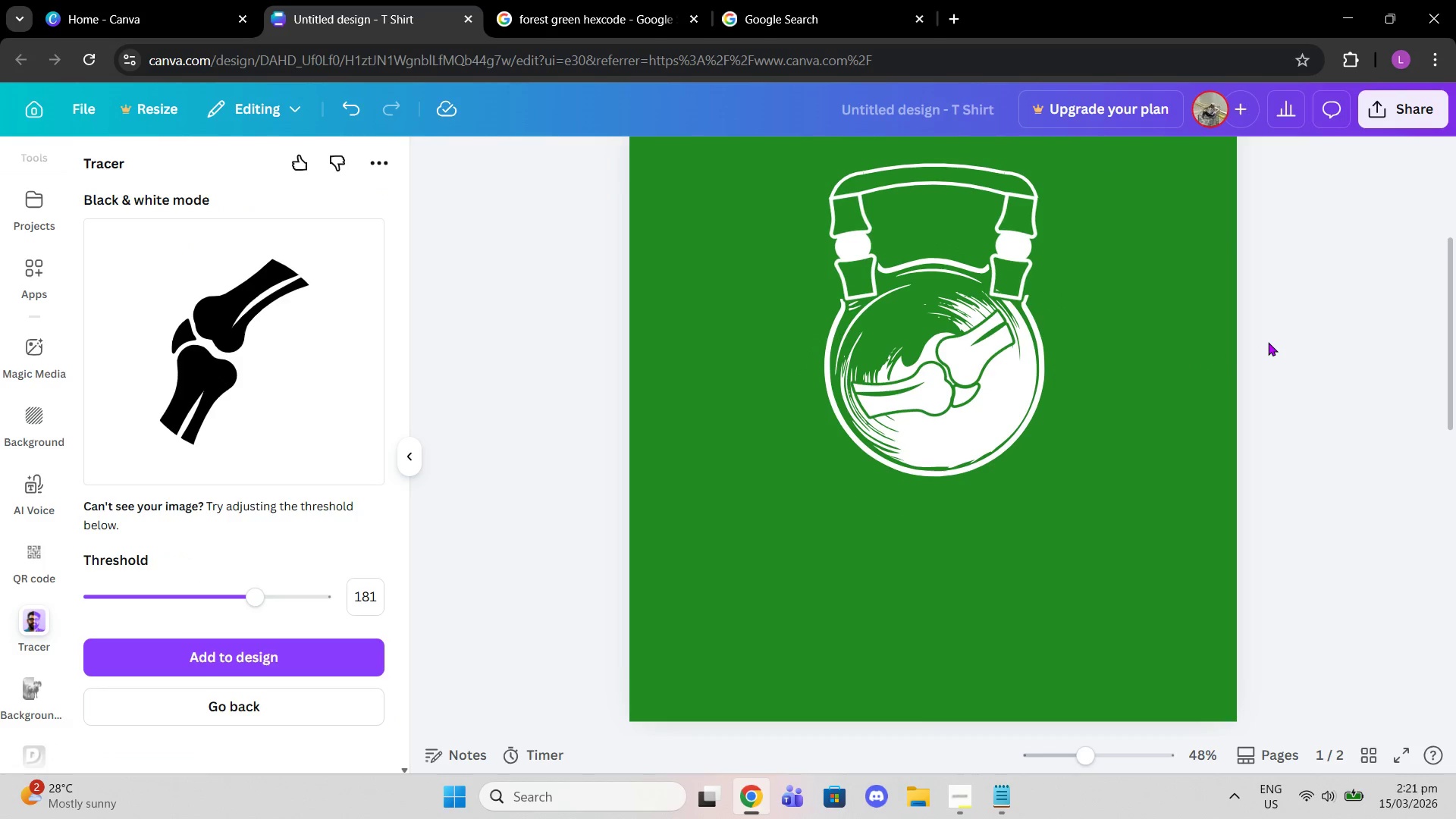 
double_click([1268, 342])
 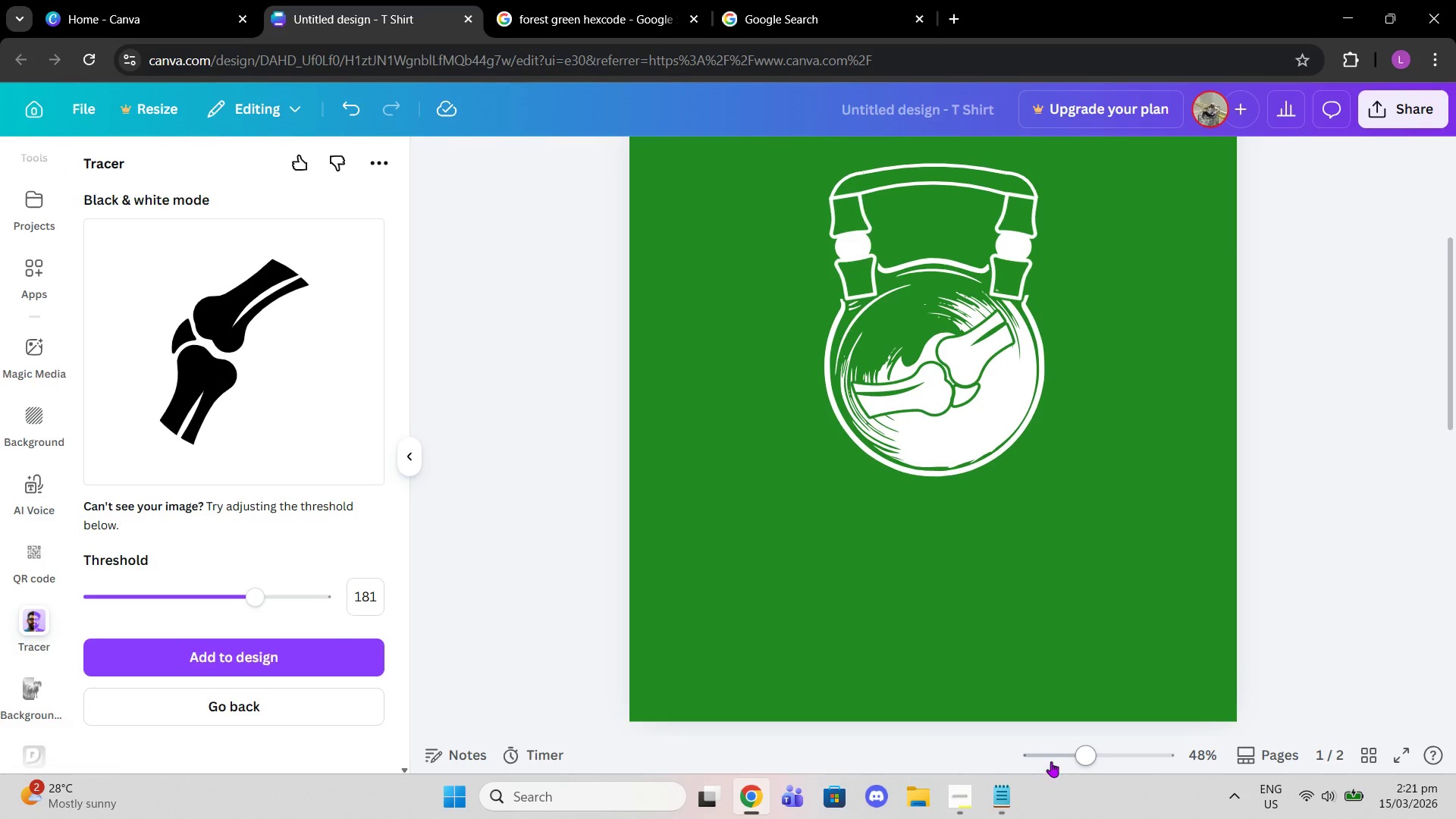 
left_click_drag(start_coordinate=[1082, 761], to_coordinate=[1094, 761])
 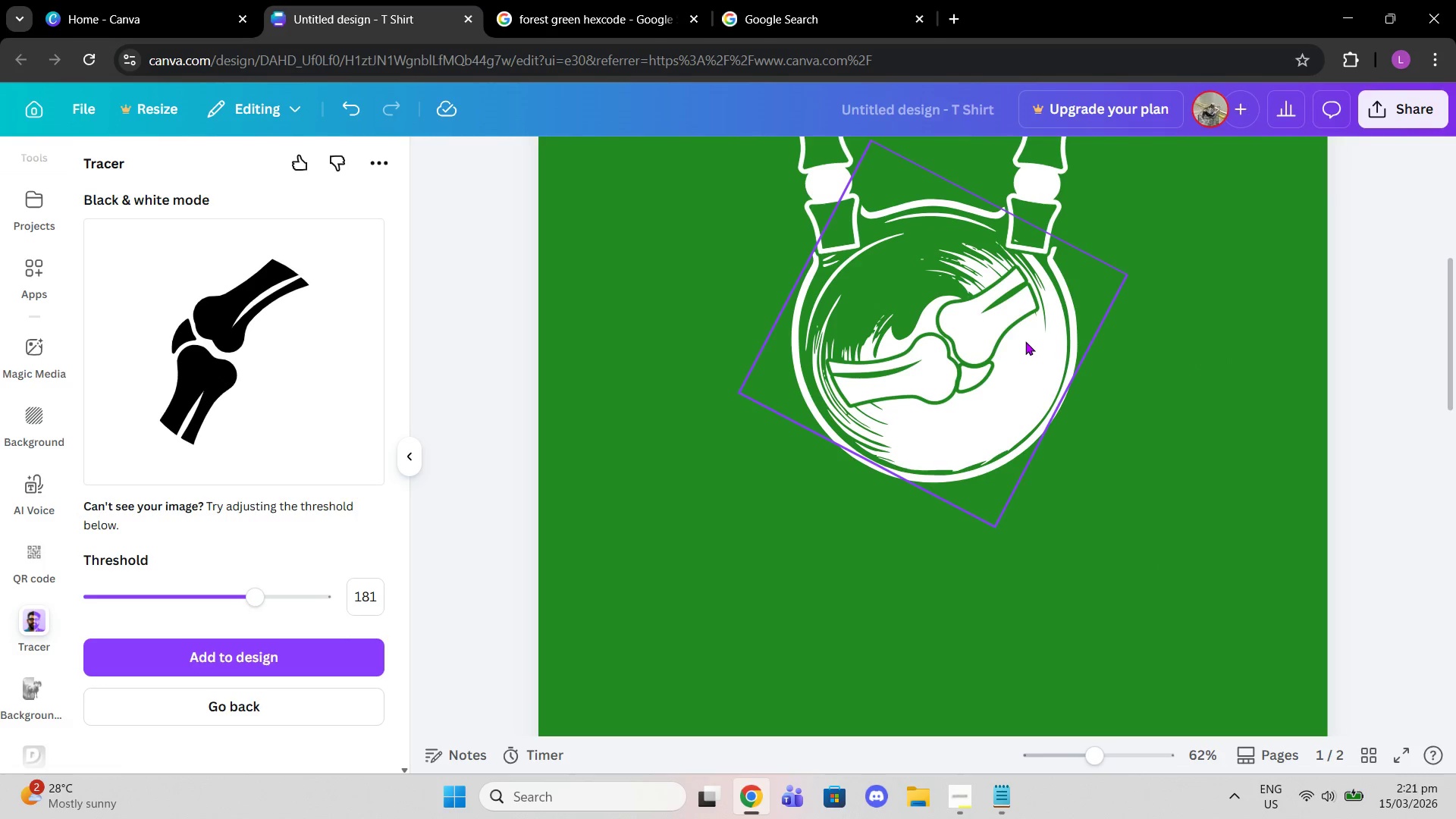 
left_click([1025, 341])
 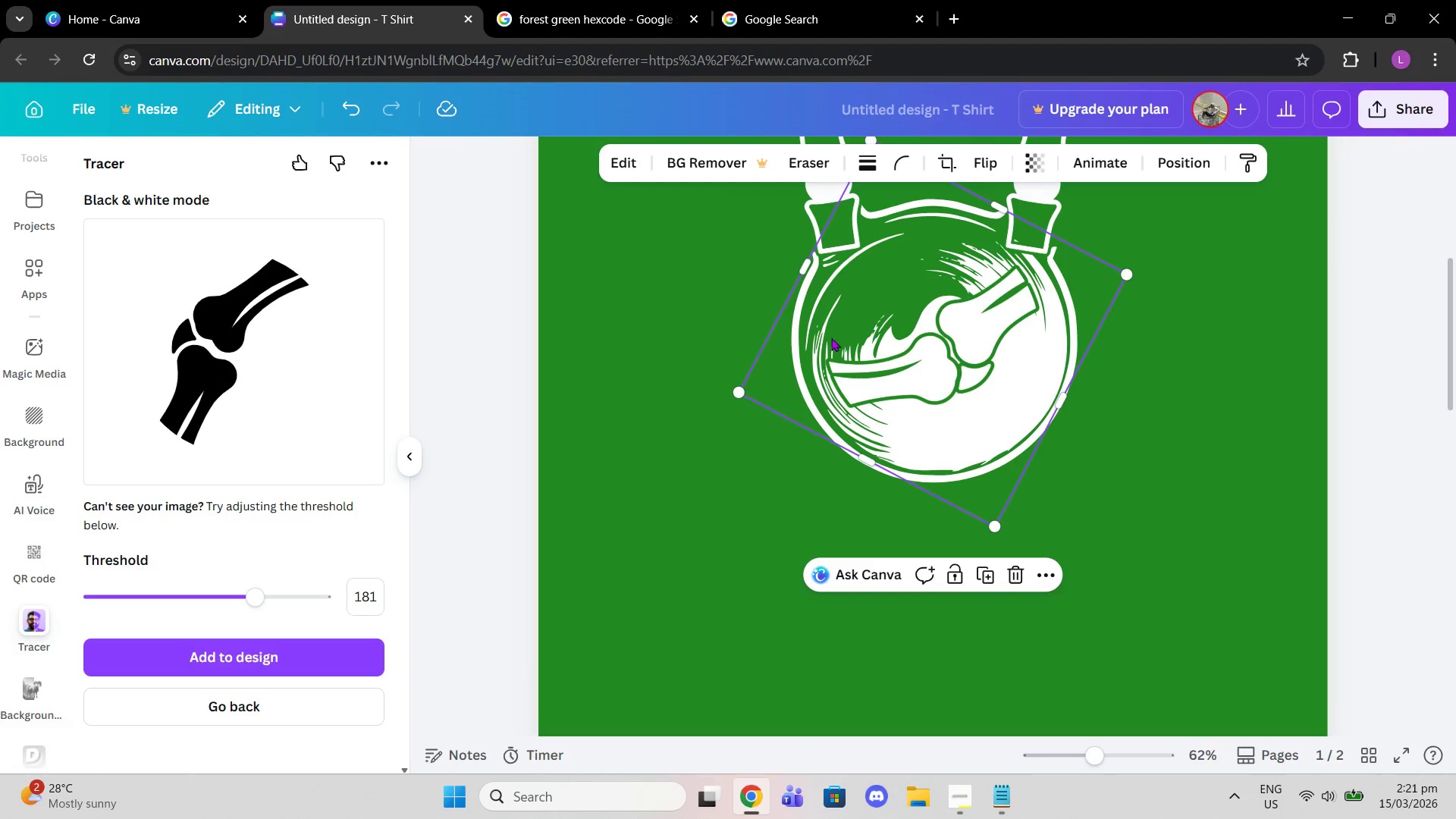 
scroll: coordinate [836, 338], scroll_direction: up, amount: 1.0
 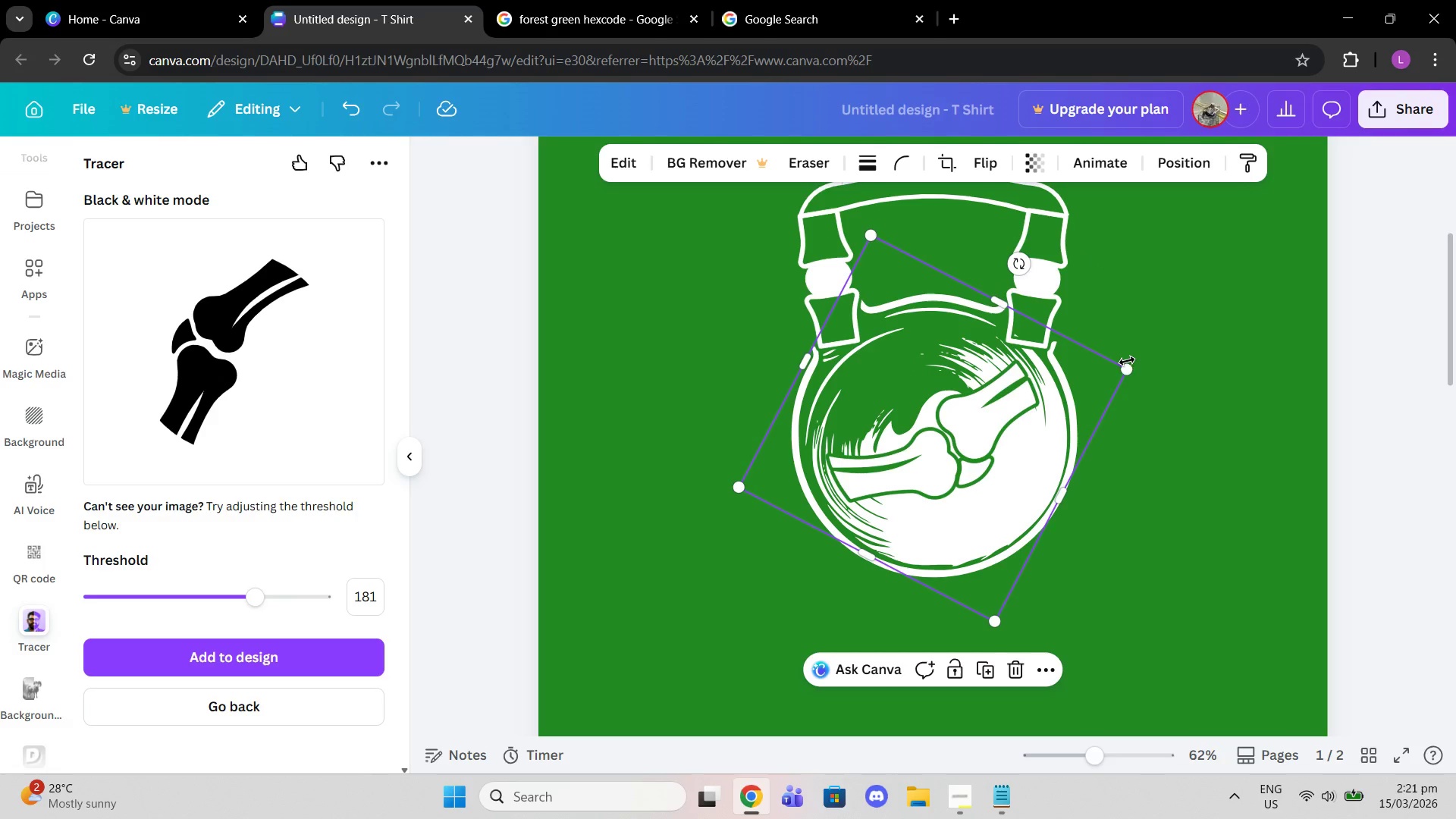 
left_click_drag(start_coordinate=[1128, 366], to_coordinate=[1147, 362])
 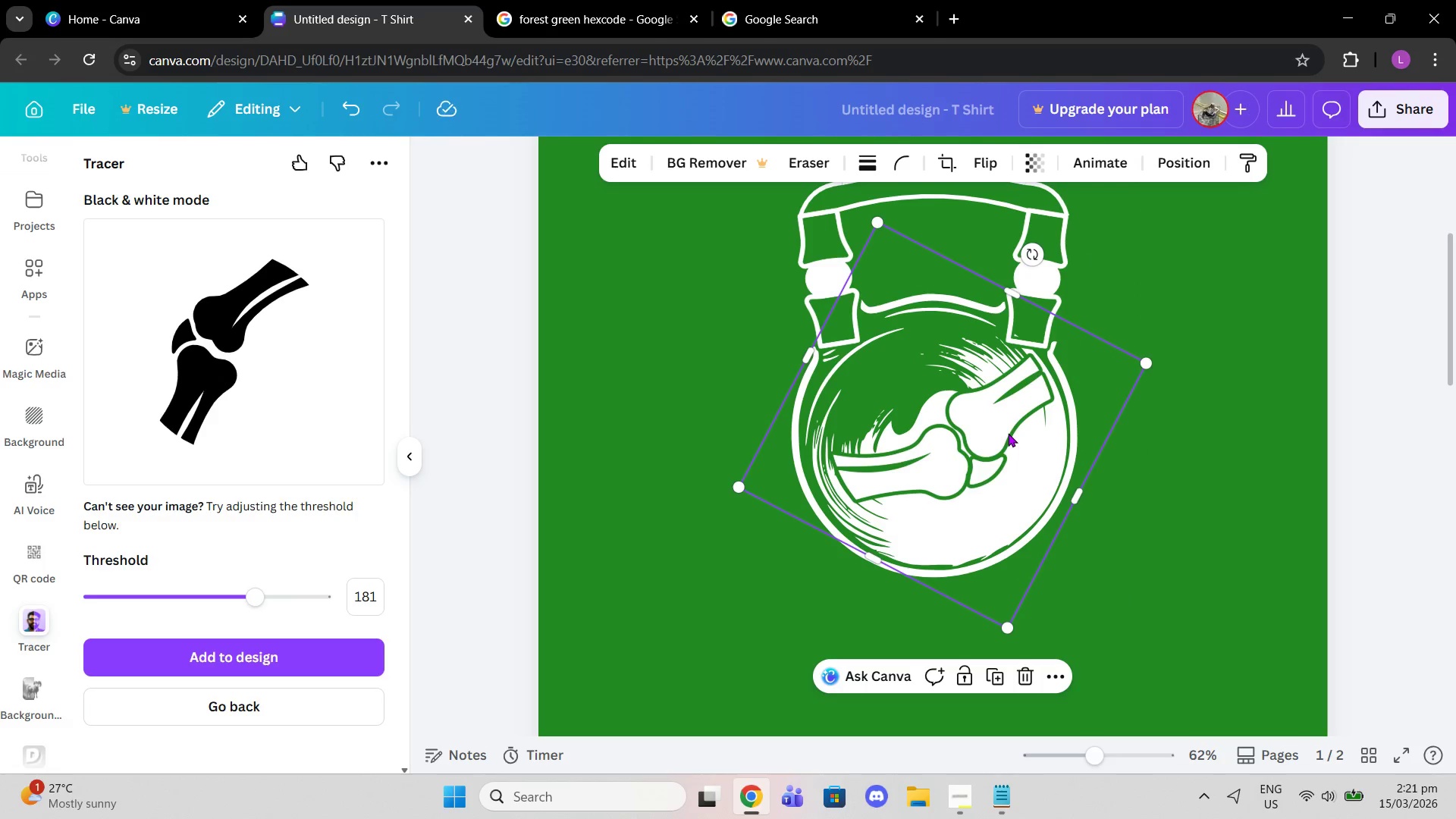 
left_click_drag(start_coordinate=[1008, 433], to_coordinate=[993, 435])
 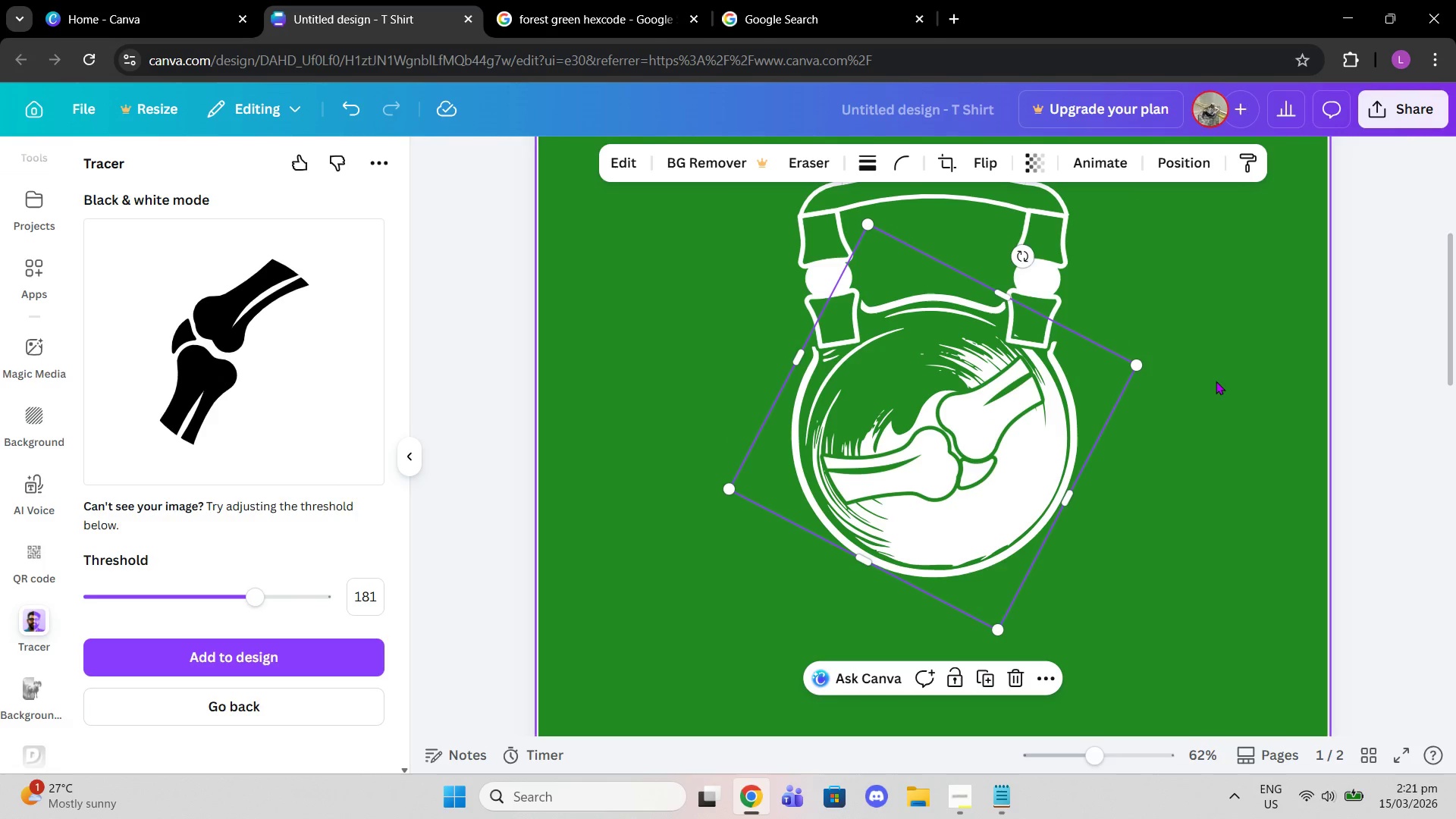 
left_click([1216, 381])
 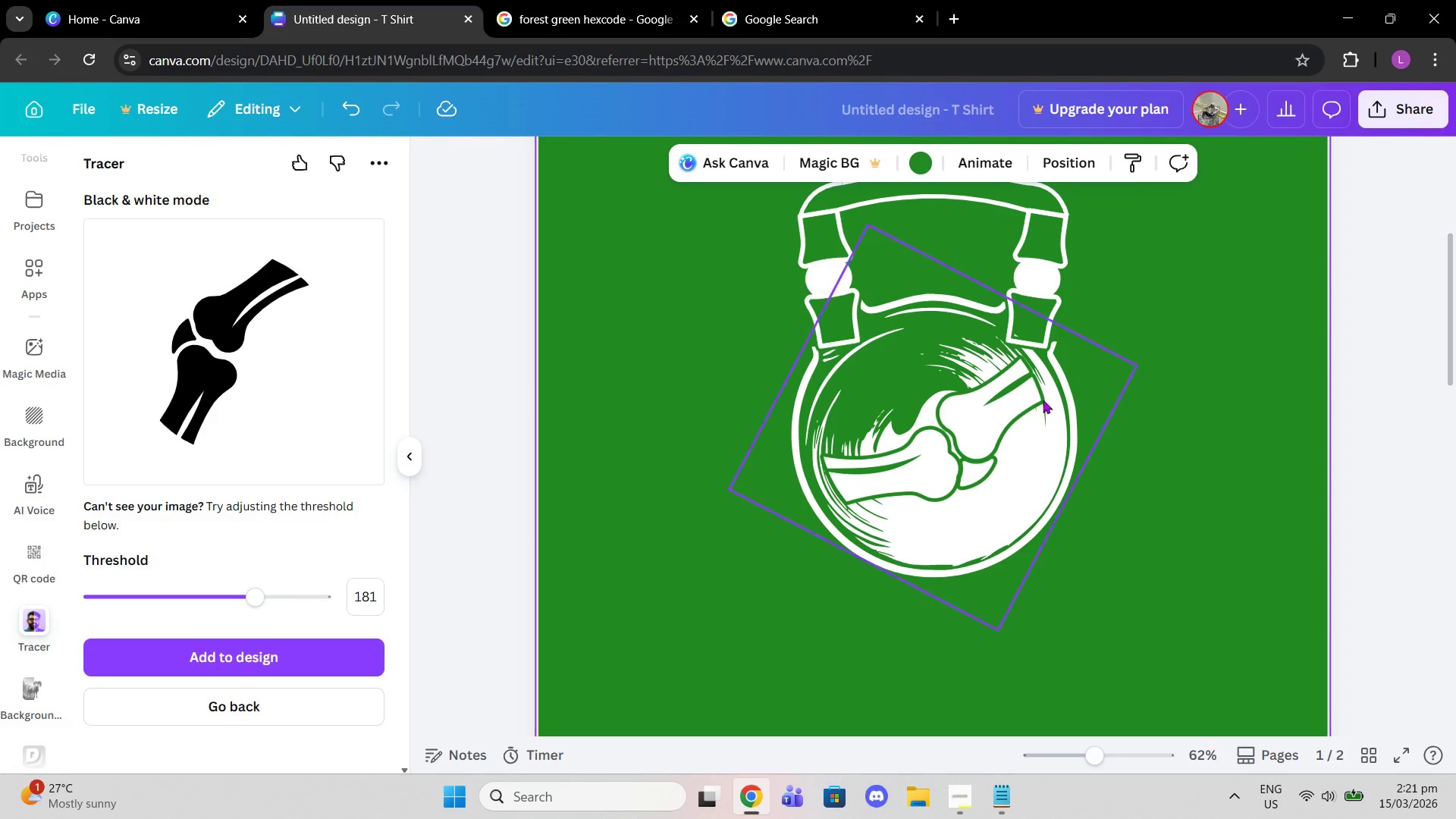 
left_click([1013, 406])
 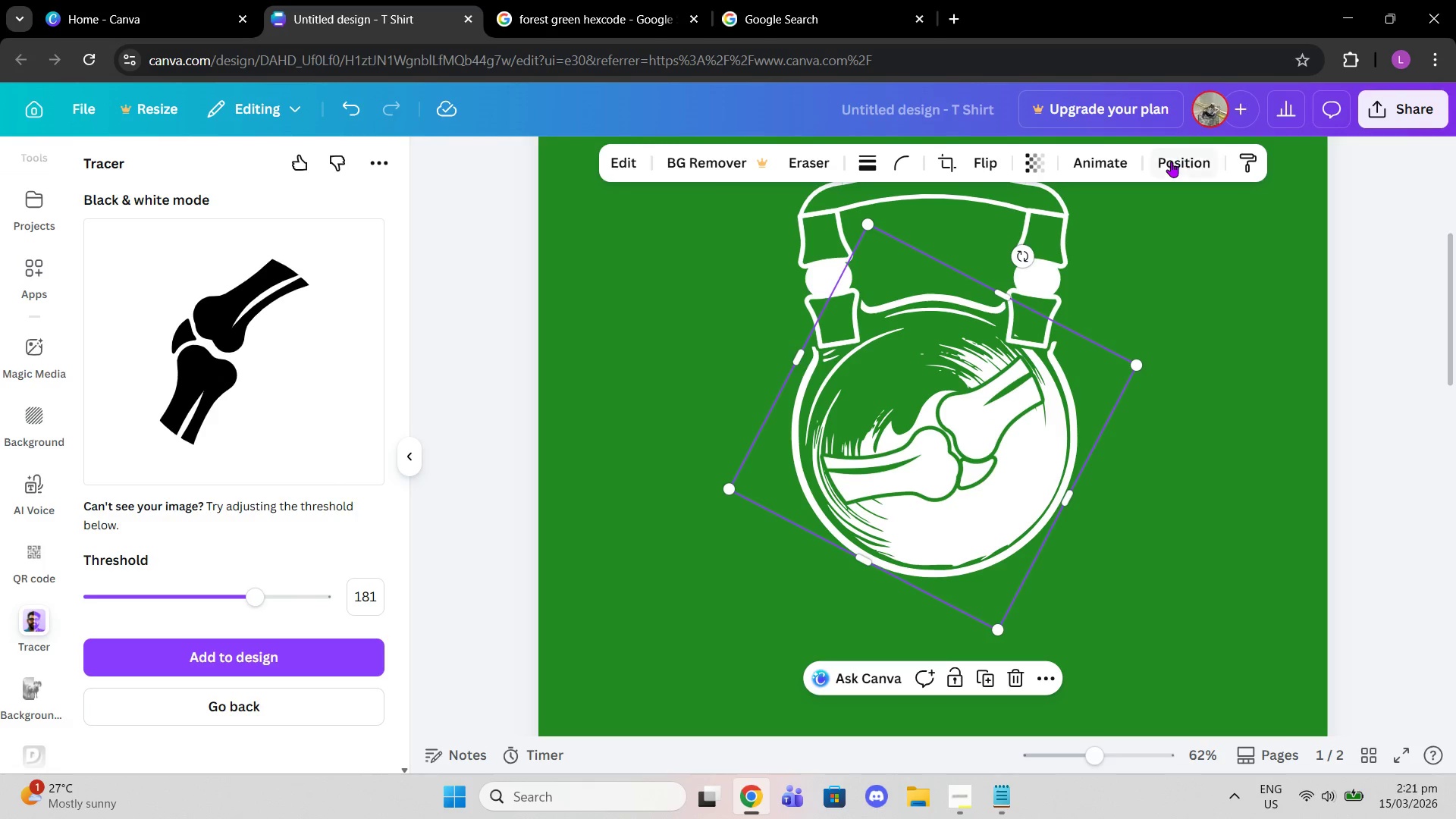 
left_click([1173, 158])
 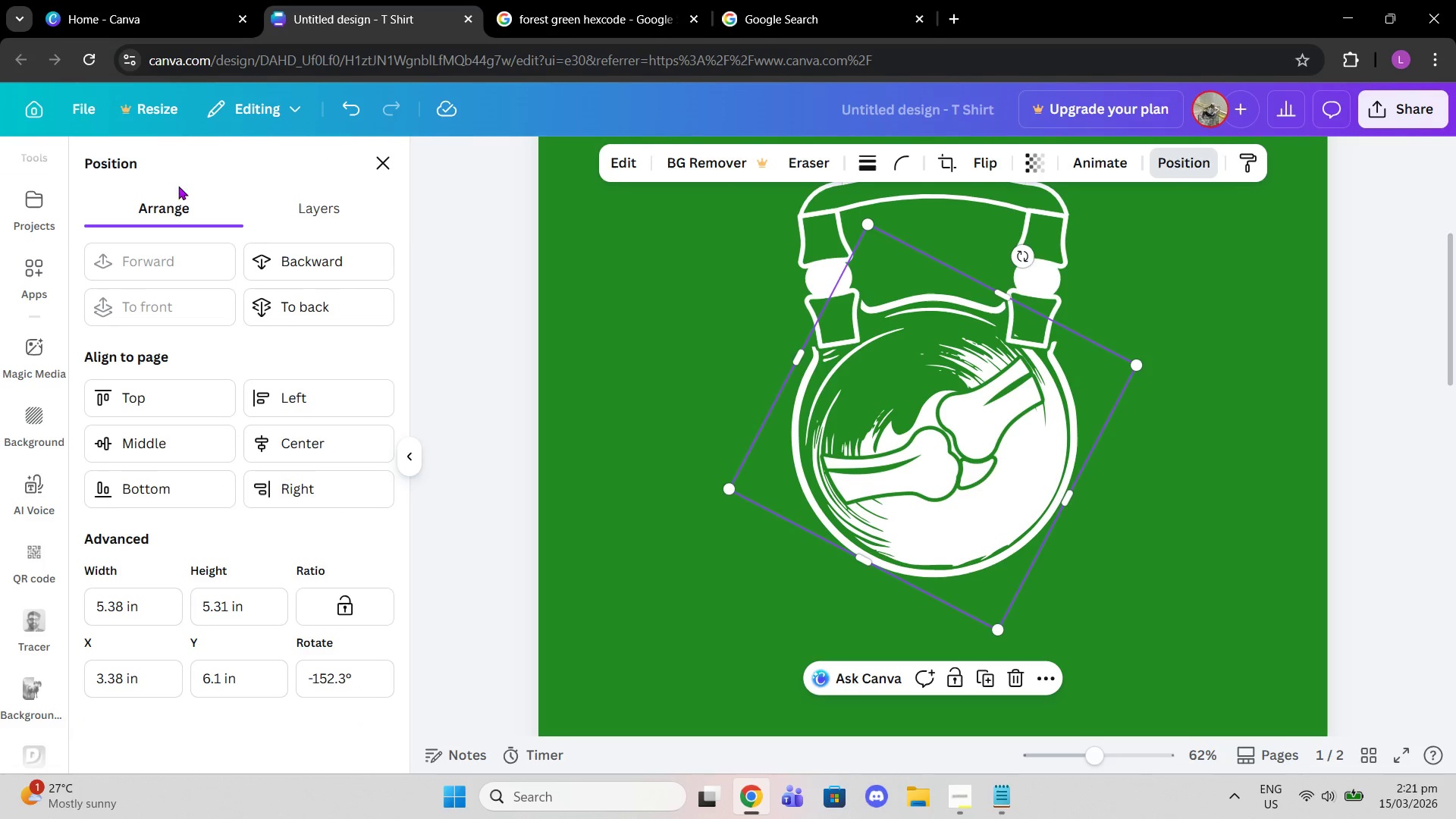 
left_click([290, 199])
 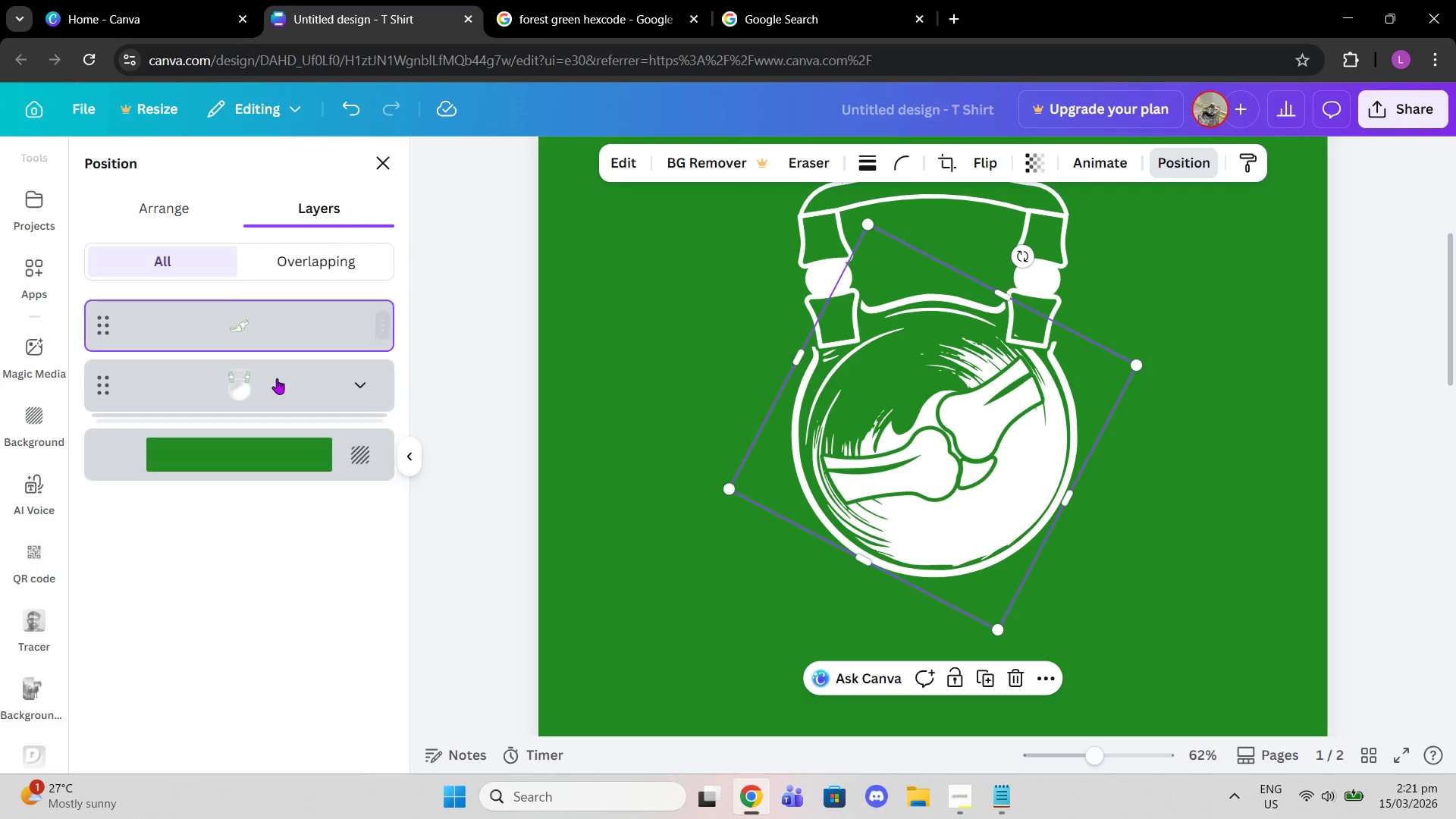 
left_click([273, 376])
 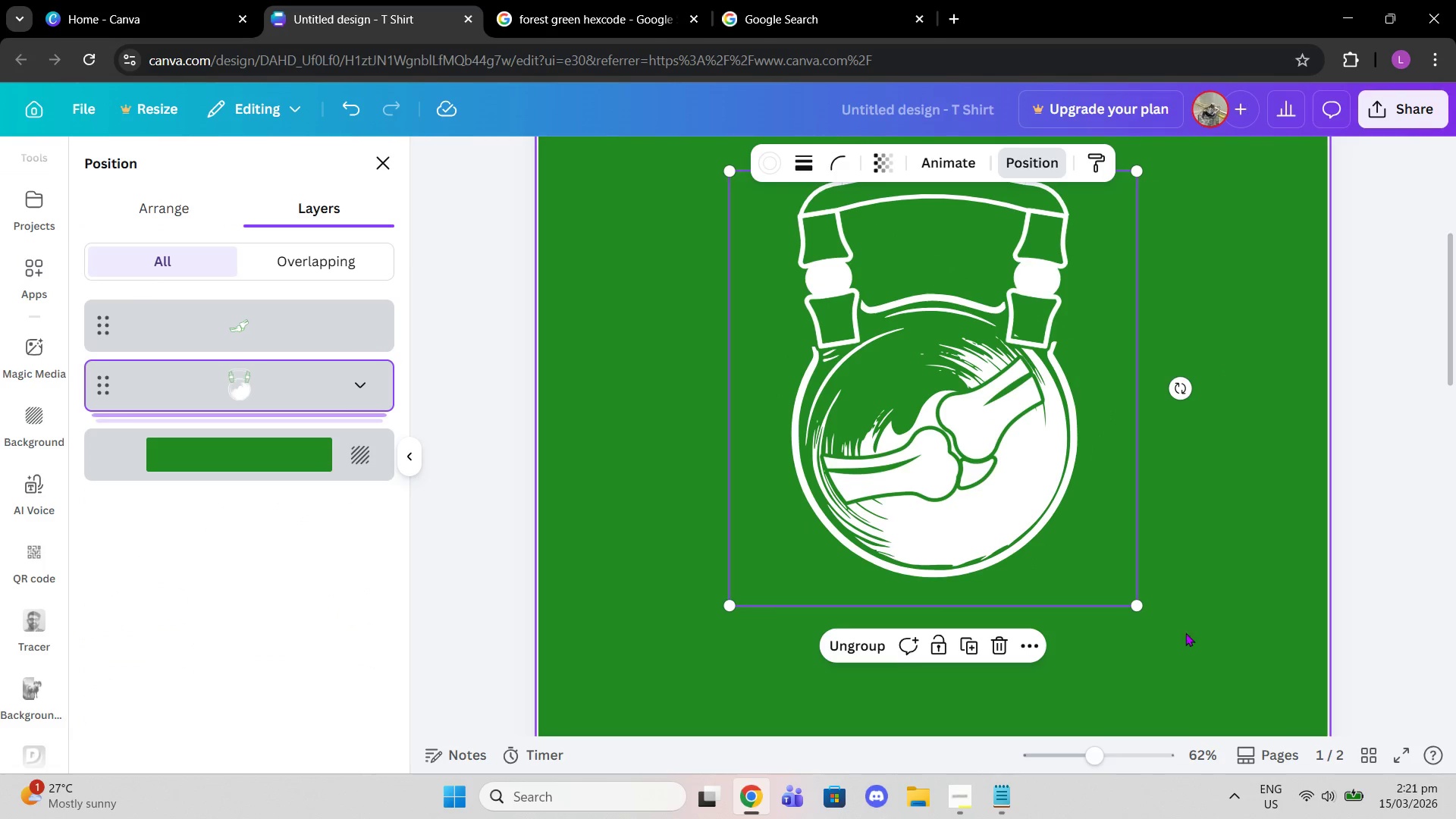 
scroll: coordinate [277, 378], scroll_direction: down, amount: 1.0
 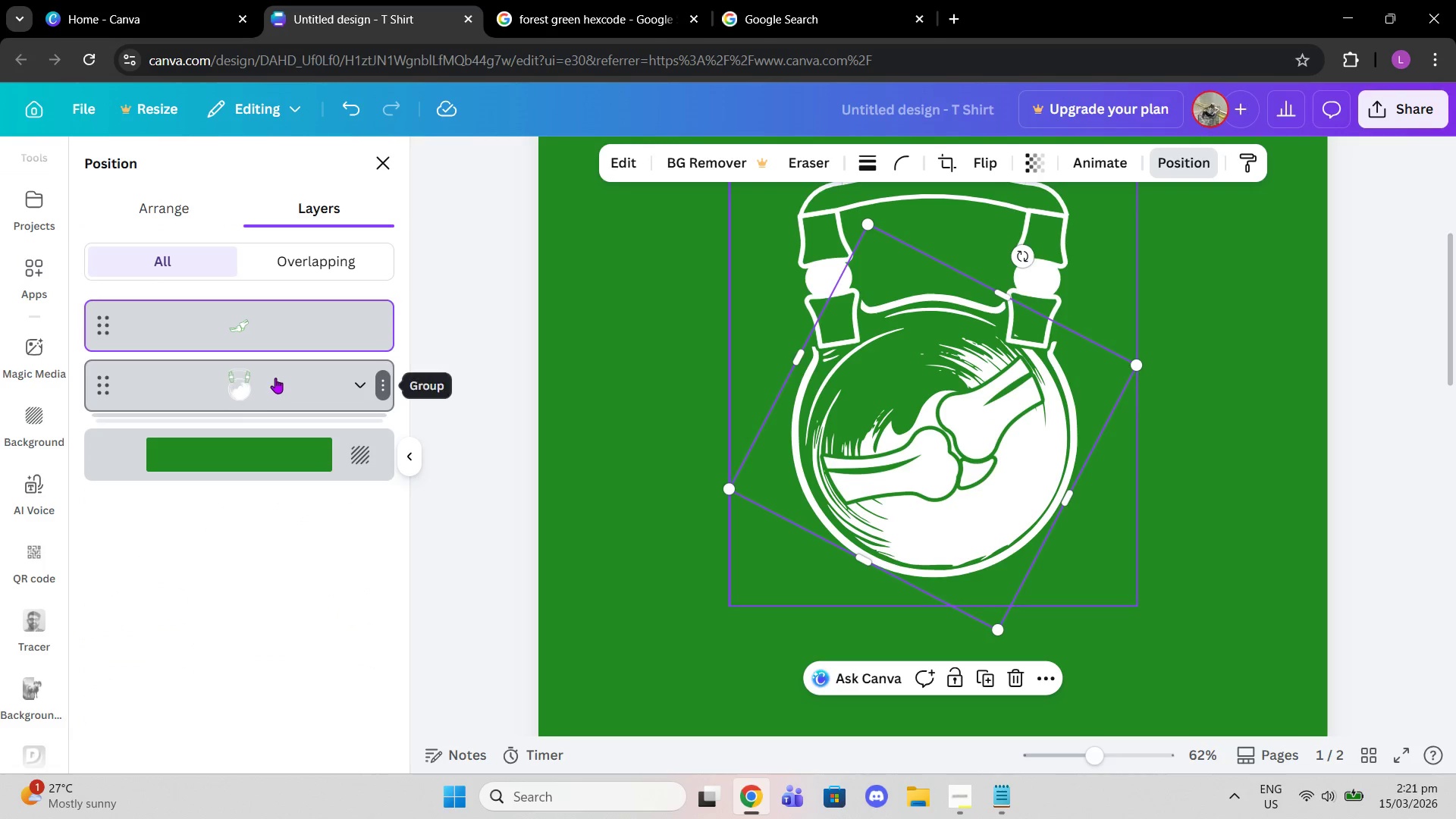 
left_click([850, 648])
 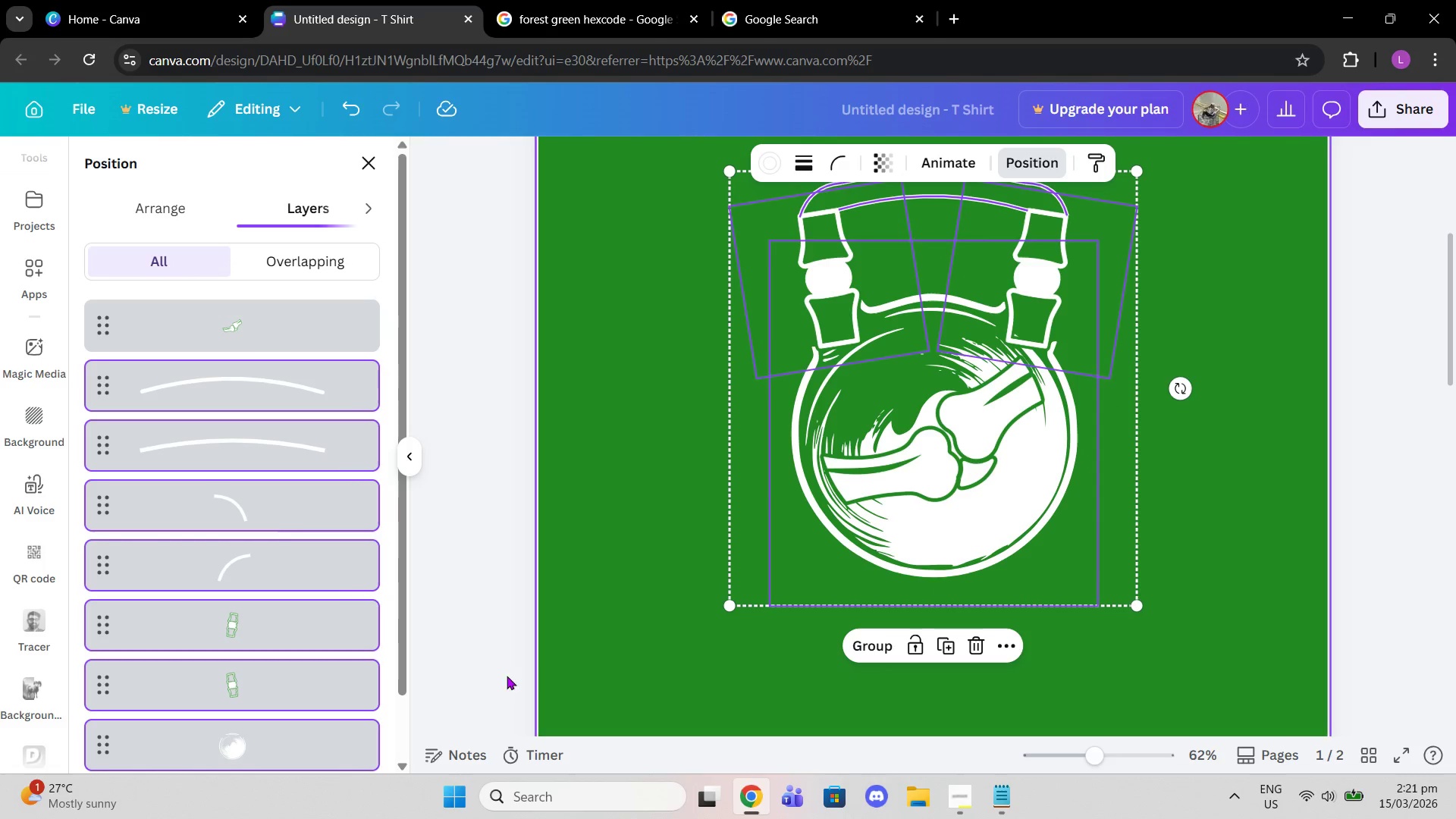 
scroll: coordinate [215, 526], scroll_direction: down, amount: 6.0
 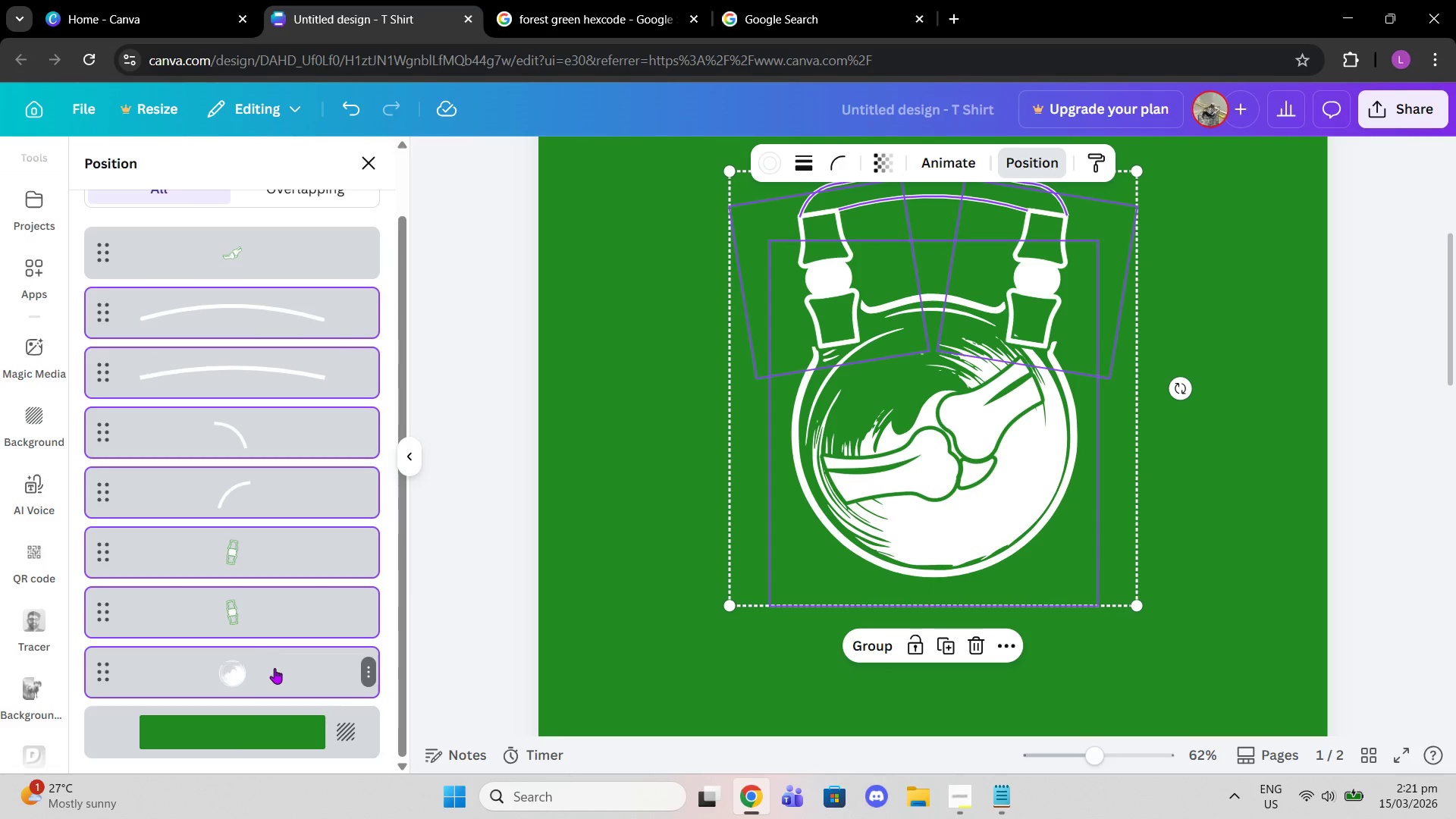 
left_click([275, 669])
 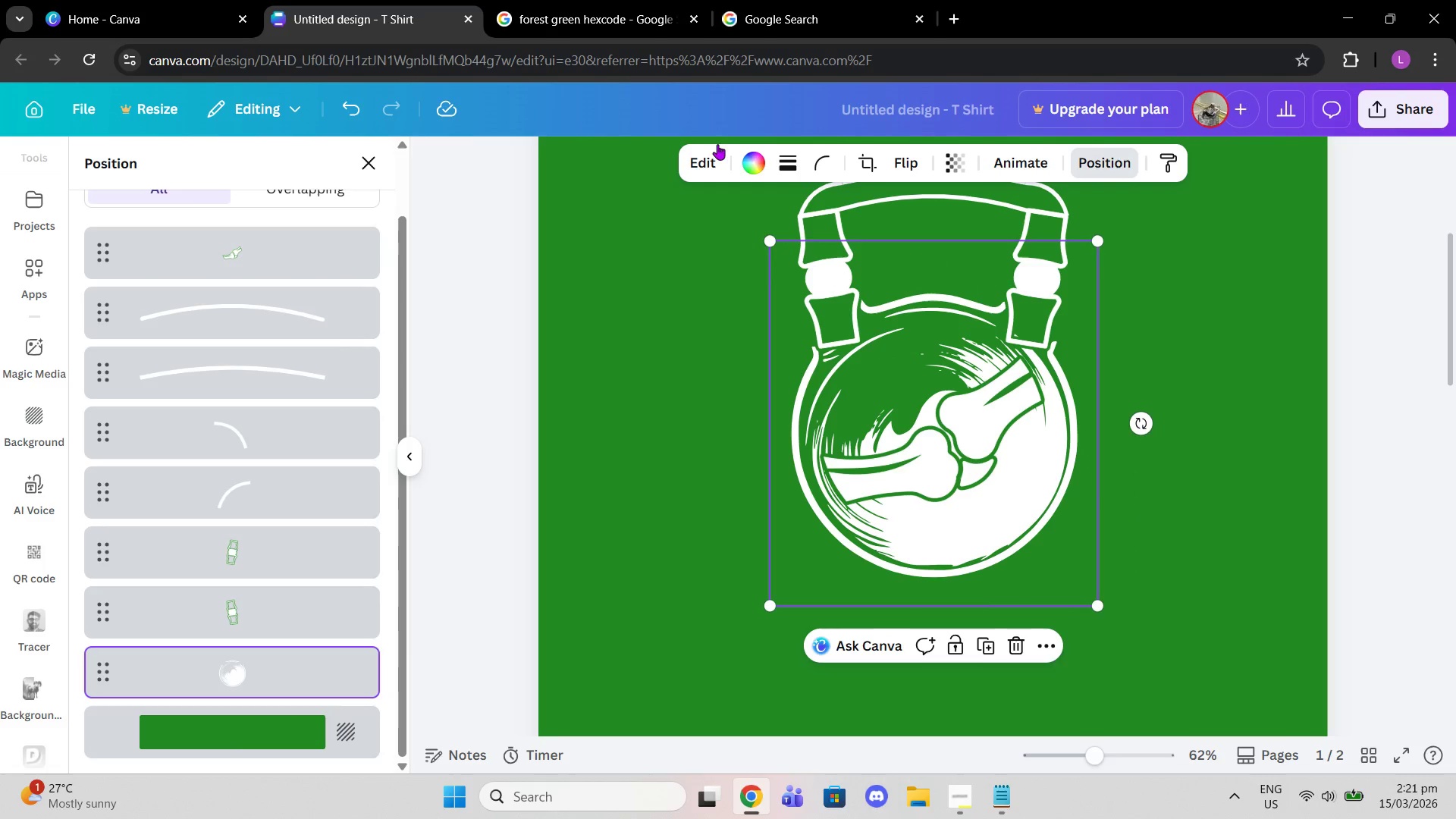 
left_click([709, 170])
 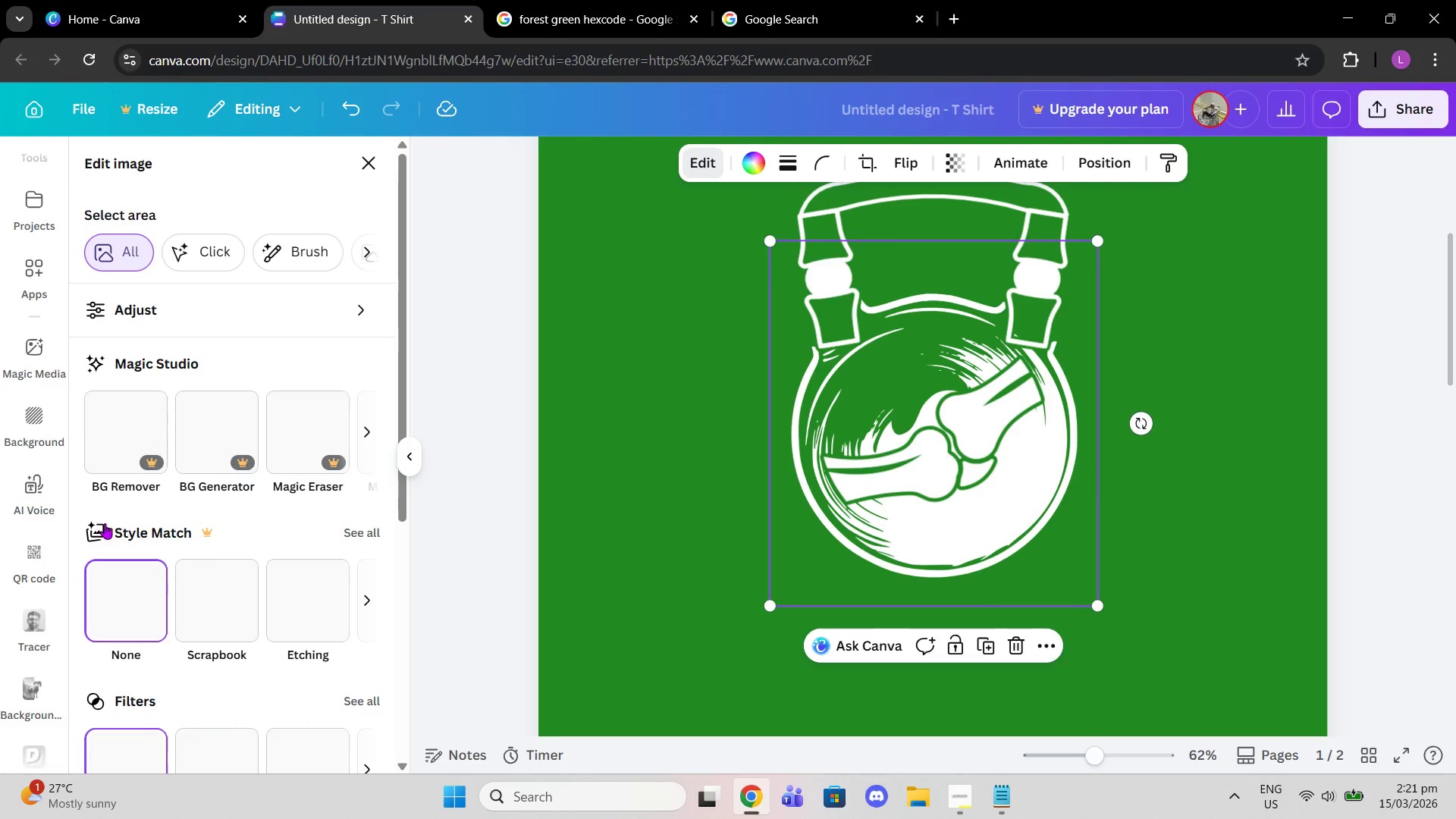 
scroll: coordinate [192, 543], scroll_direction: down, amount: 6.0
 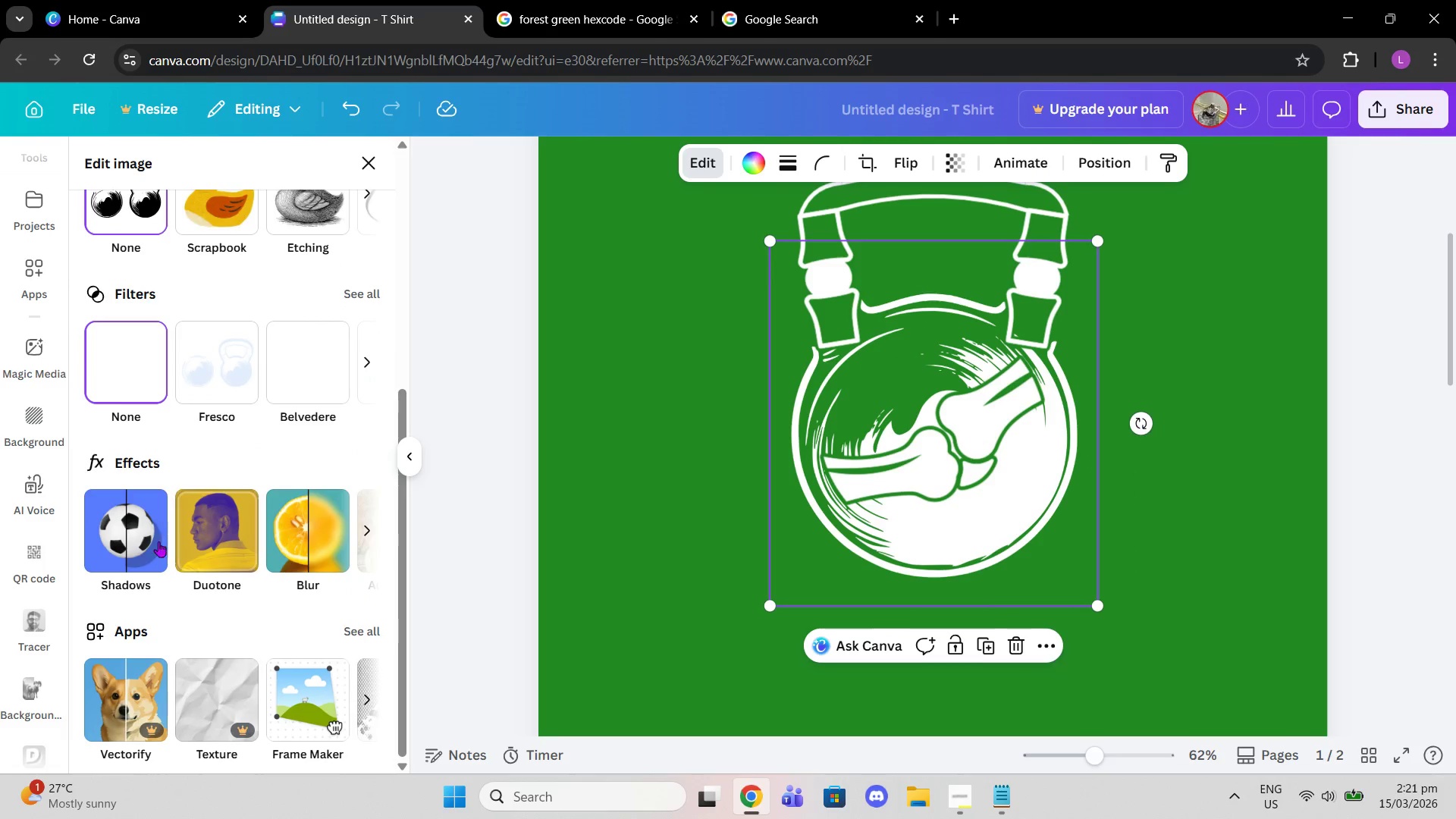 
left_click([142, 541])
 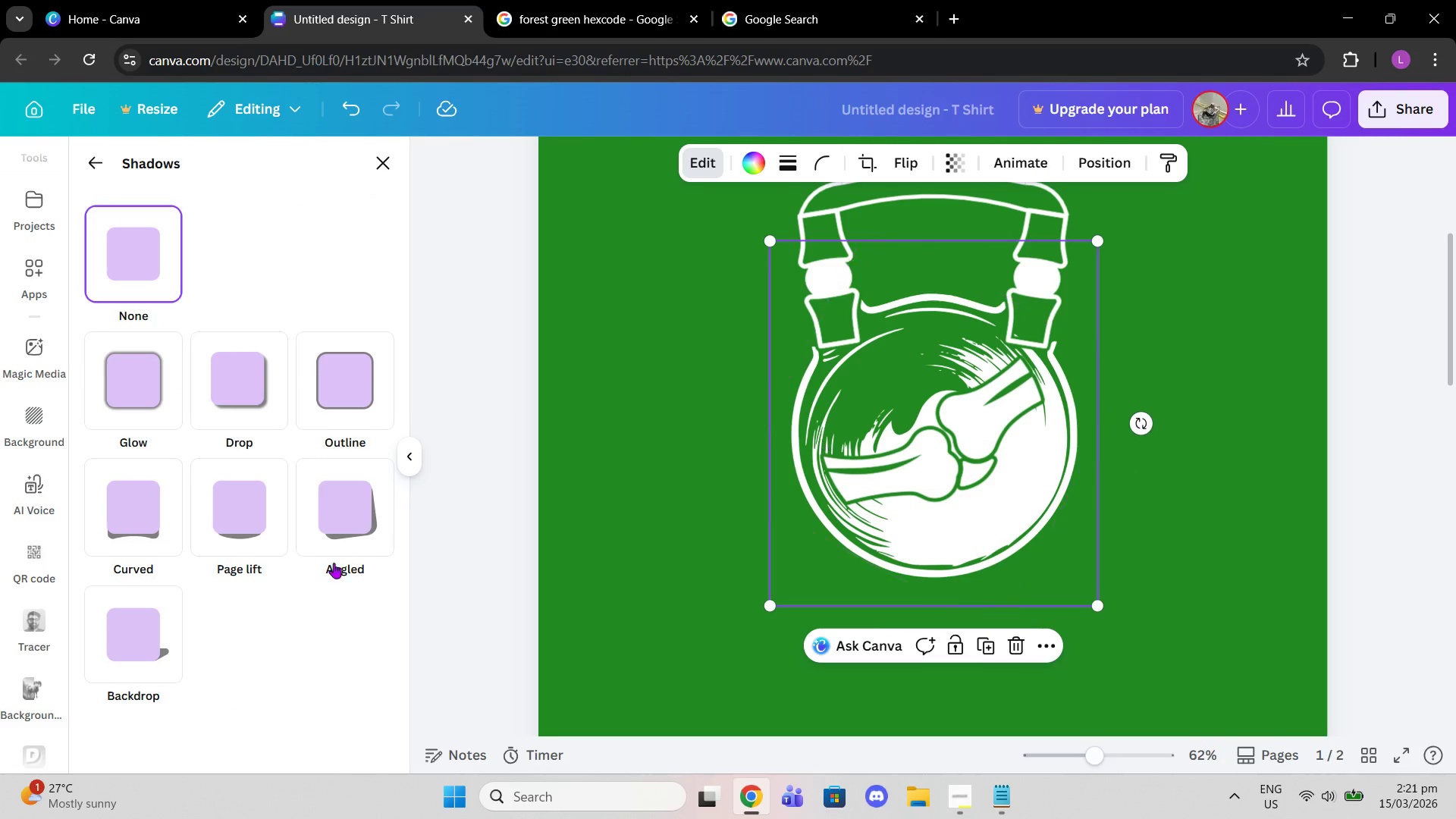 
left_click([138, 380])
 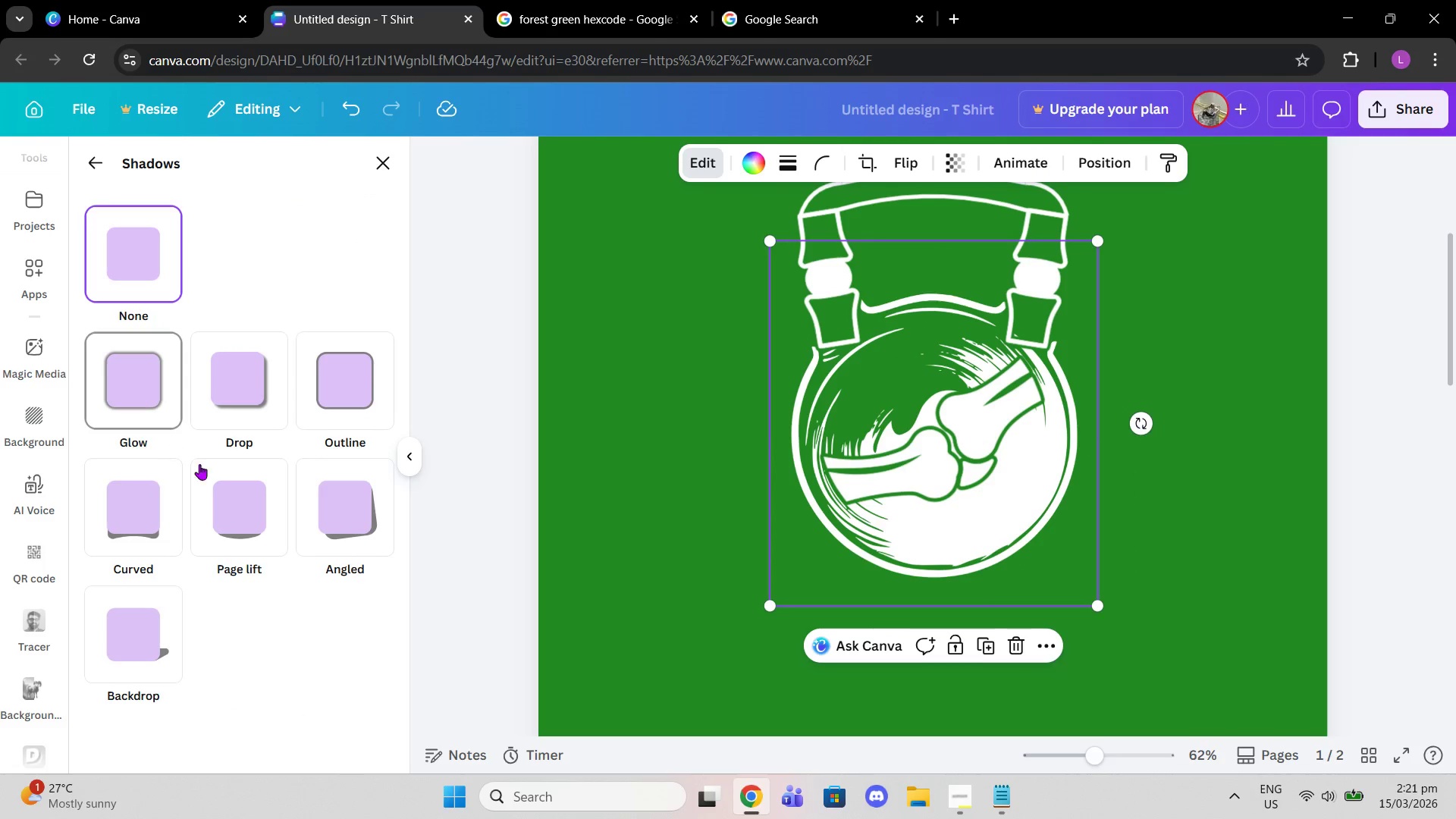 
scroll: coordinate [210, 463], scroll_direction: down, amount: 14.0
 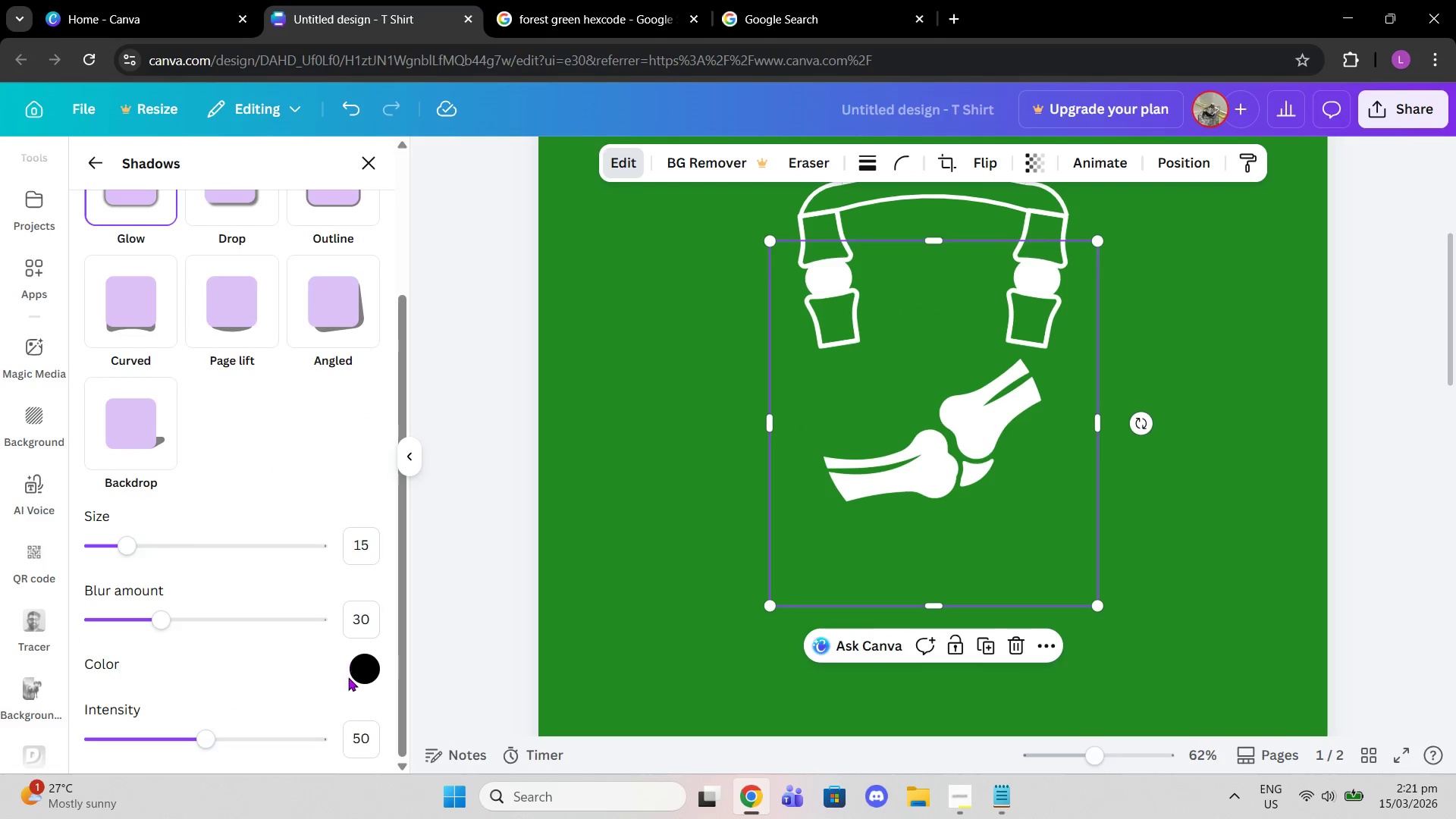 
left_click([348, 678])
 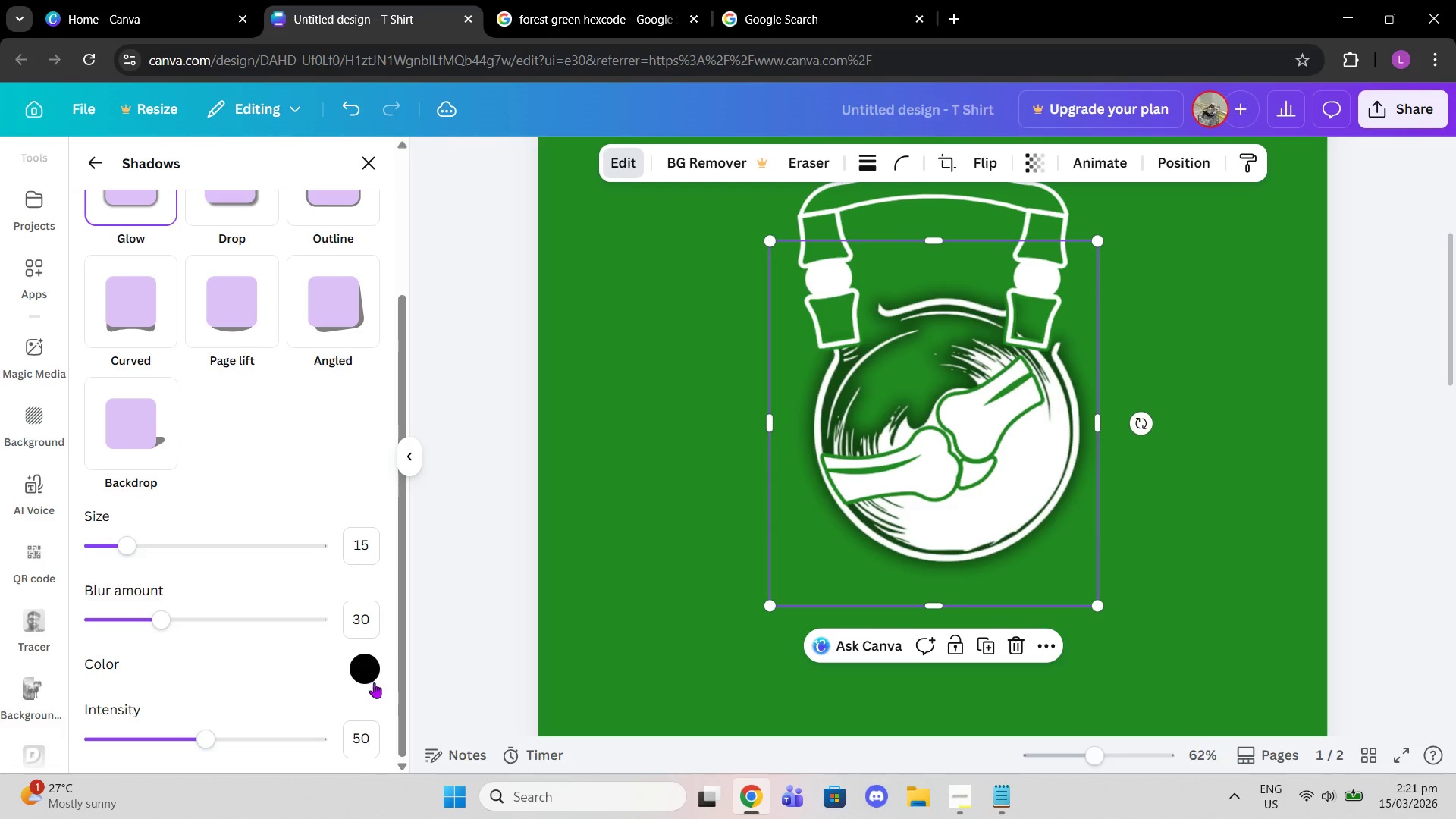 
double_click([373, 675])
 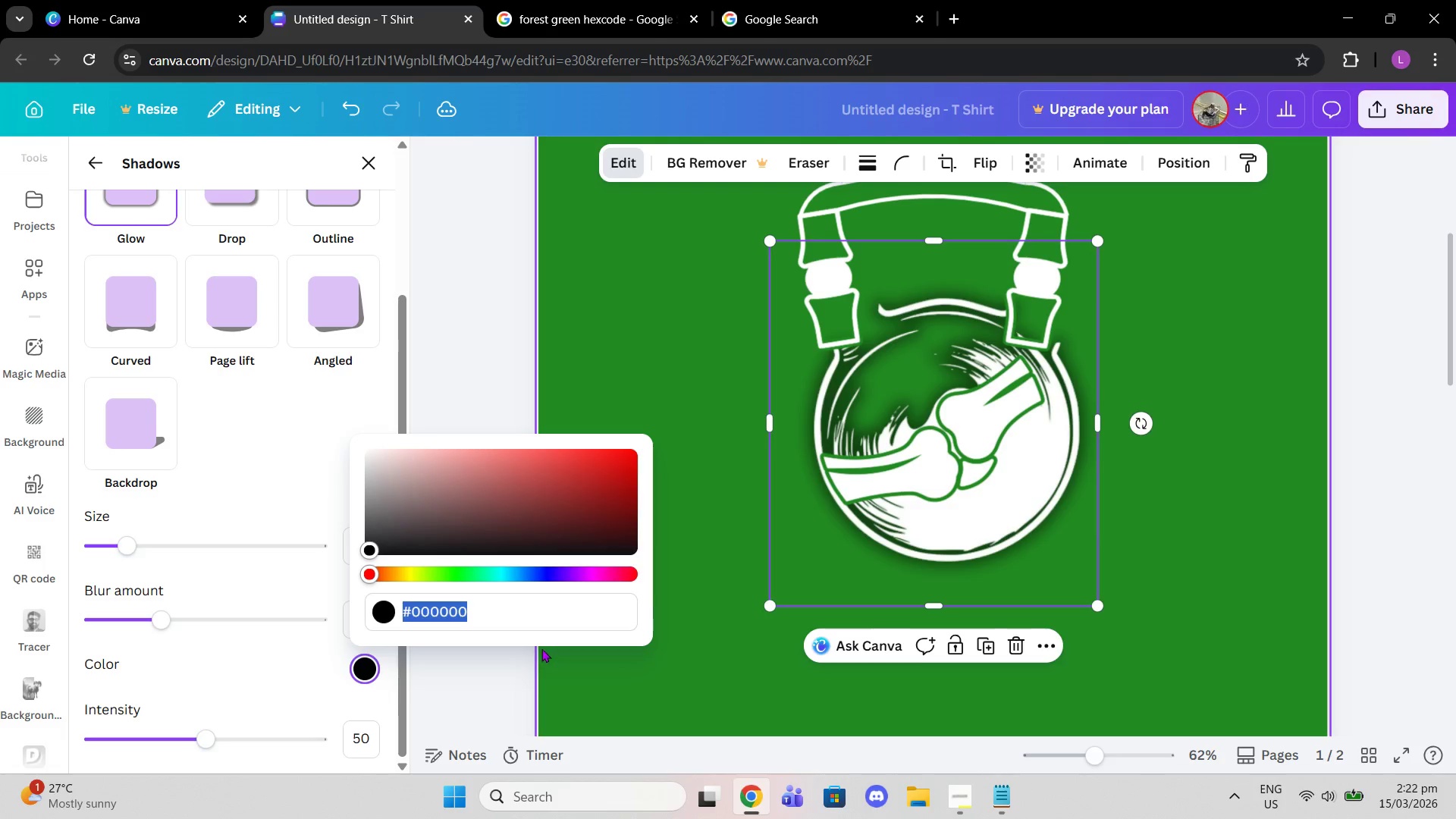 
key(Control+V)
 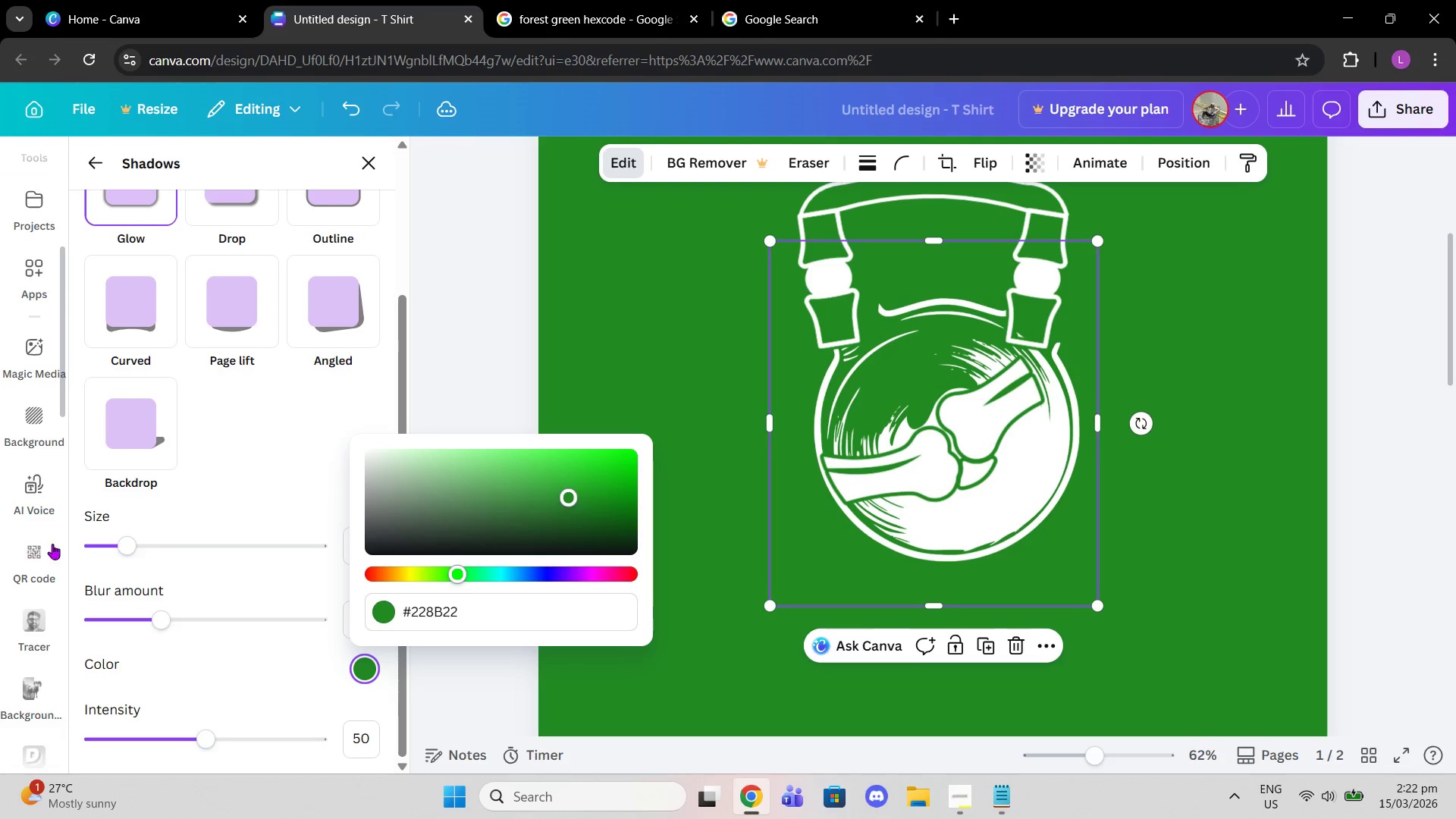 
left_click_drag(start_coordinate=[129, 548], to_coordinate=[0, 494])
 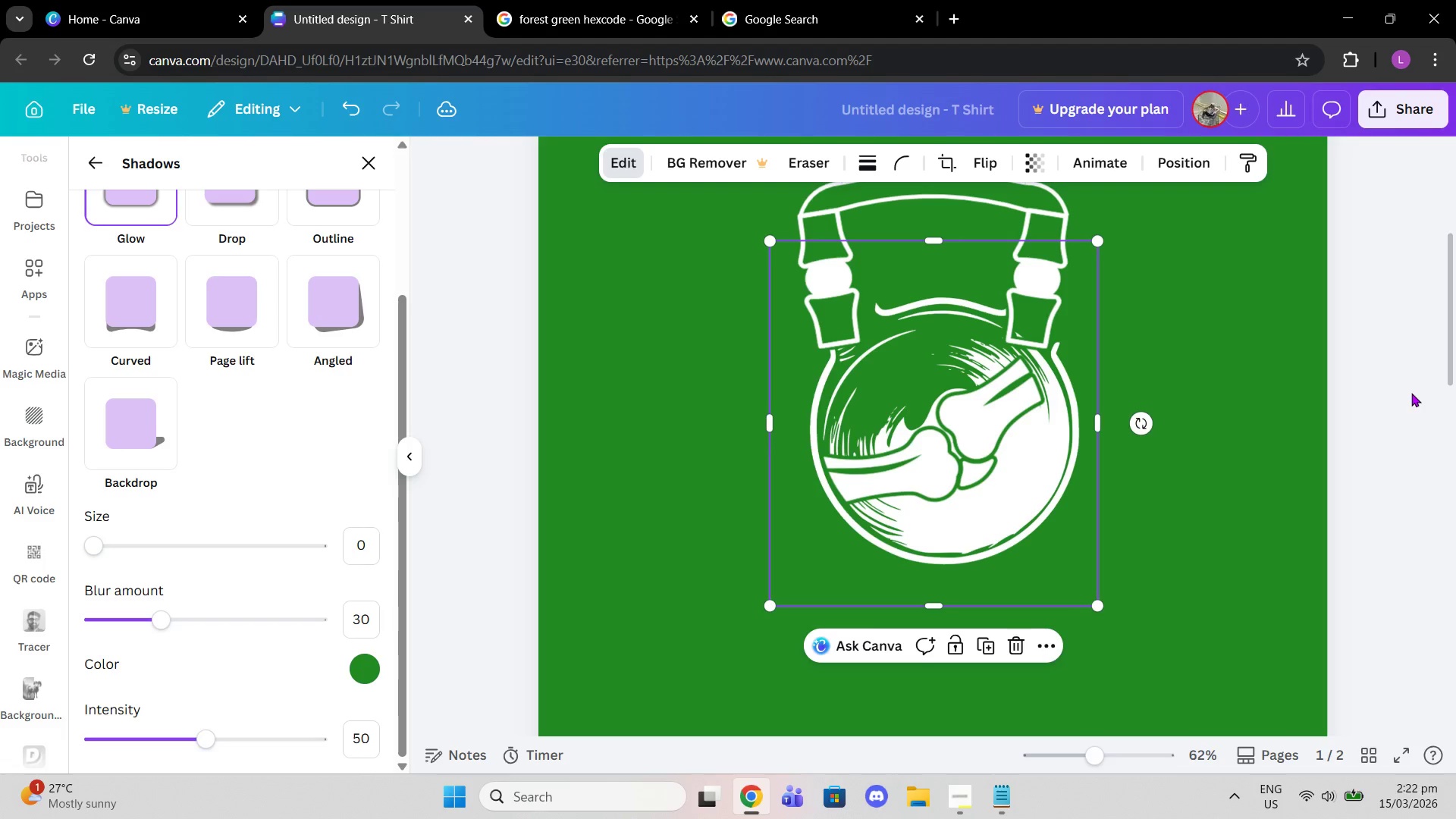 
key(Control+Z)
 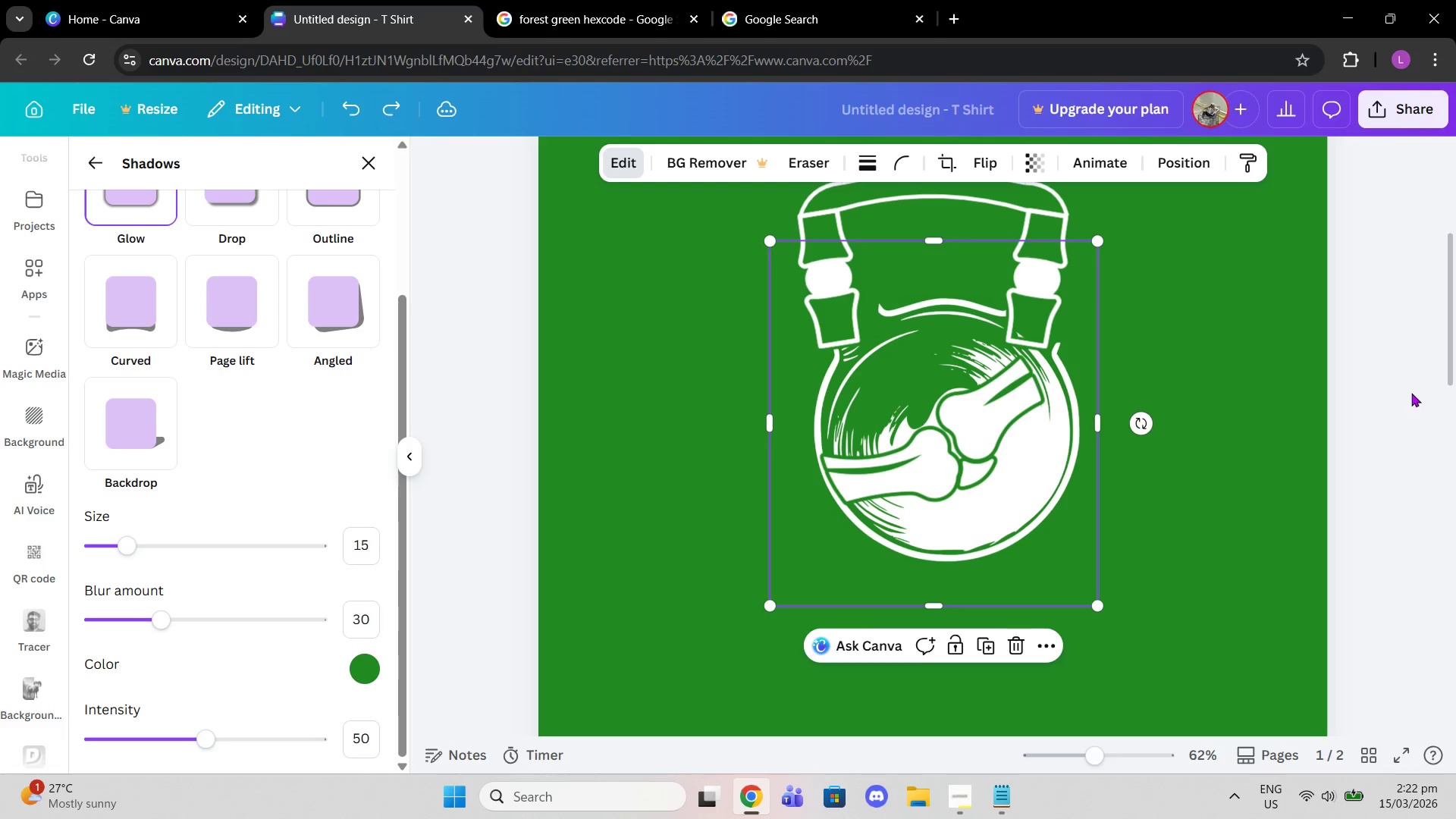 
key(Control+Z)
 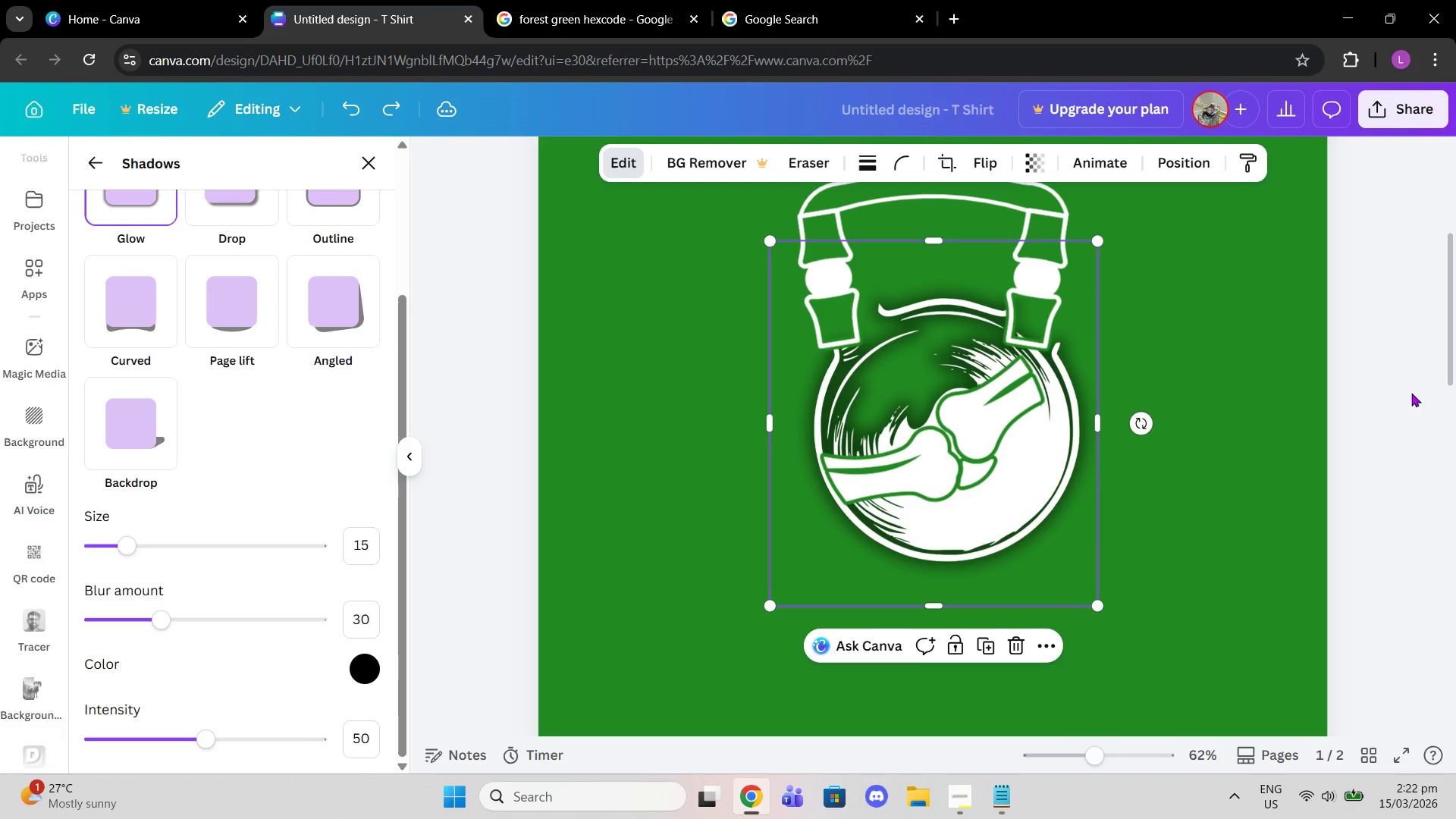 
key(Control+Z)
 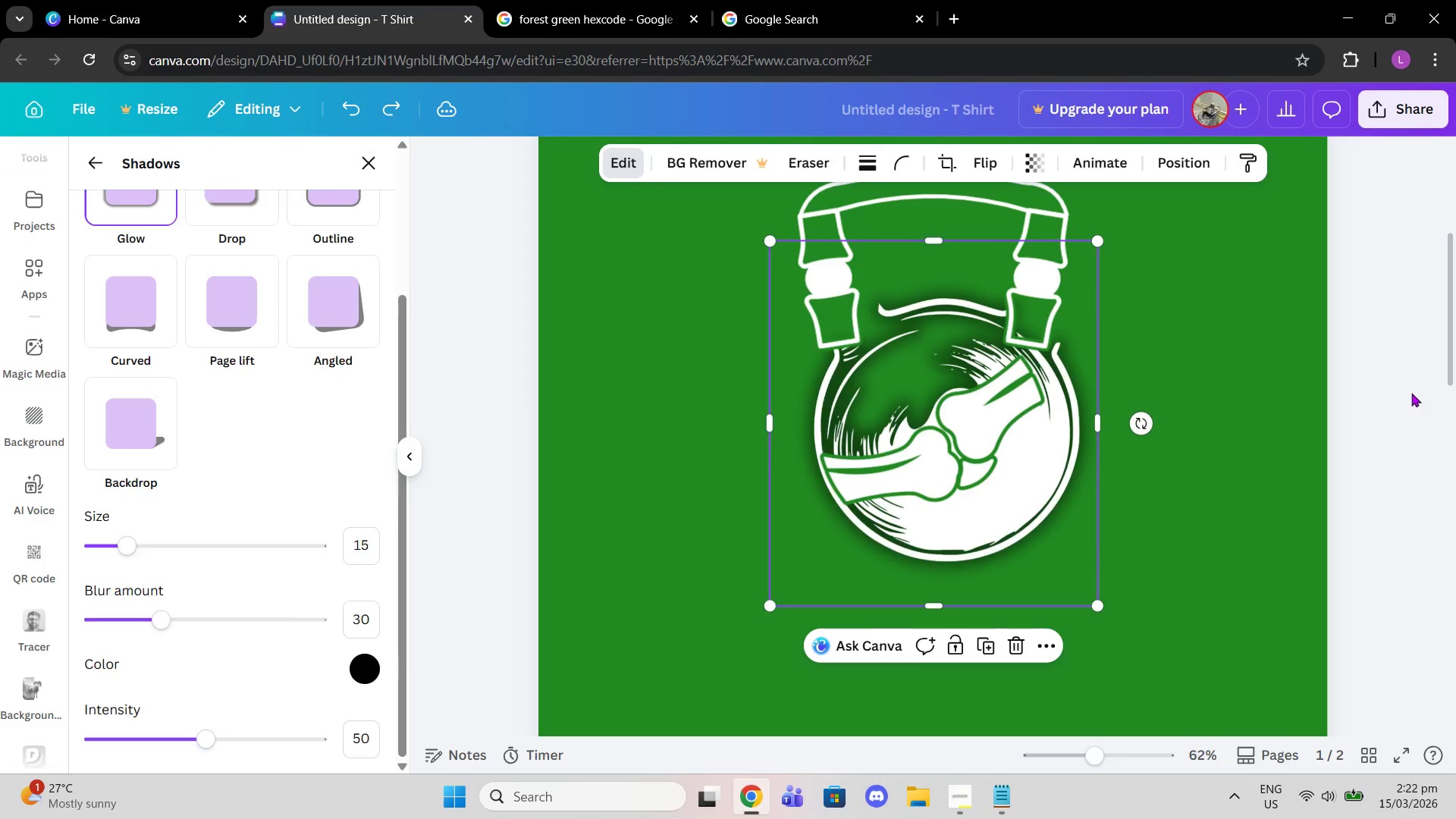 
key(Control+Z)
 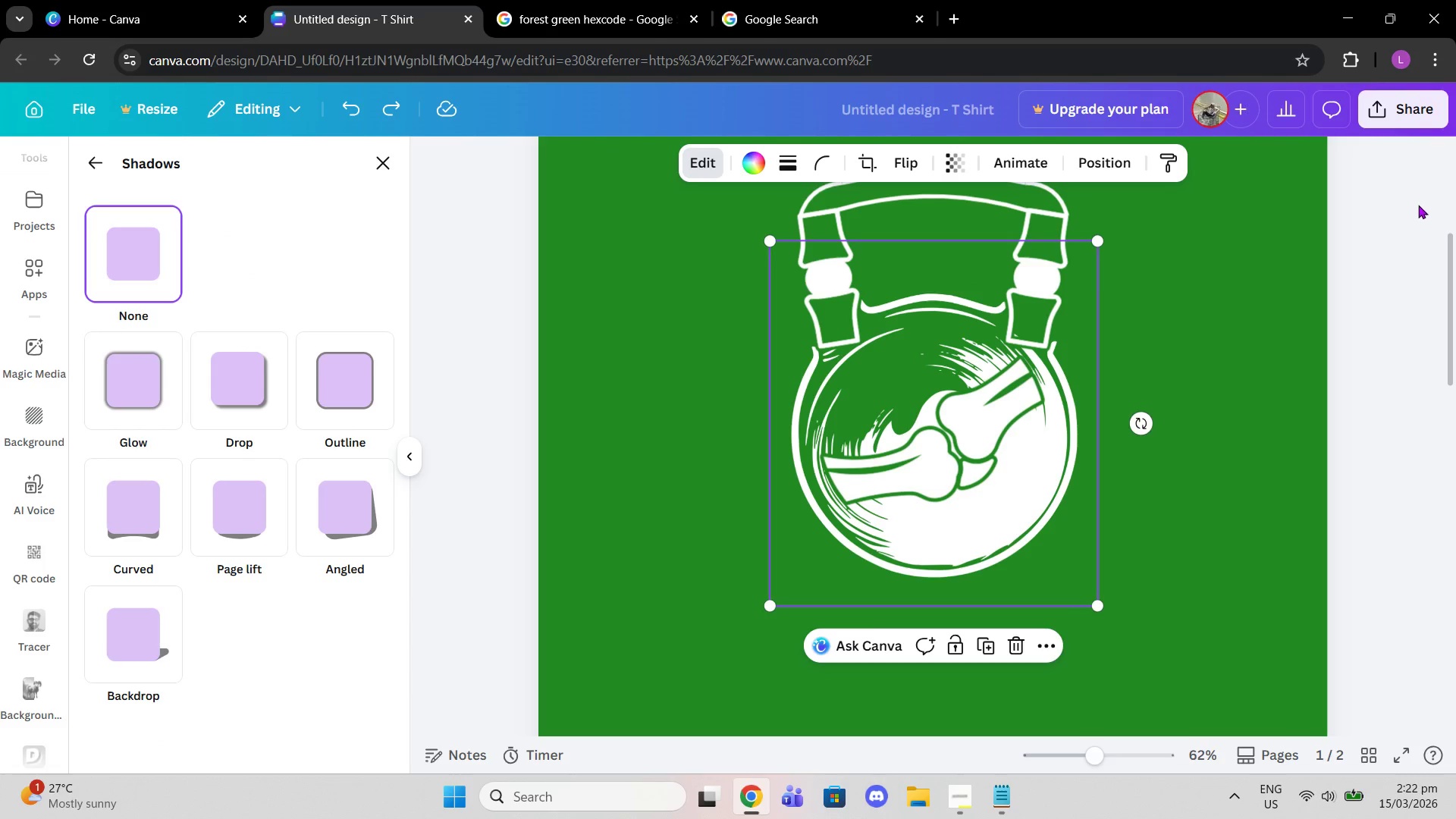 
left_click_drag(start_coordinate=[1330, 301], to_coordinate=[1326, 301])
 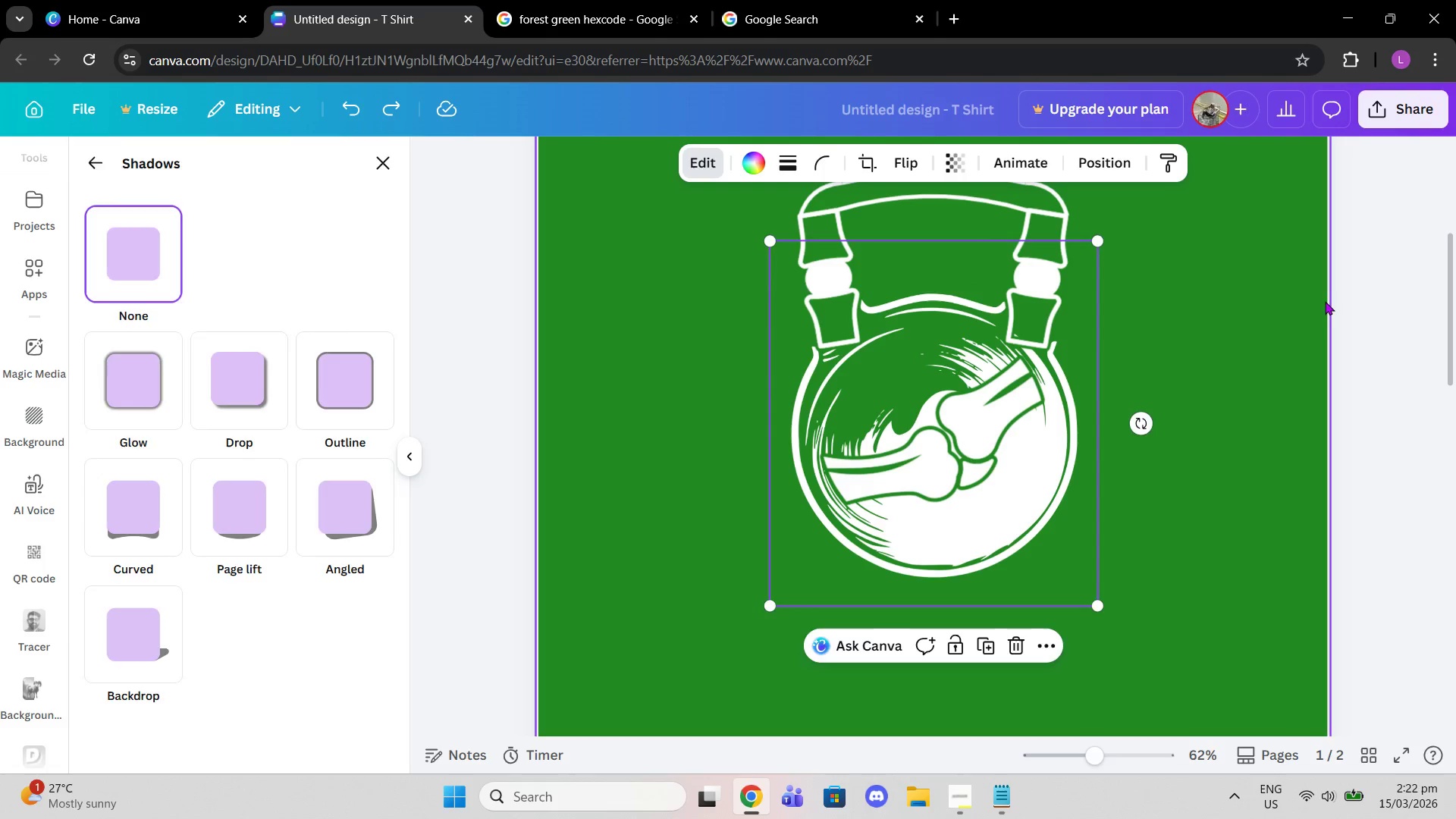 
double_click([1325, 301])
 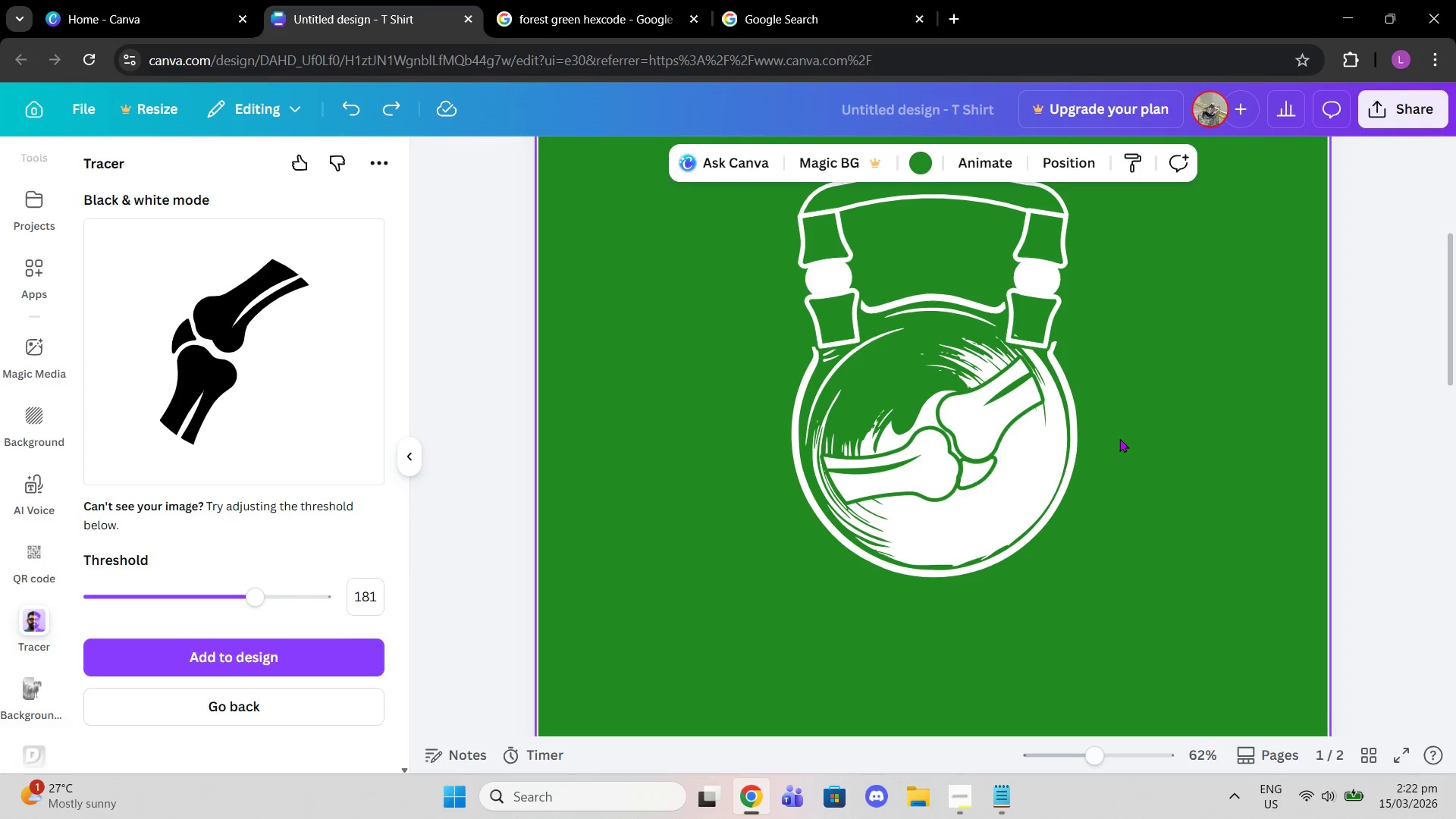 
left_click([1202, 362])
 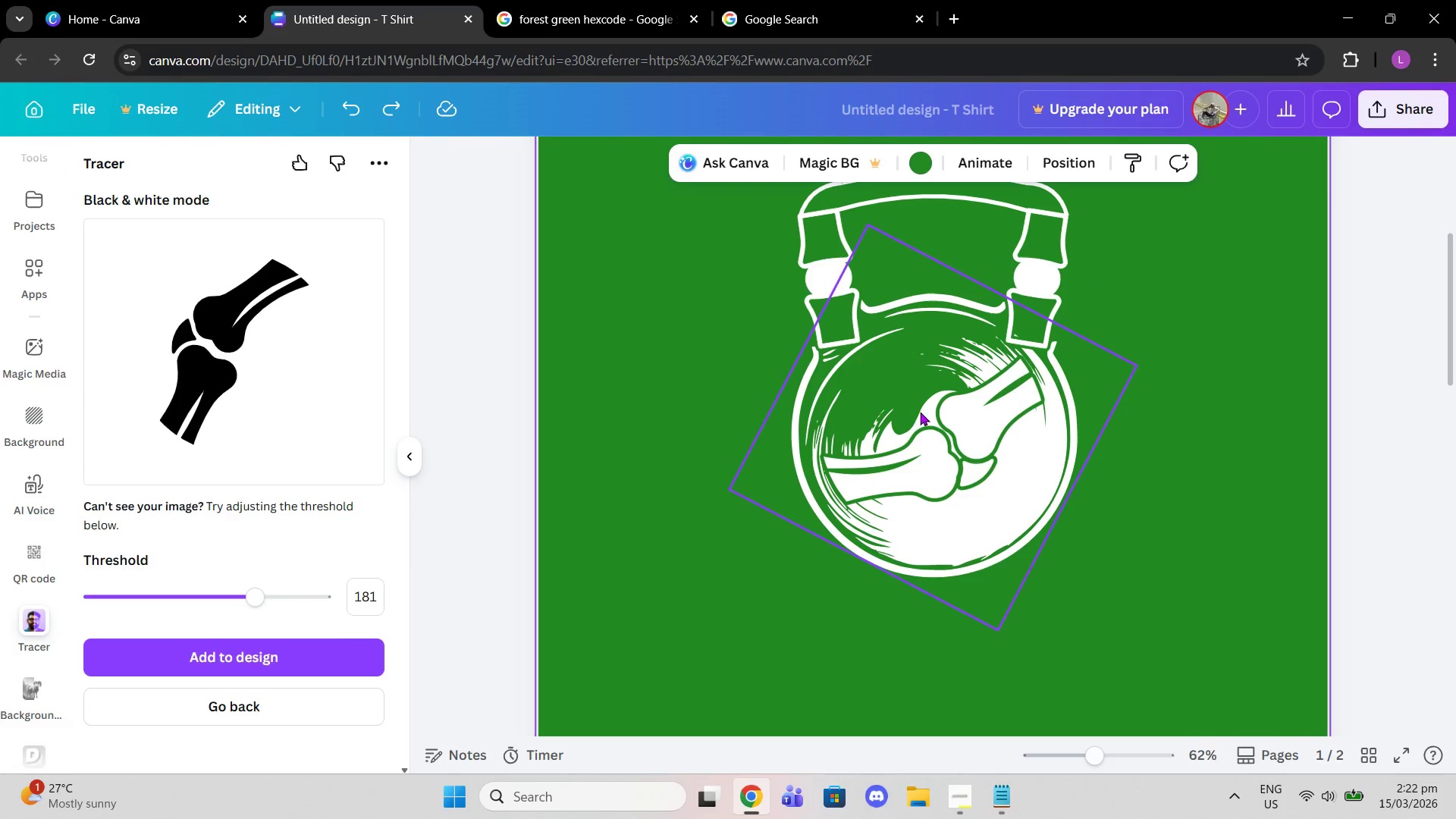 
left_click([985, 410])
 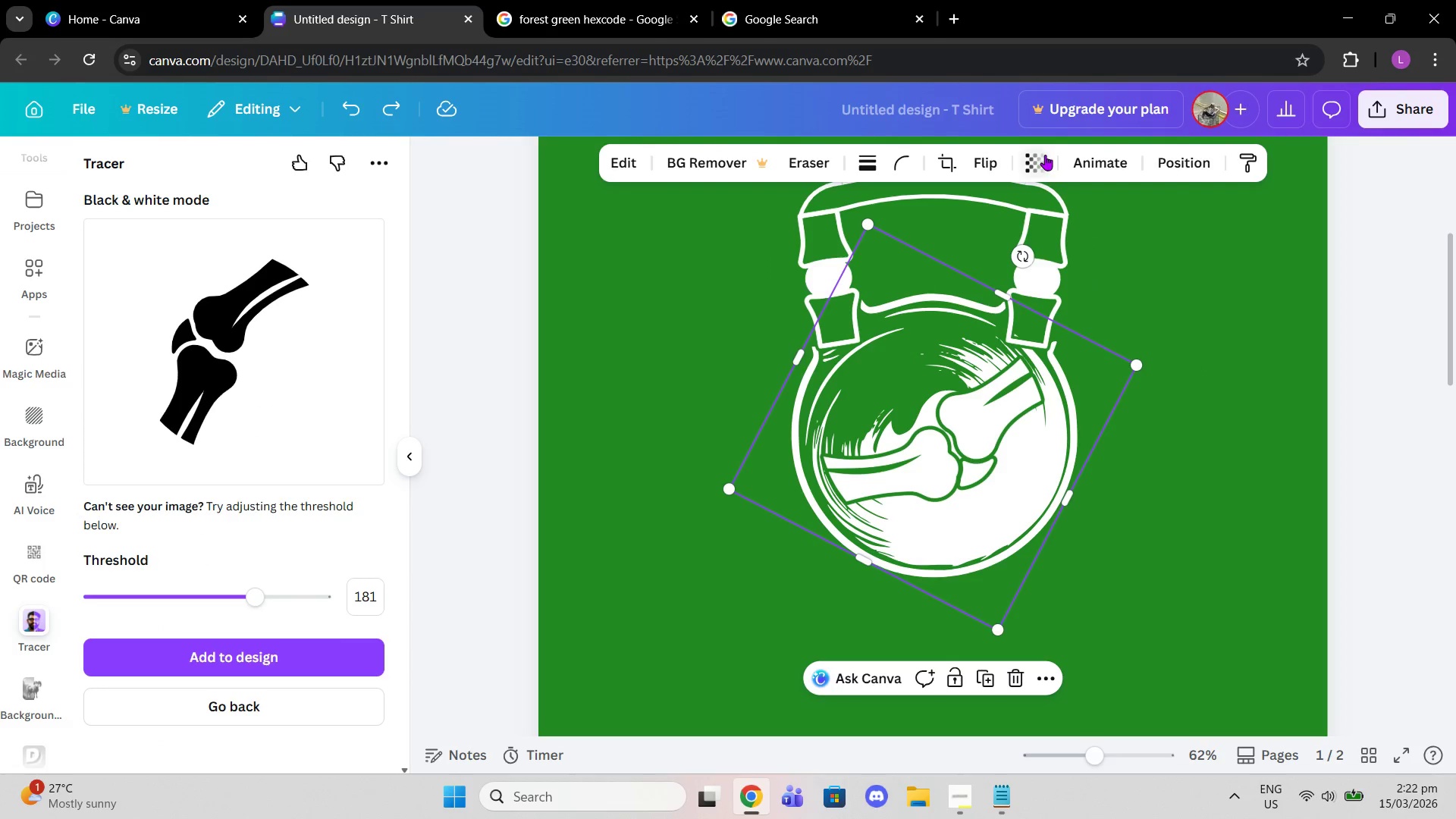 
left_click([1005, 159])
 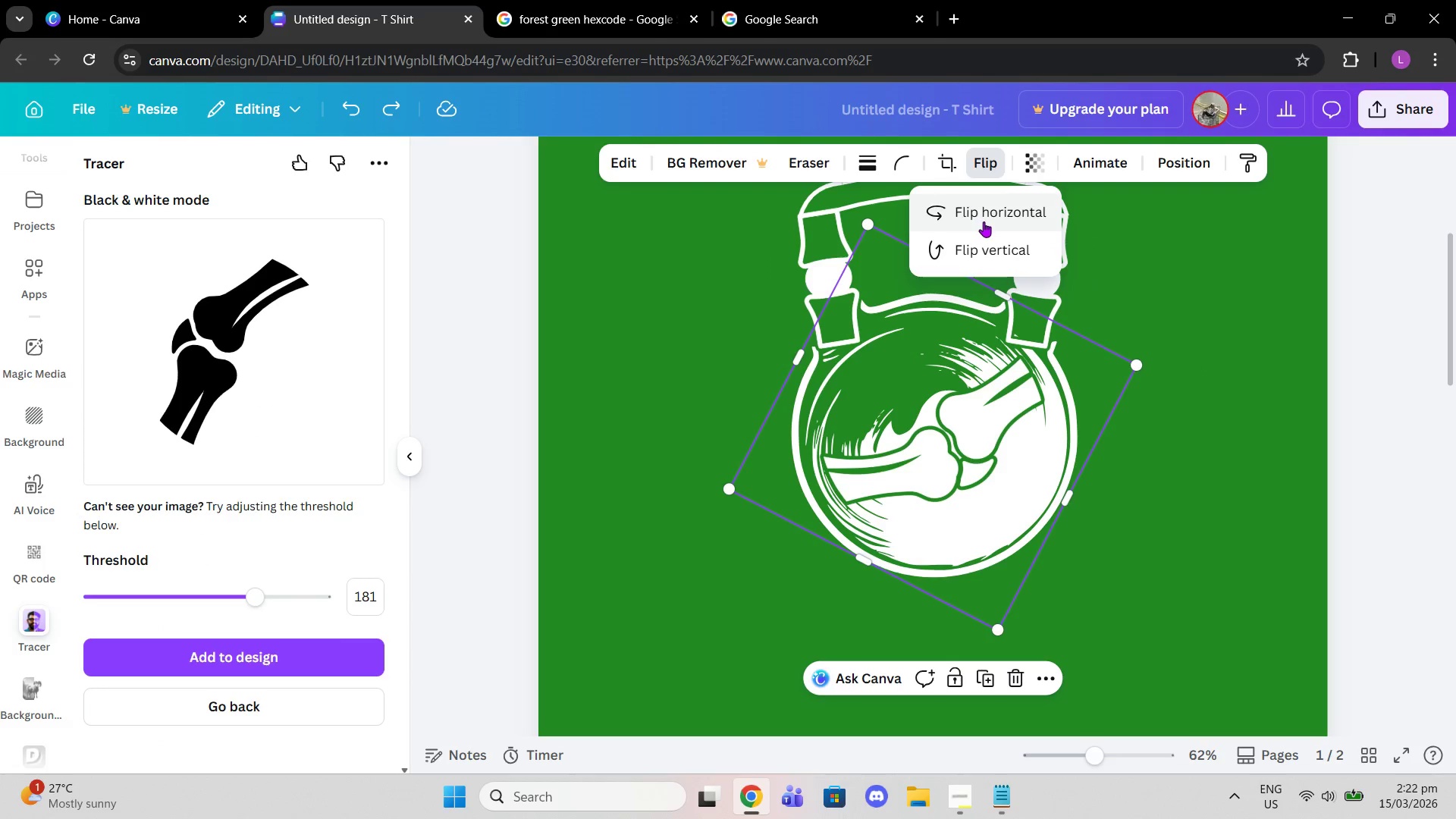 
left_click([984, 221])
 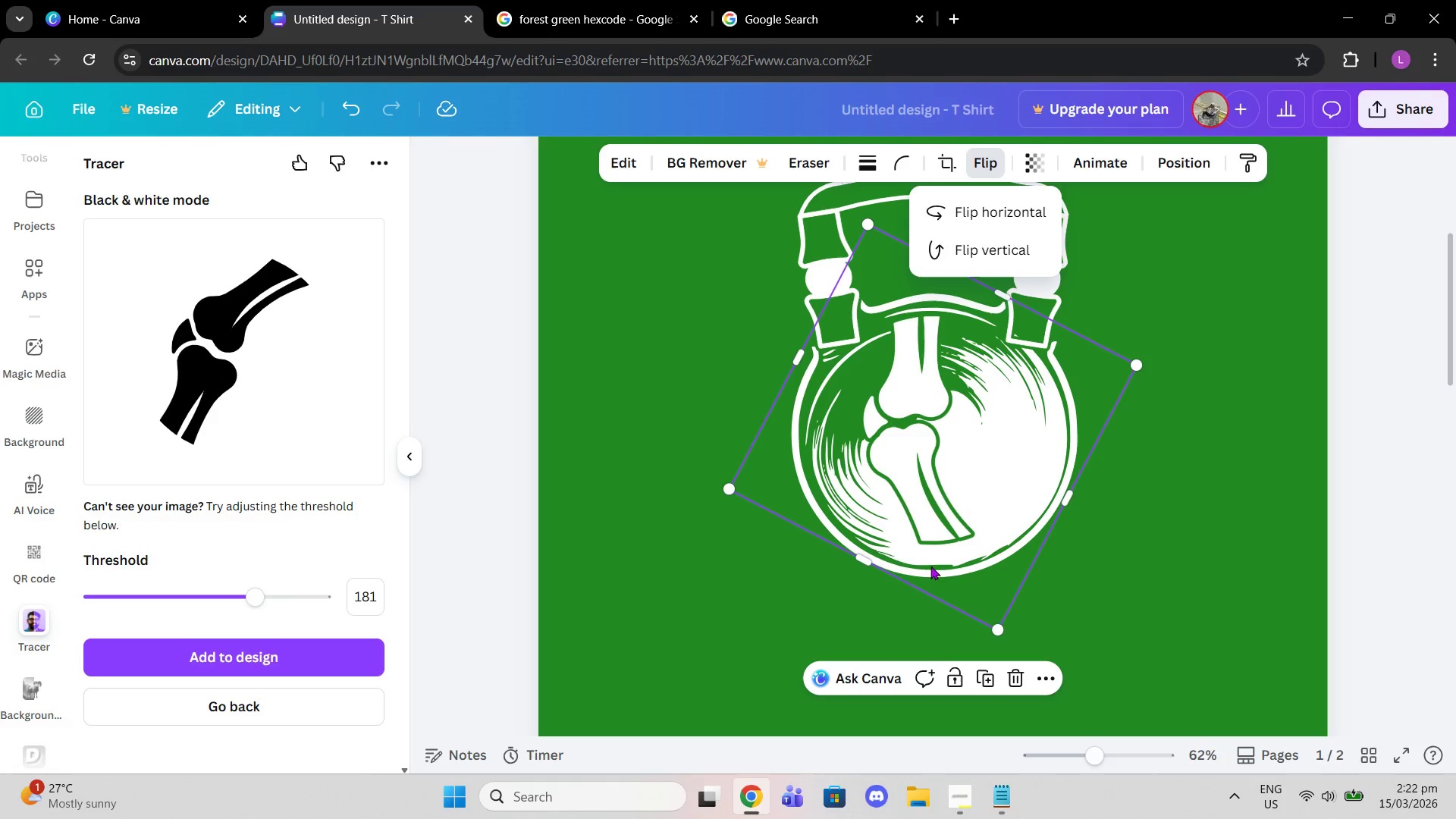 
left_click([1068, 396])
 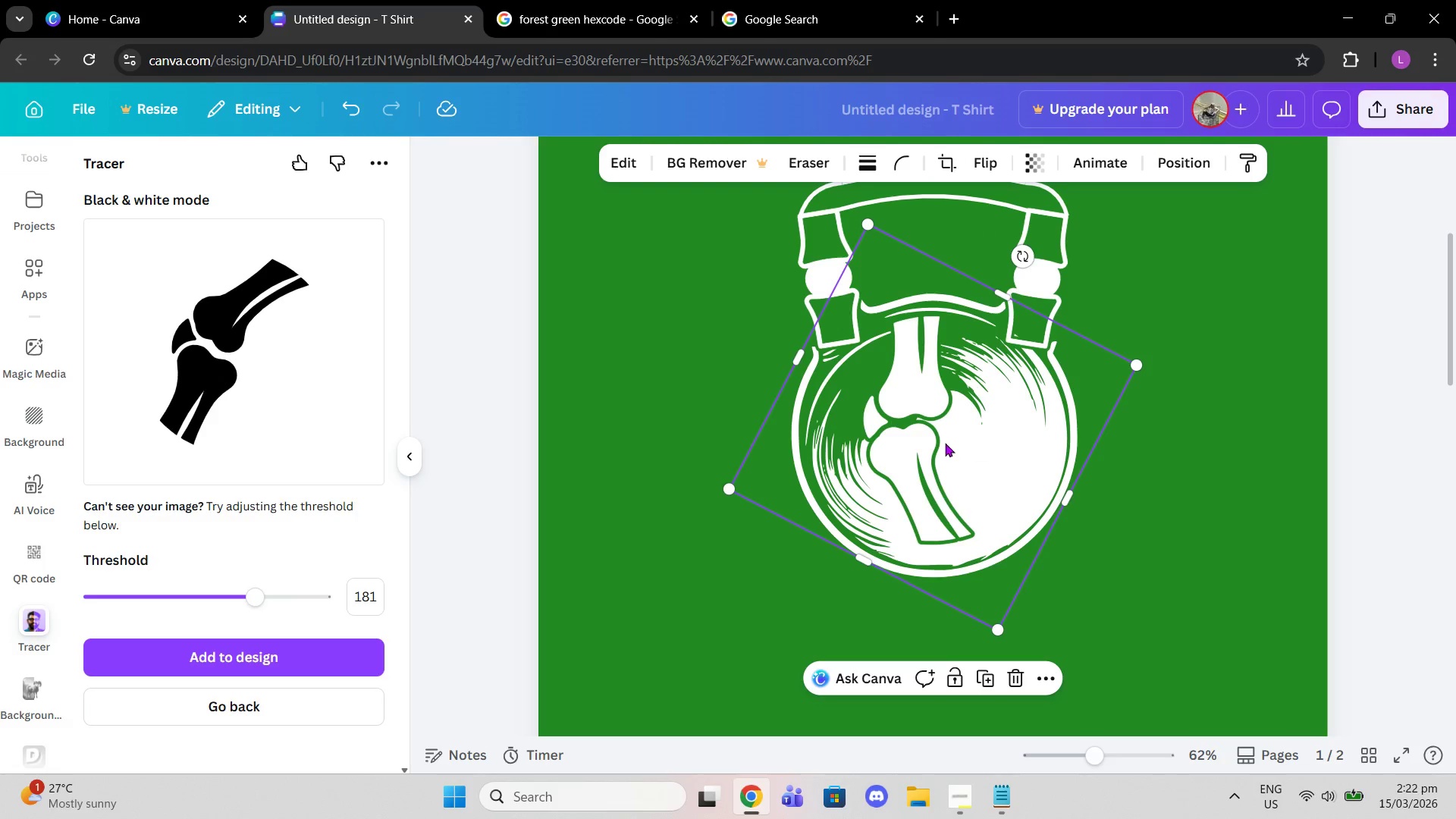 
left_click_drag(start_coordinate=[945, 441], to_coordinate=[938, 441])
 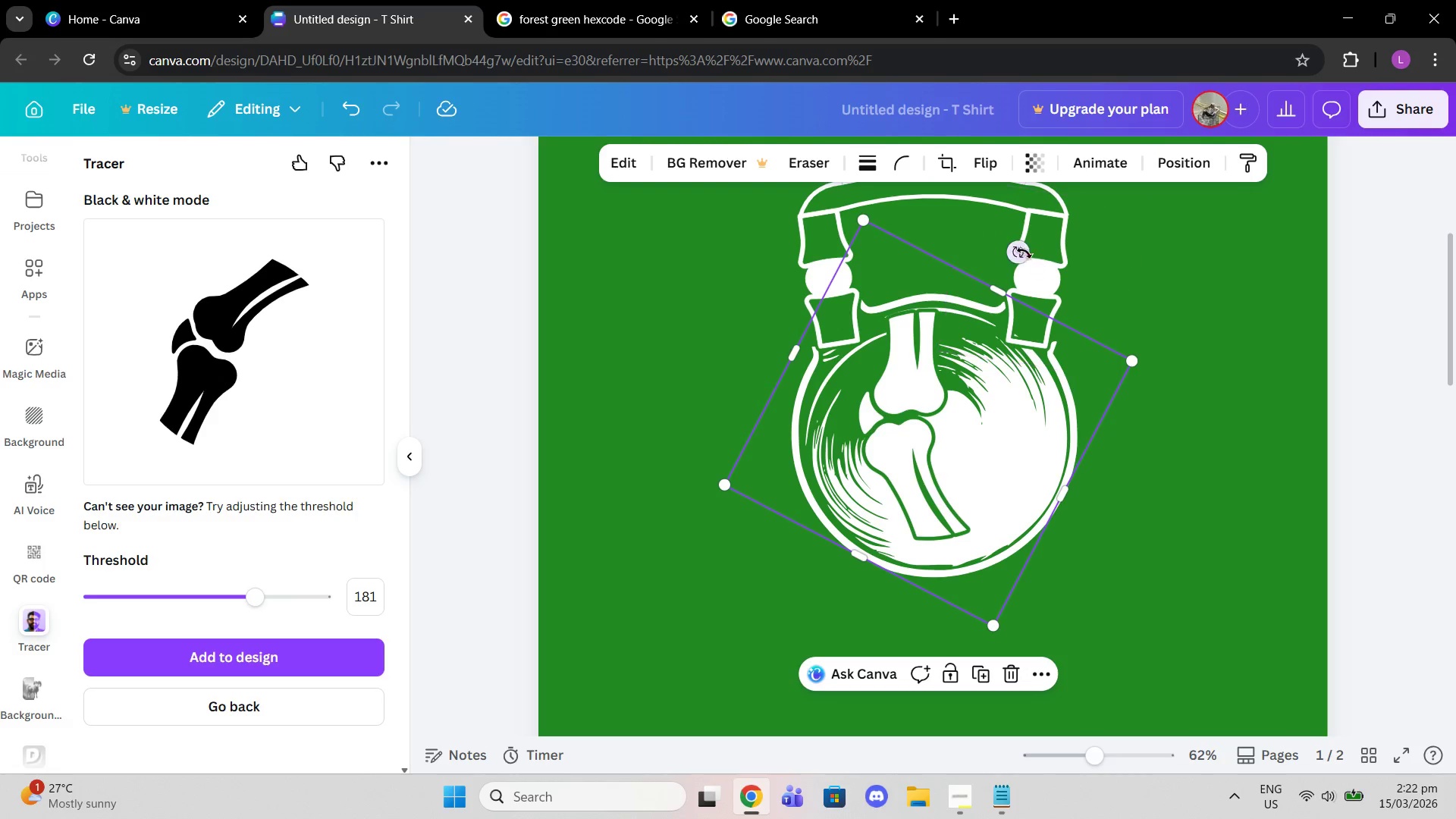 
left_click_drag(start_coordinate=[1025, 253], to_coordinate=[1197, 424])
 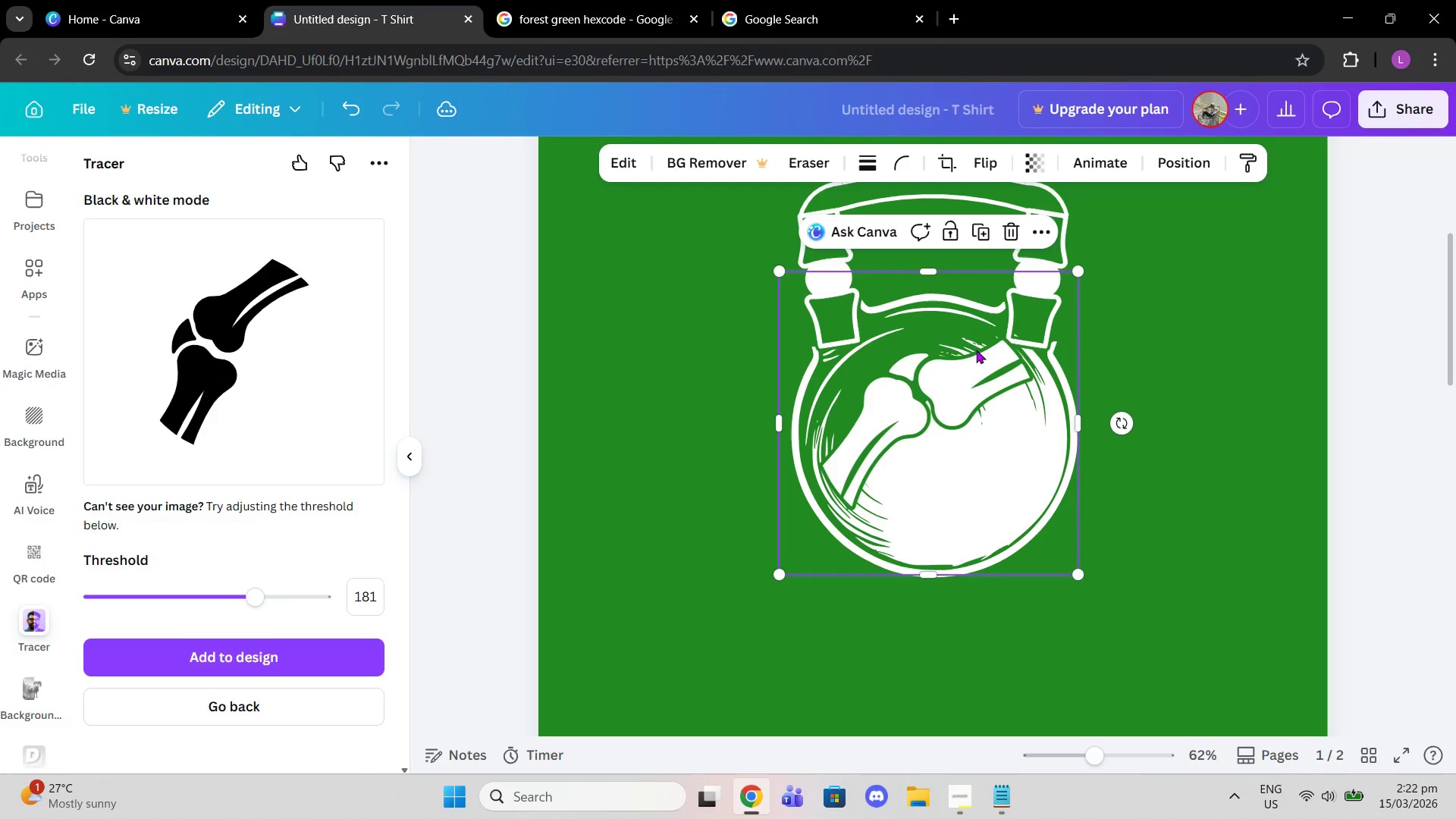 
left_click_drag(start_coordinate=[976, 350], to_coordinate=[977, 366])
 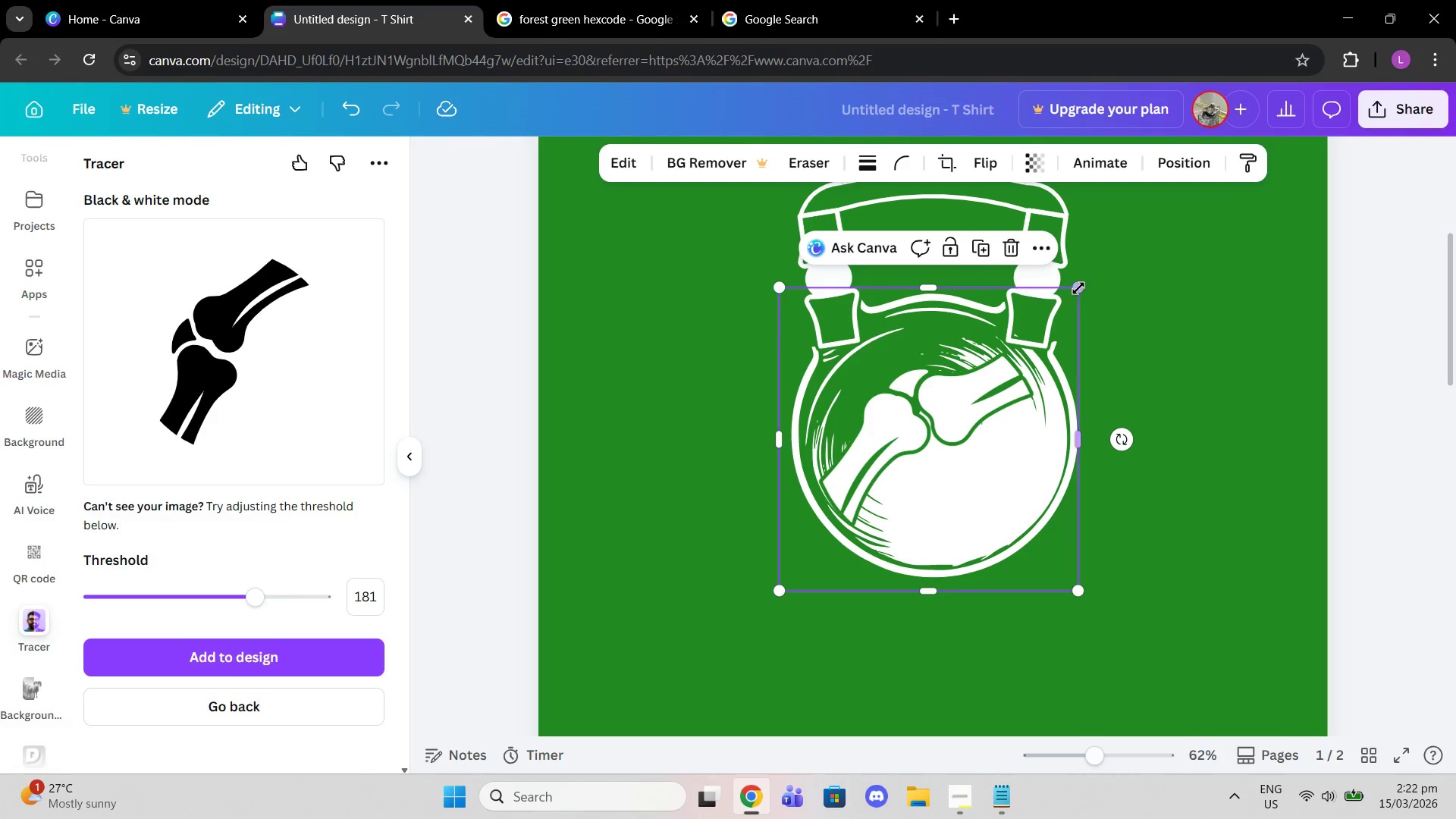 
left_click_drag(start_coordinate=[1078, 288], to_coordinate=[1112, 267])
 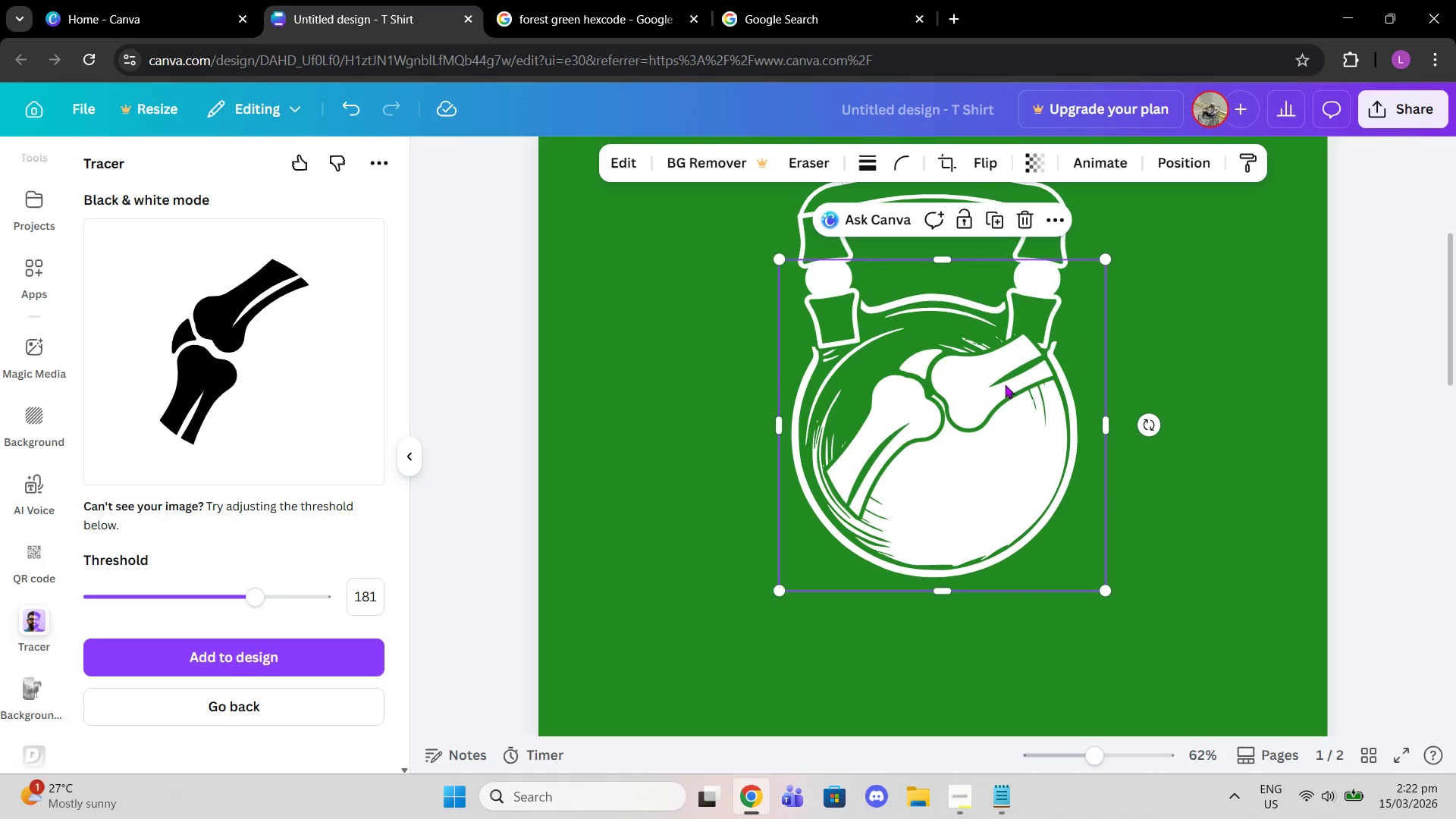 
left_click_drag(start_coordinate=[1005, 384], to_coordinate=[1003, 399])
 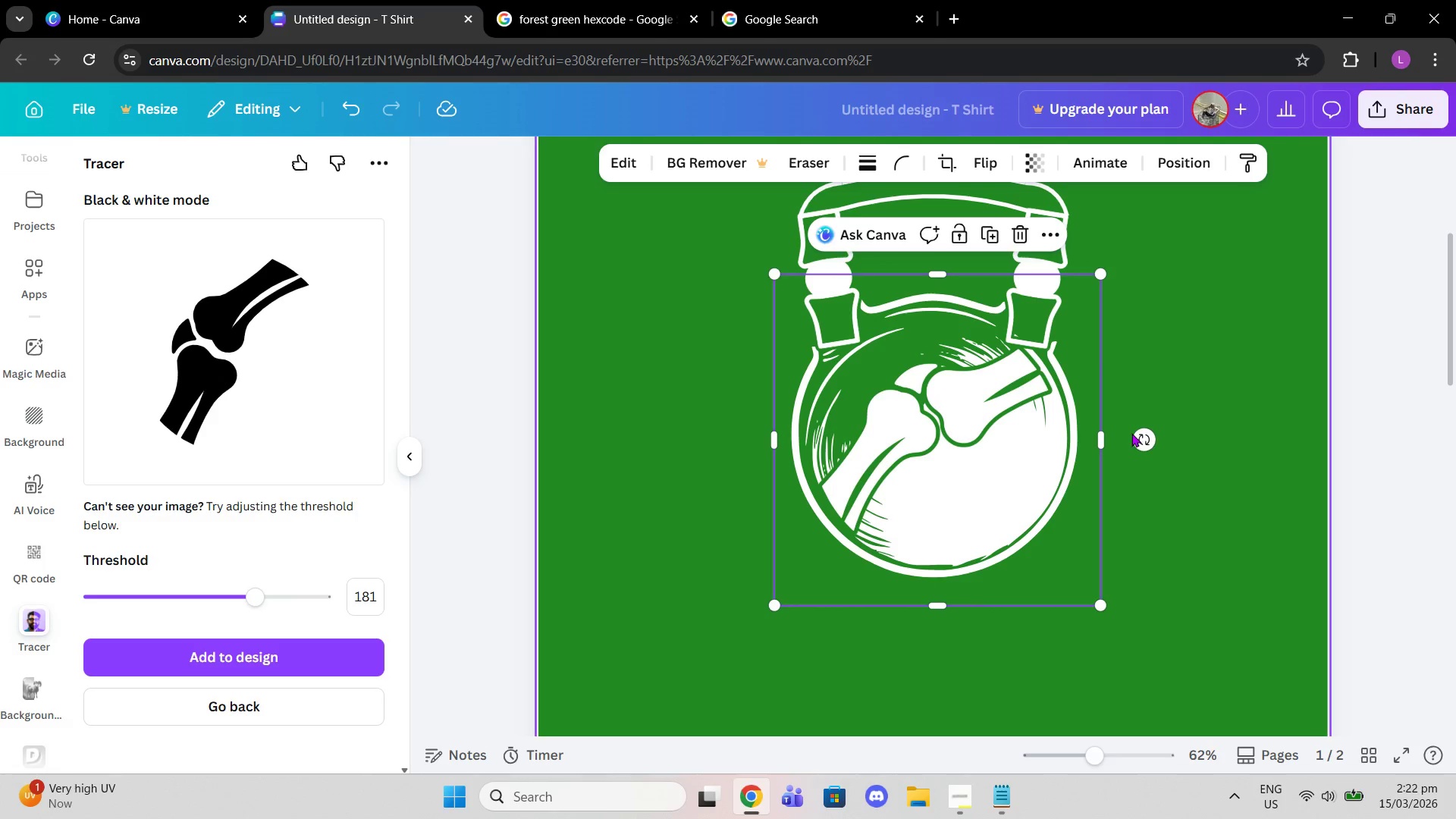 
left_click_drag(start_coordinate=[1147, 431], to_coordinate=[1163, 457])
 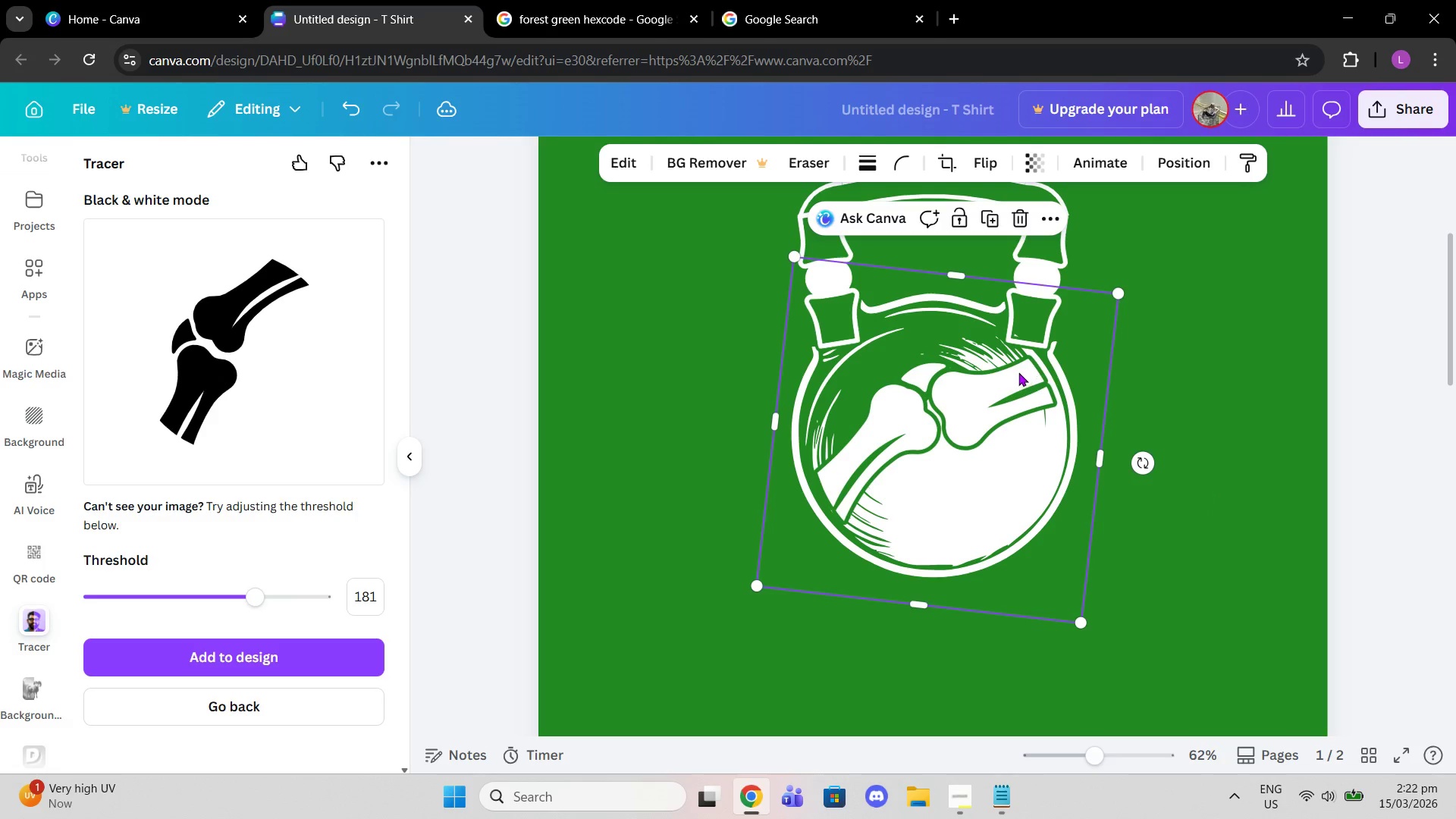 
left_click_drag(start_coordinate=[1017, 372], to_coordinate=[1015, 378])
 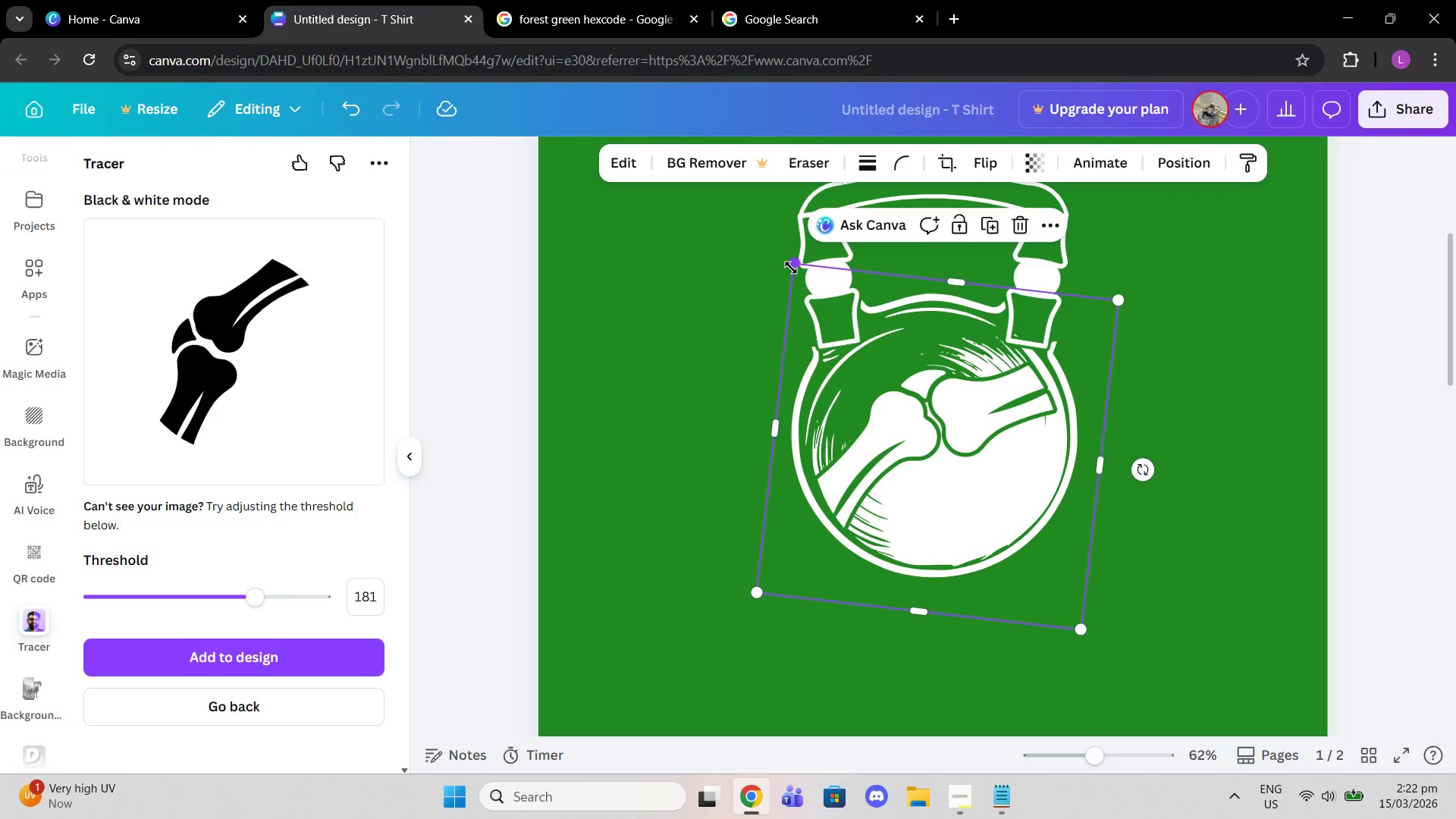 
left_click_drag(start_coordinate=[792, 267], to_coordinate=[771, 263])
 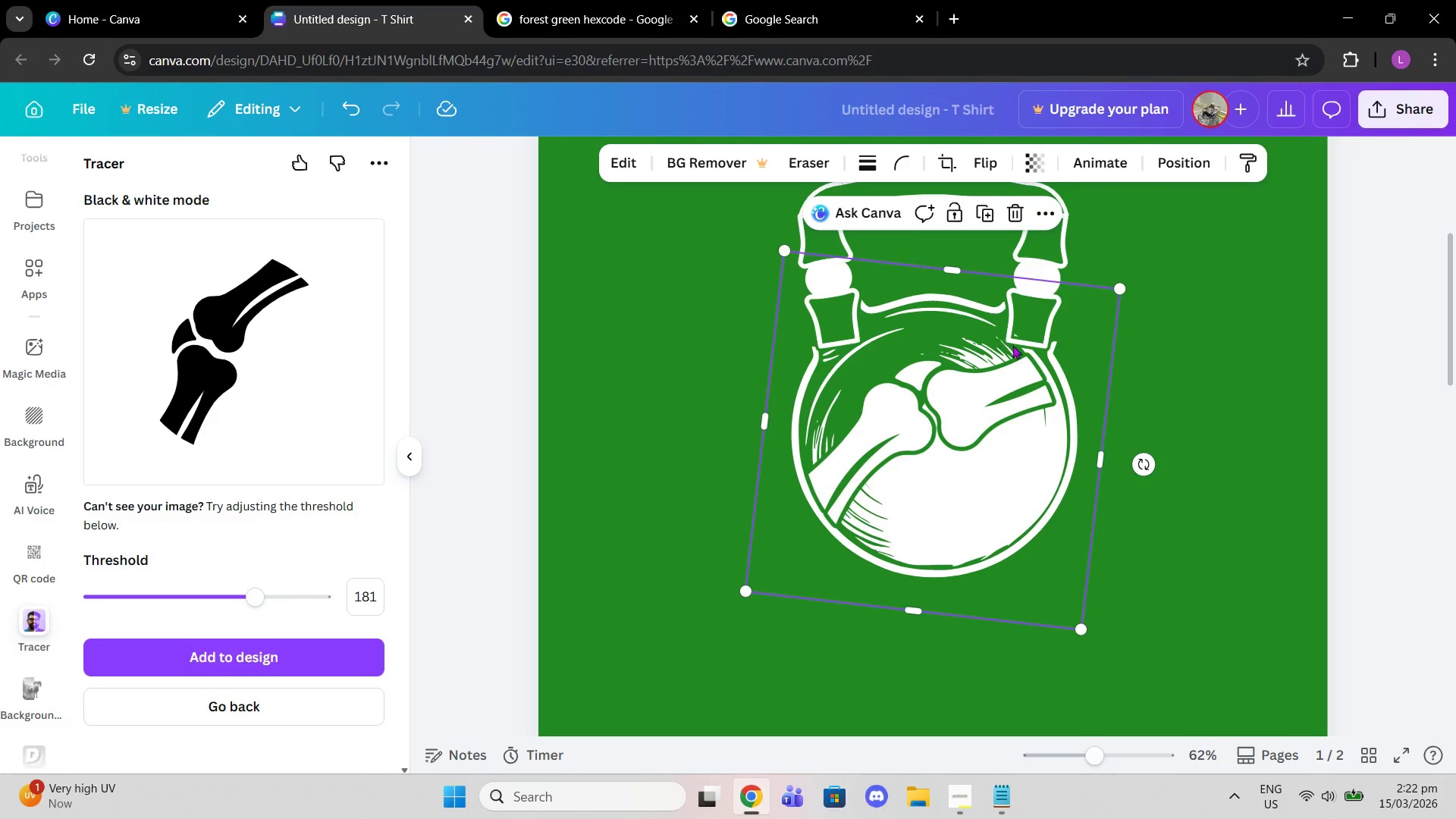 
left_click_drag(start_coordinate=[1013, 358], to_coordinate=[1021, 363])
 